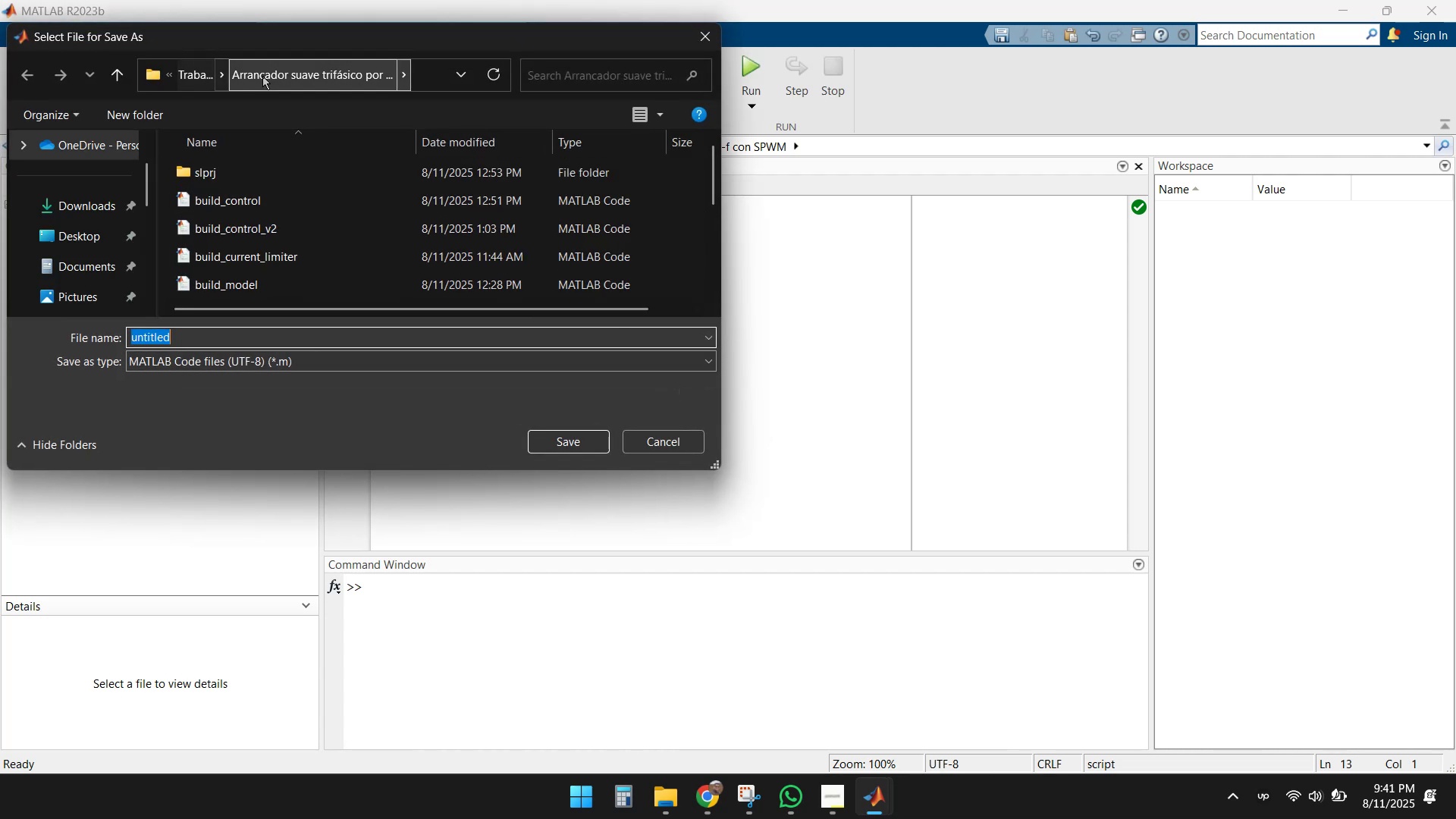 
wait(5.88)
 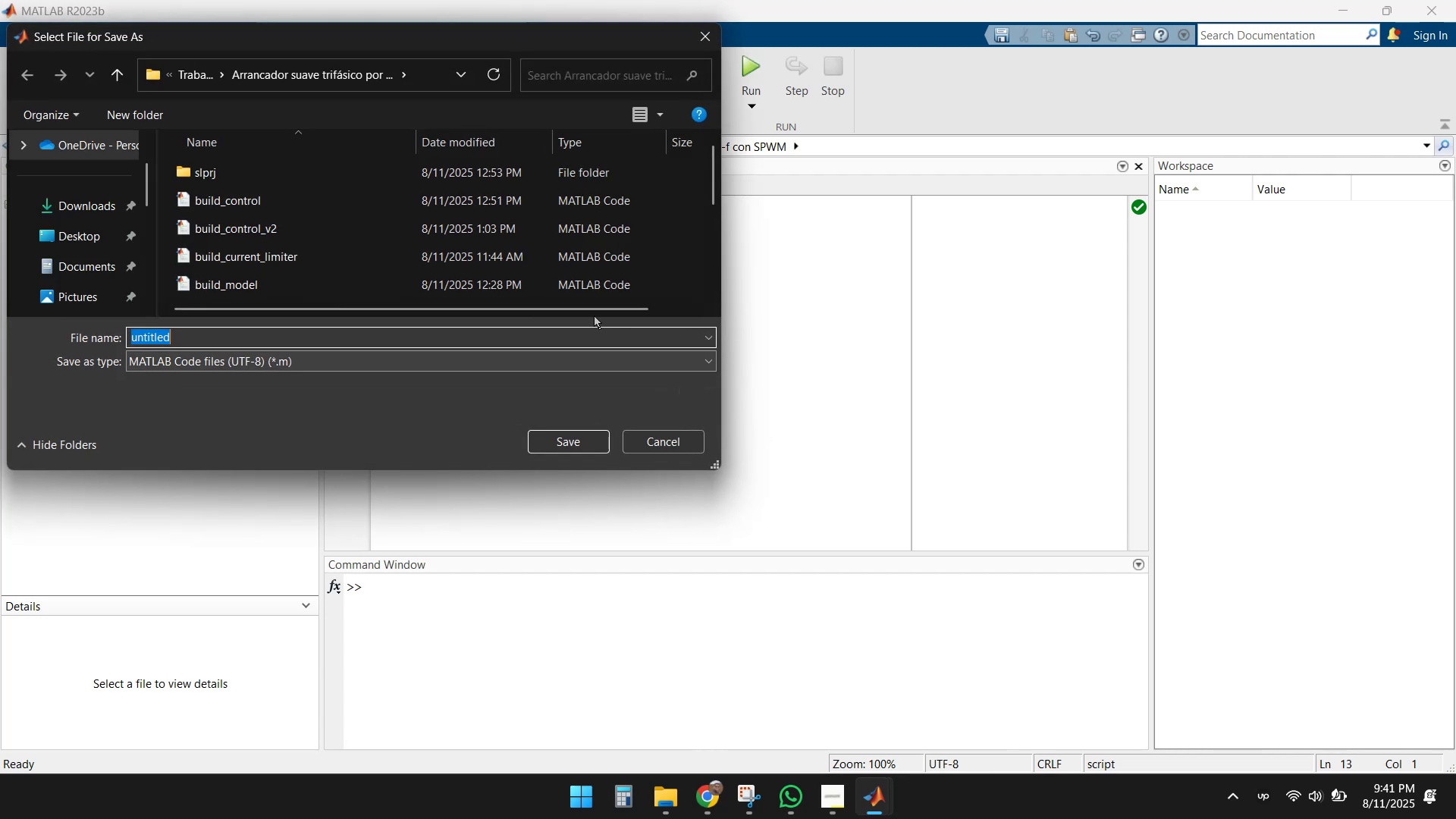 
left_click([202, 78])
 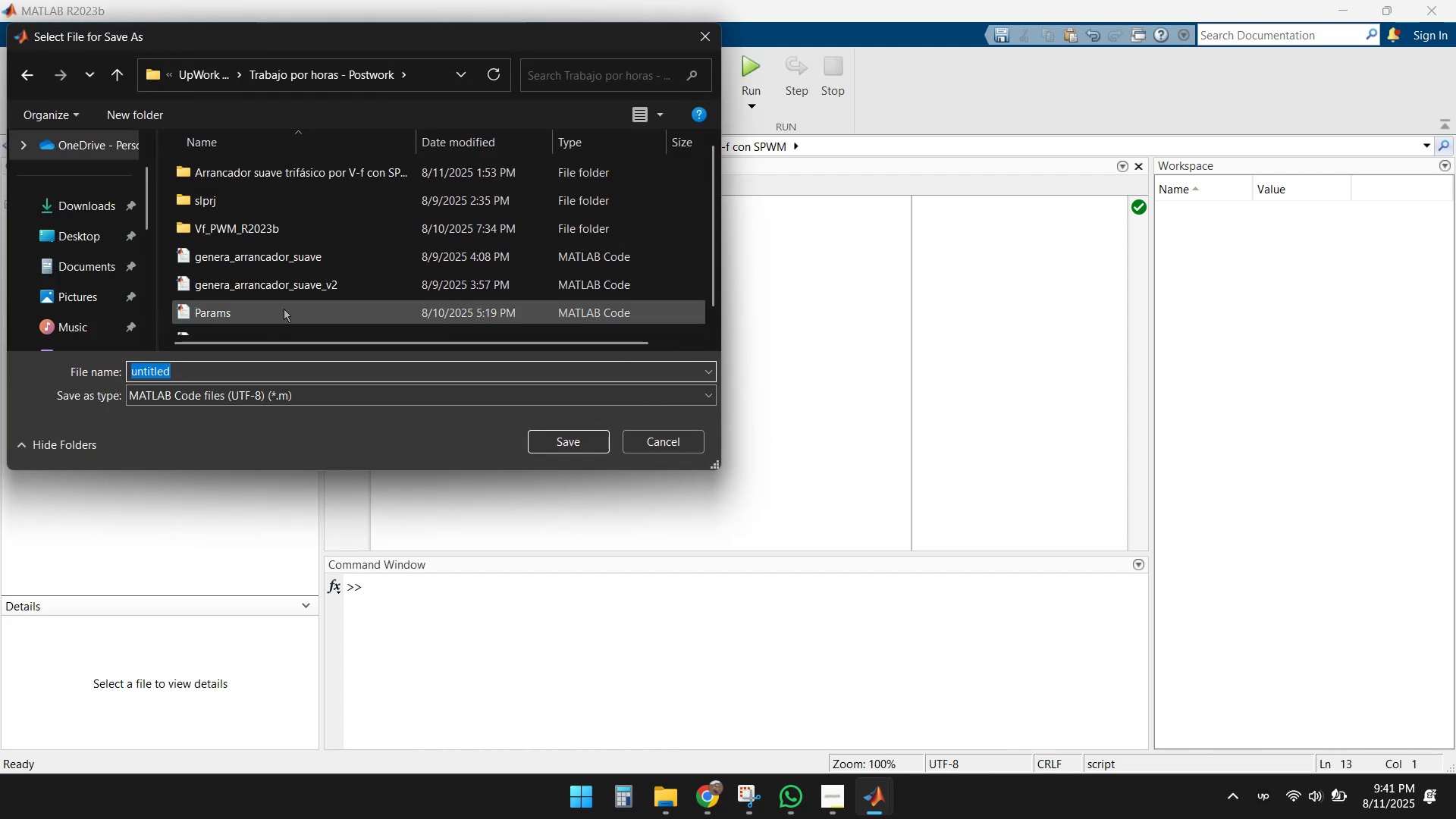 
scroll: coordinate [325, 277], scroll_direction: down, amount: 6.0
 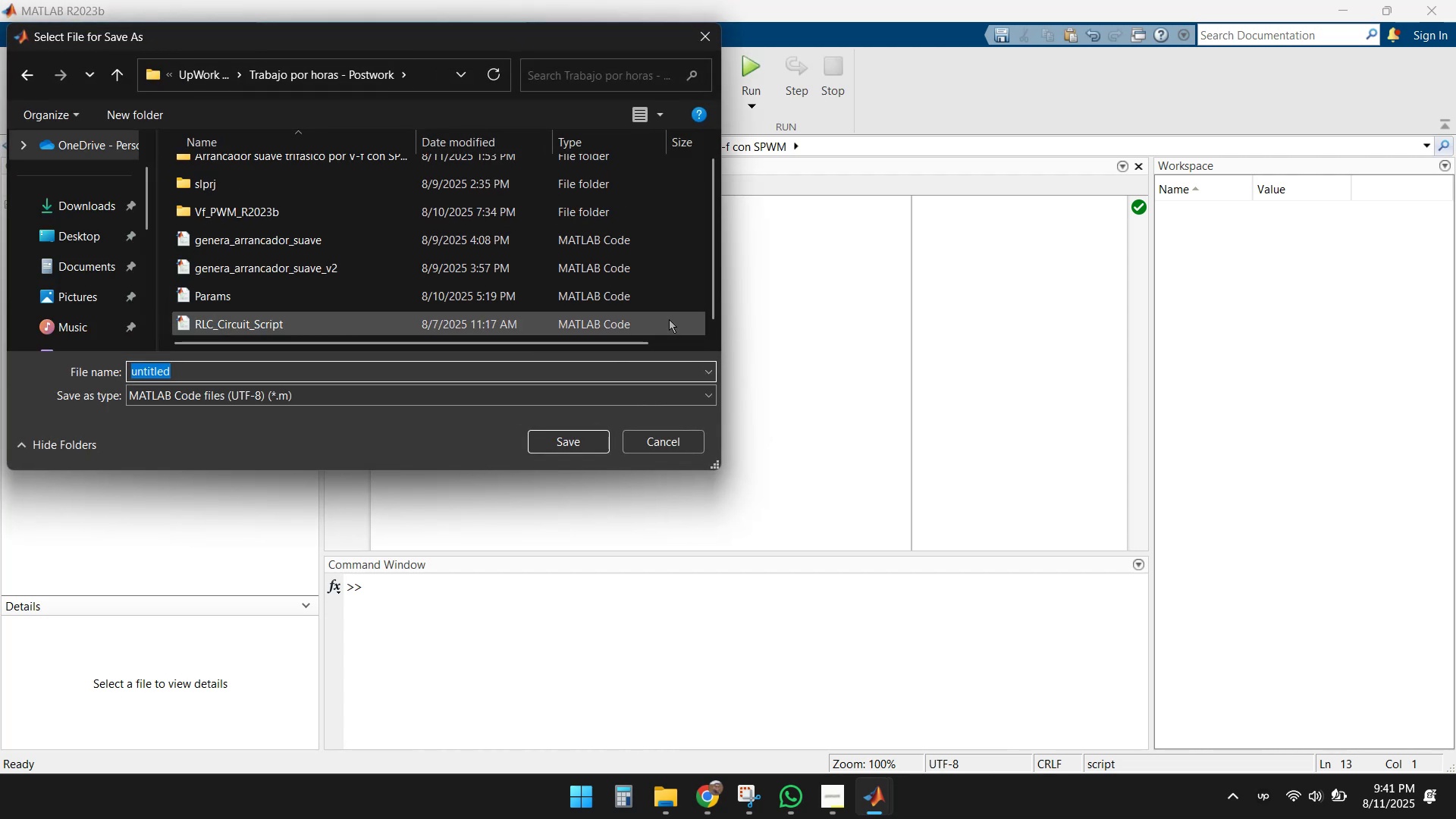 
right_click([667, 286])
 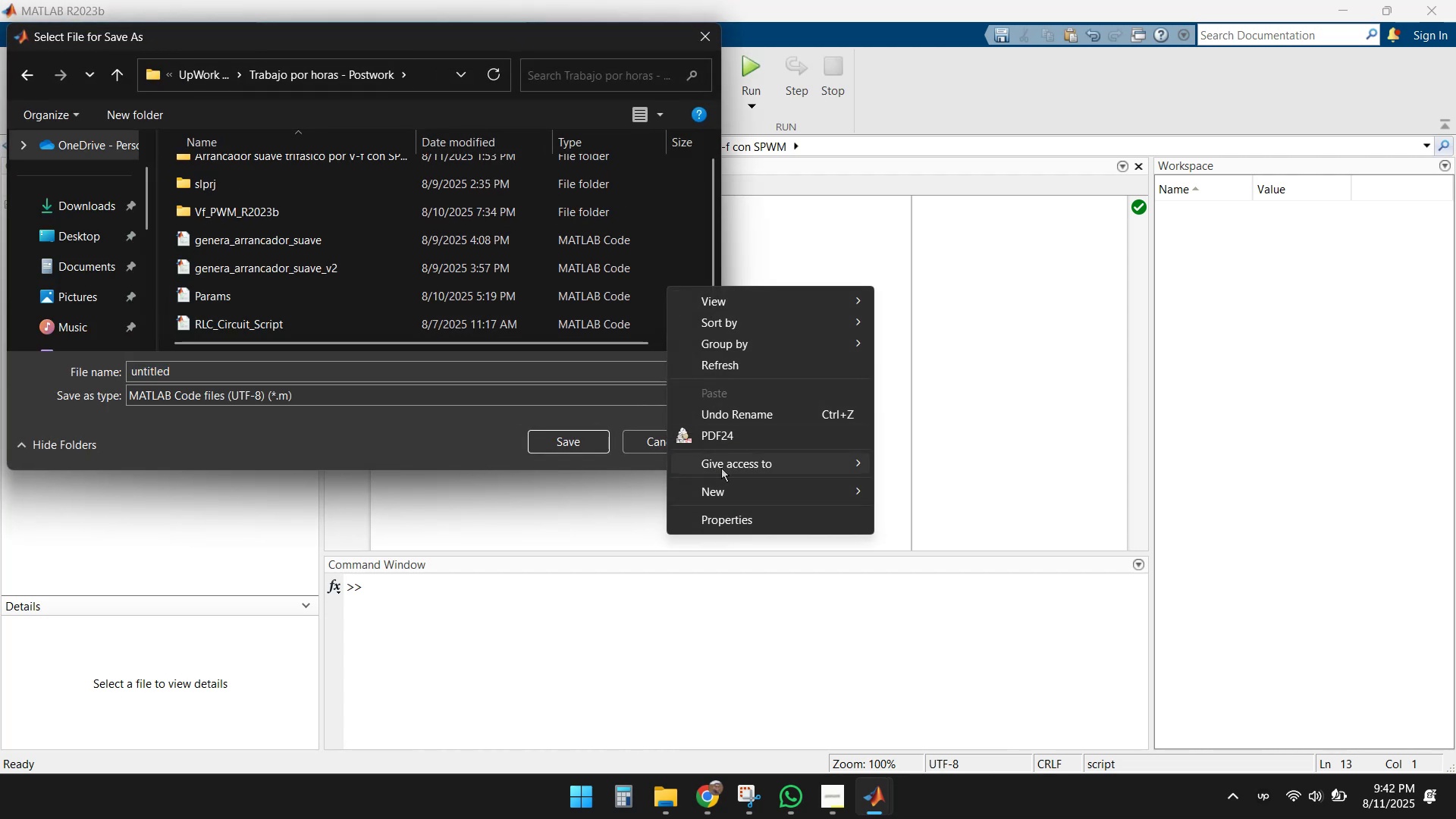 
left_click([723, 491])
 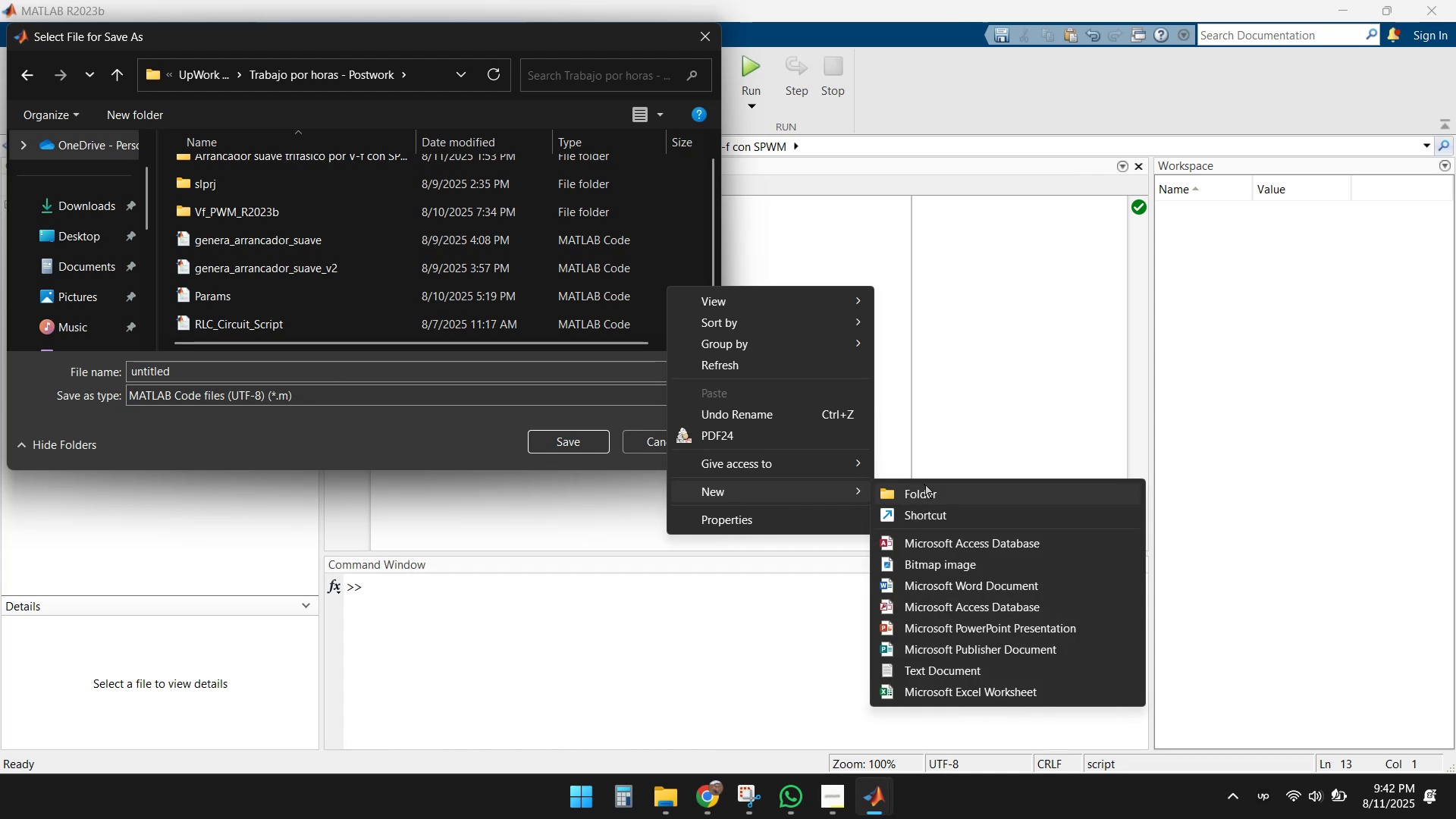 
left_click([930, 492])
 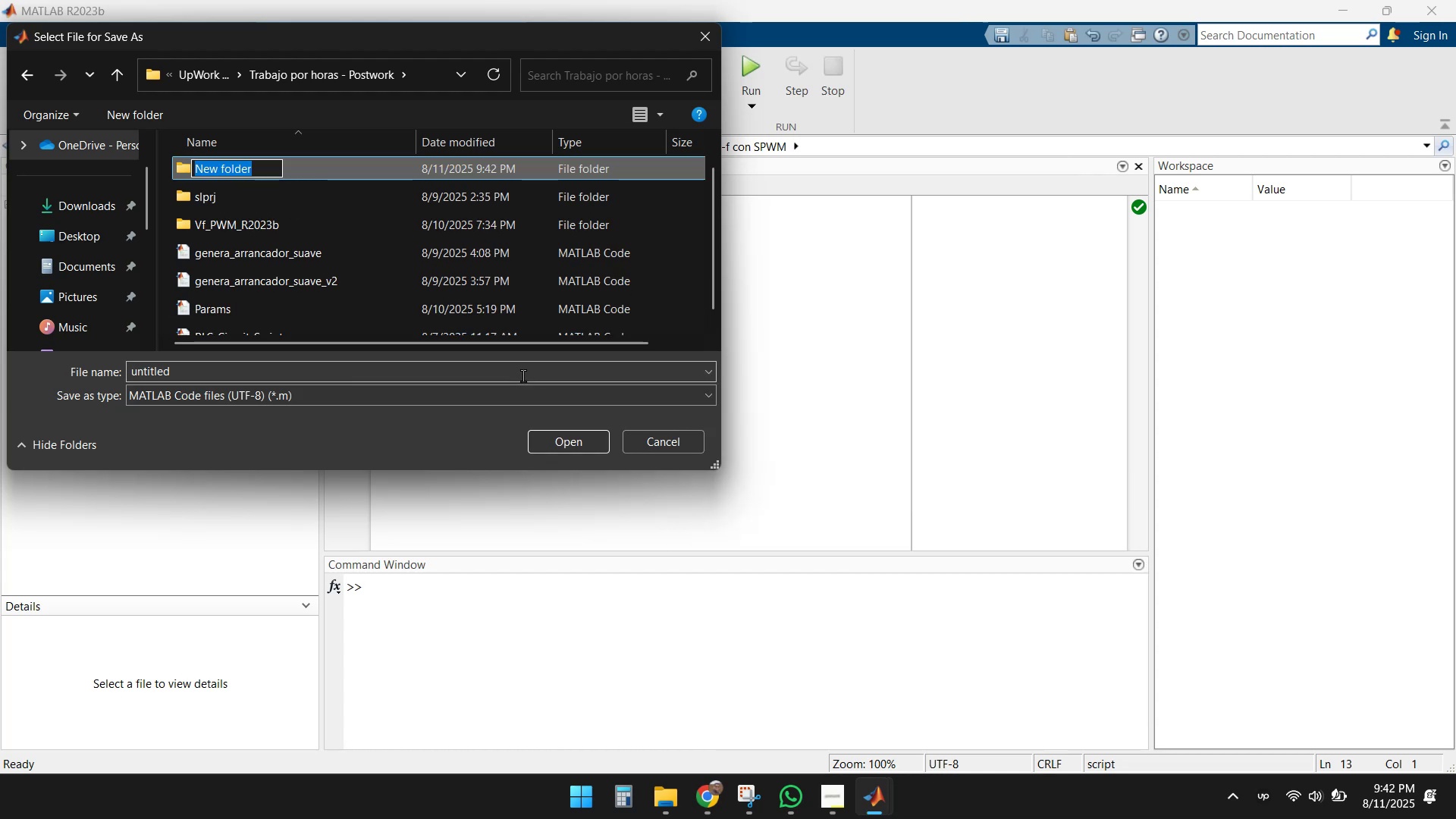 
wait(5.38)
 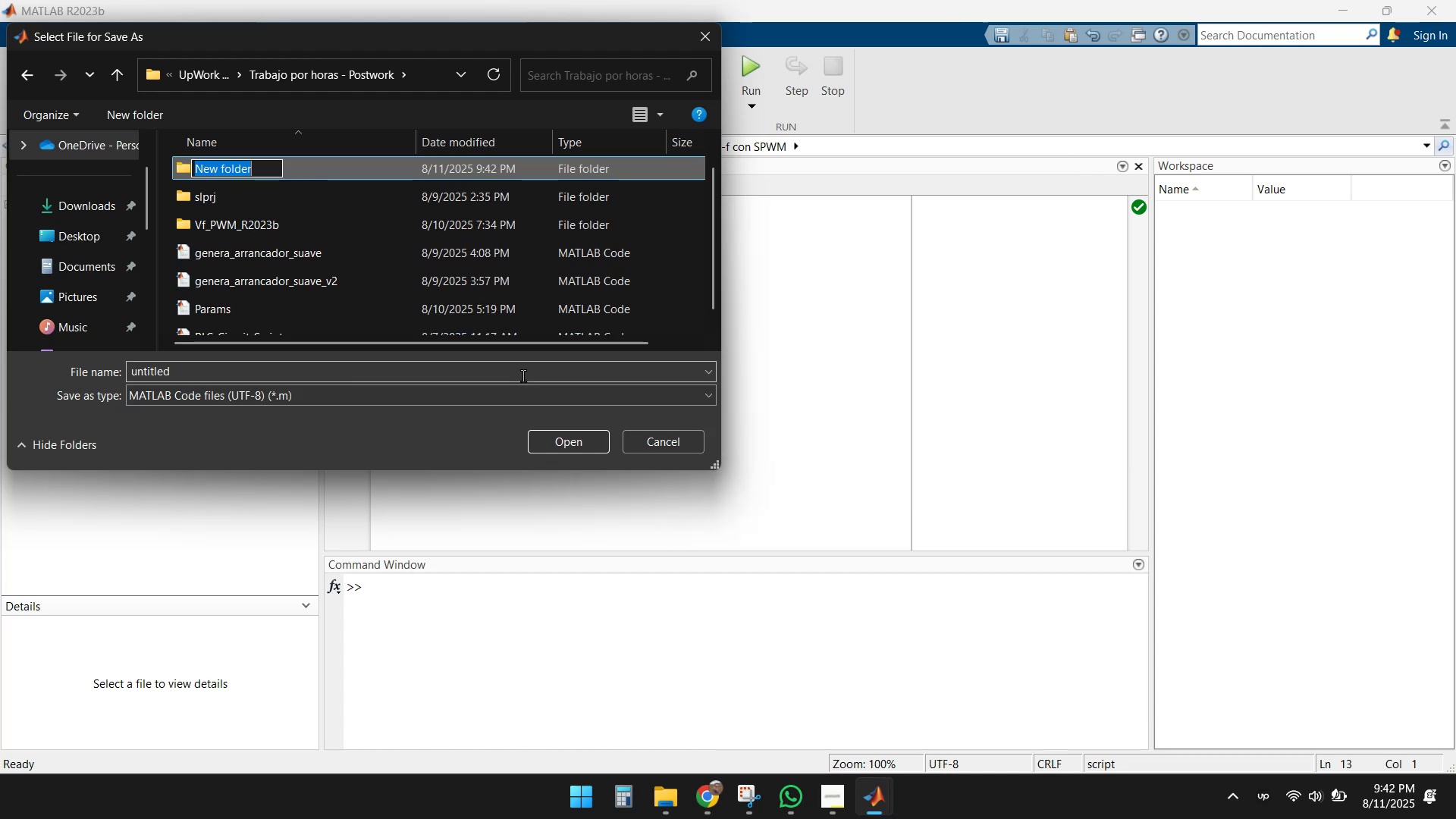 
type(Sobretensiones transitorias[Home]Analisis de [End])
 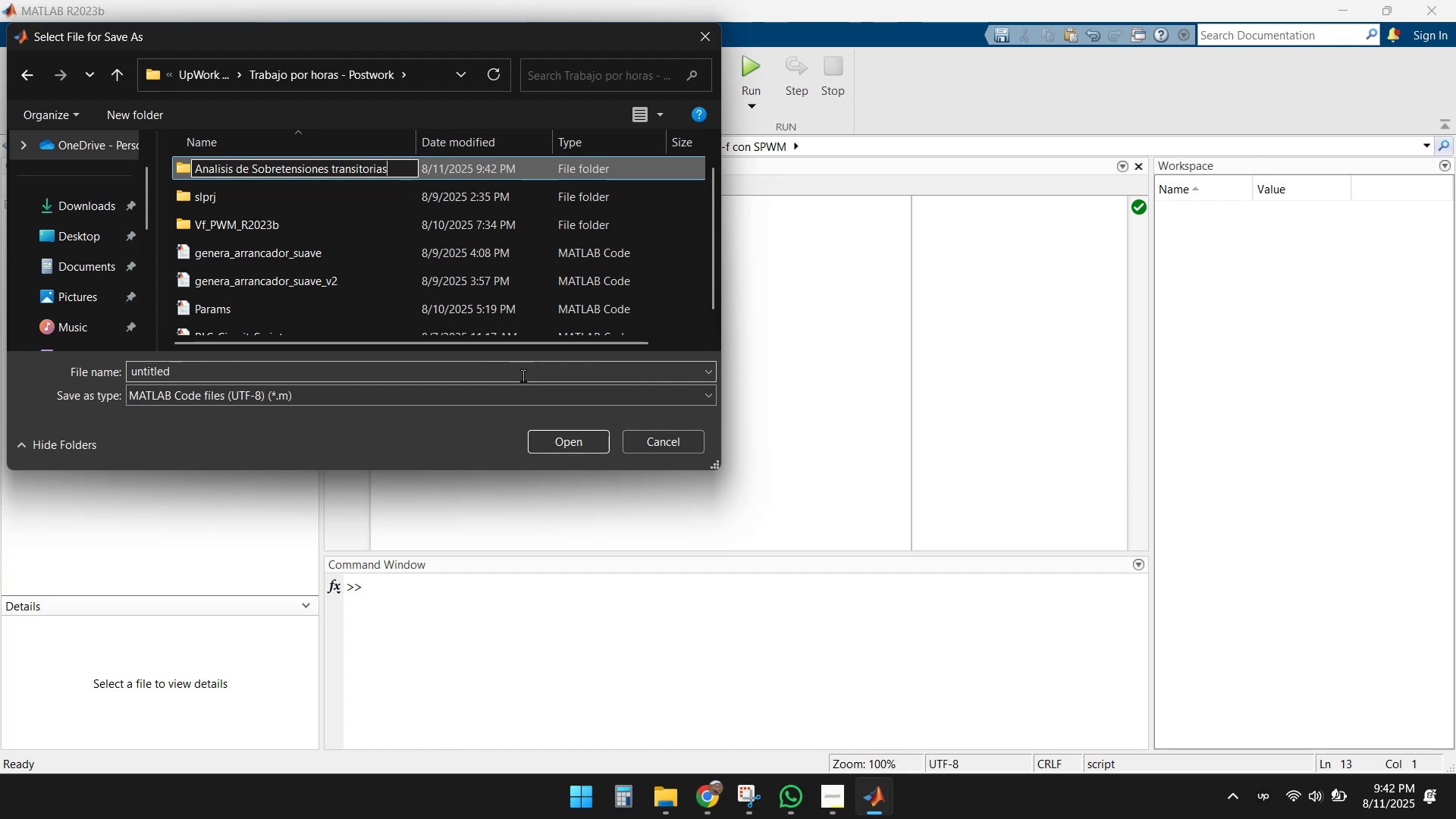 
key(ArrowLeft)
 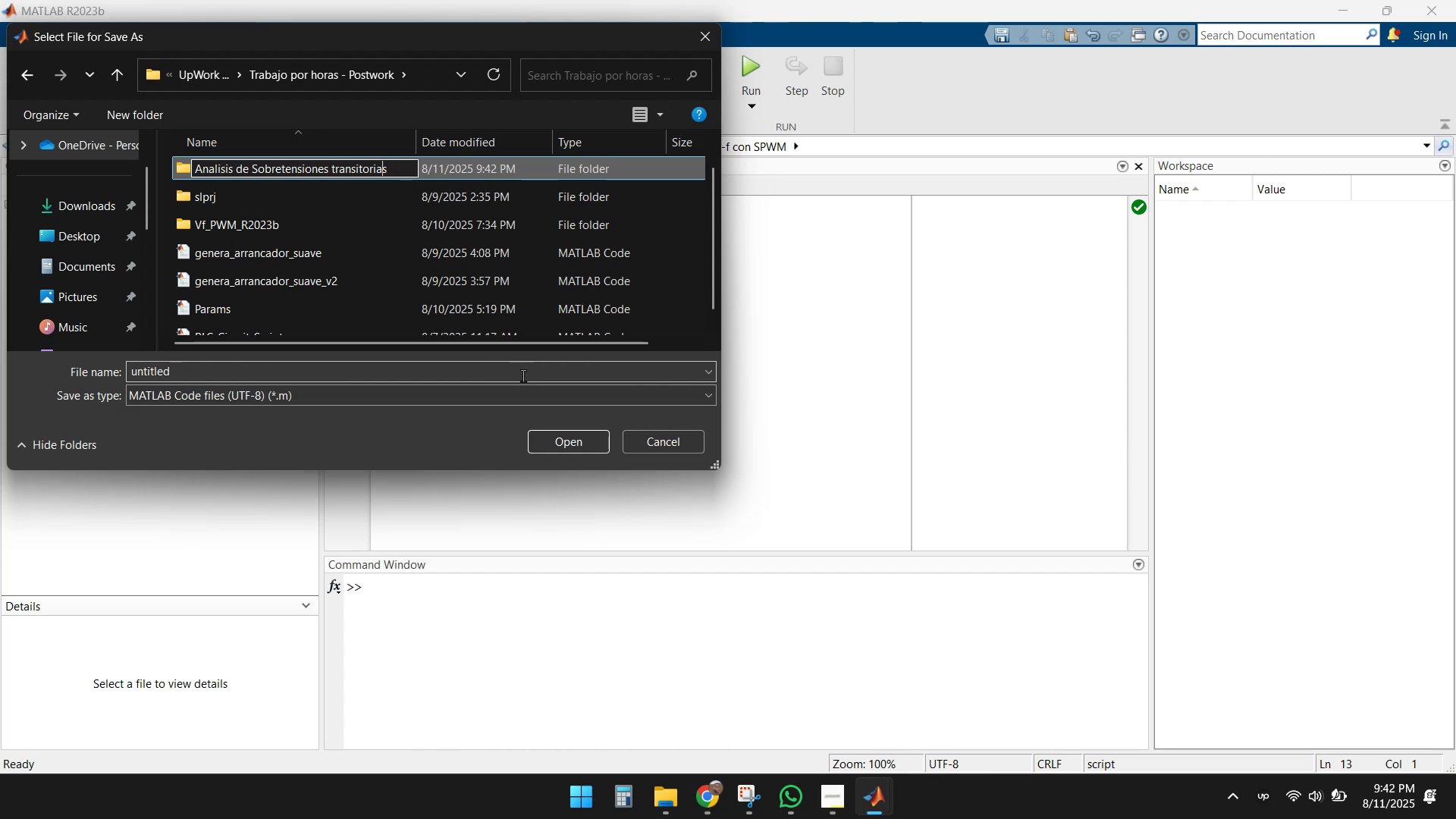 
key(ArrowLeft)
 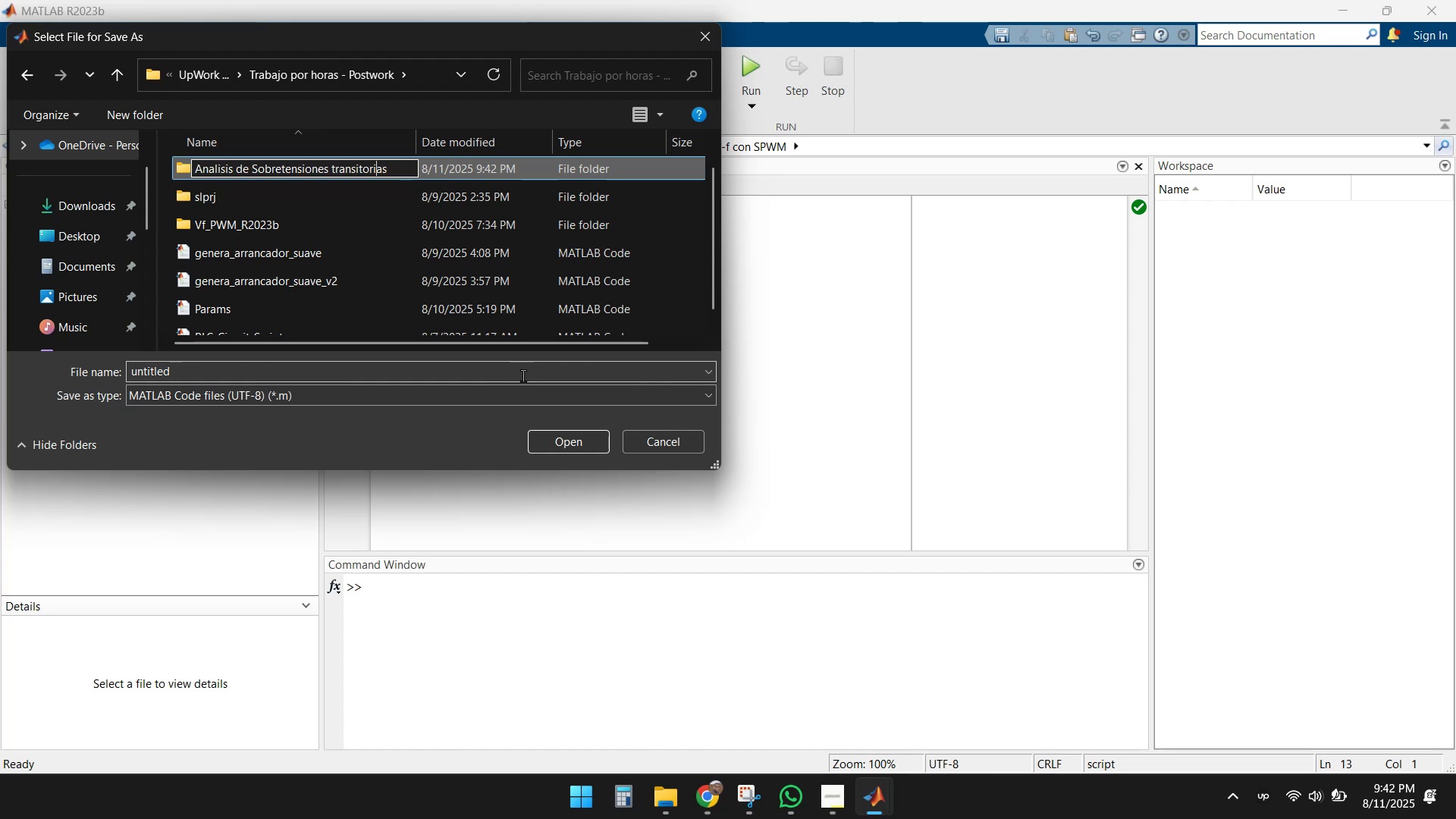 
key(ArrowLeft)
 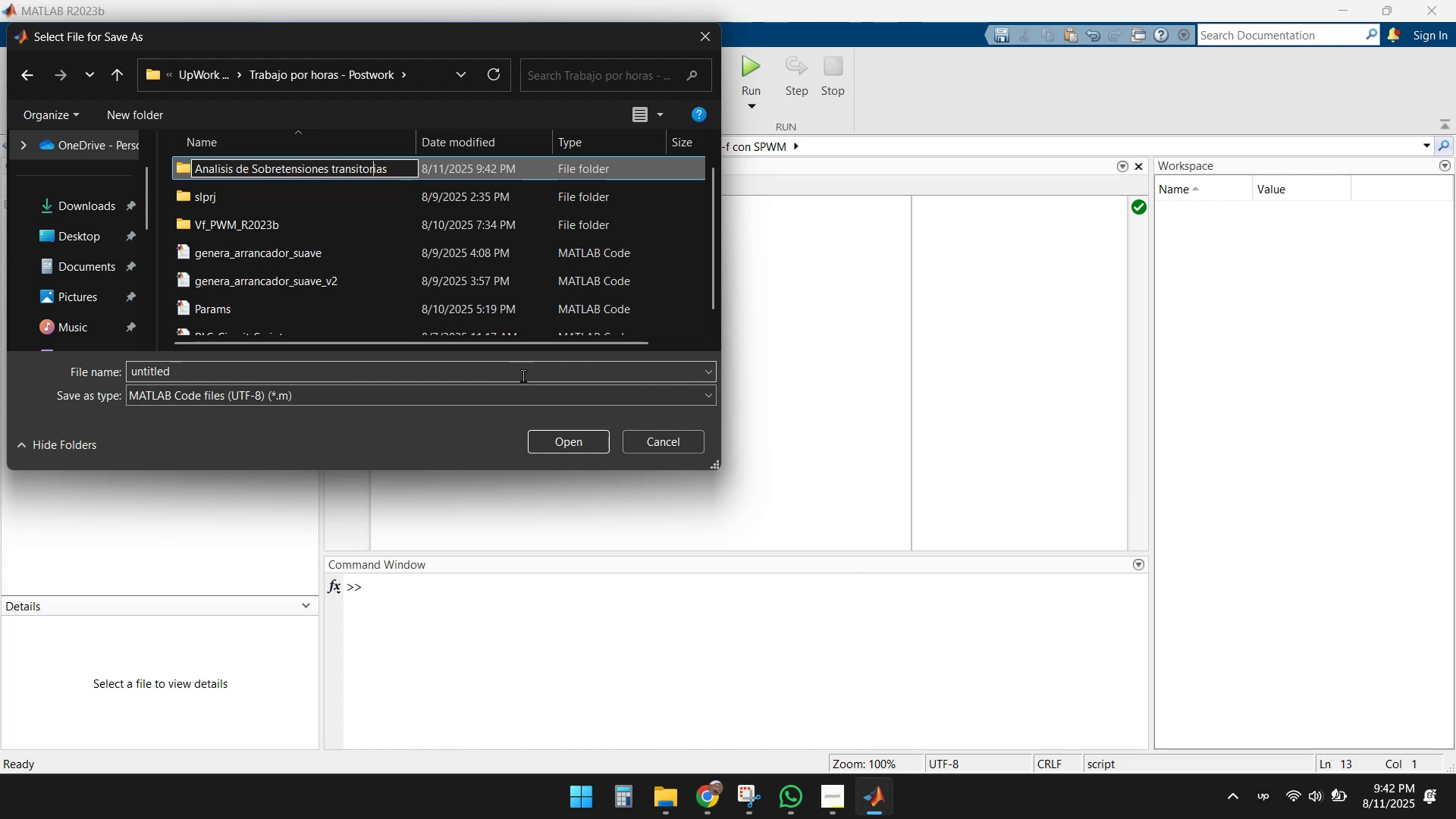 
key(ArrowLeft)
 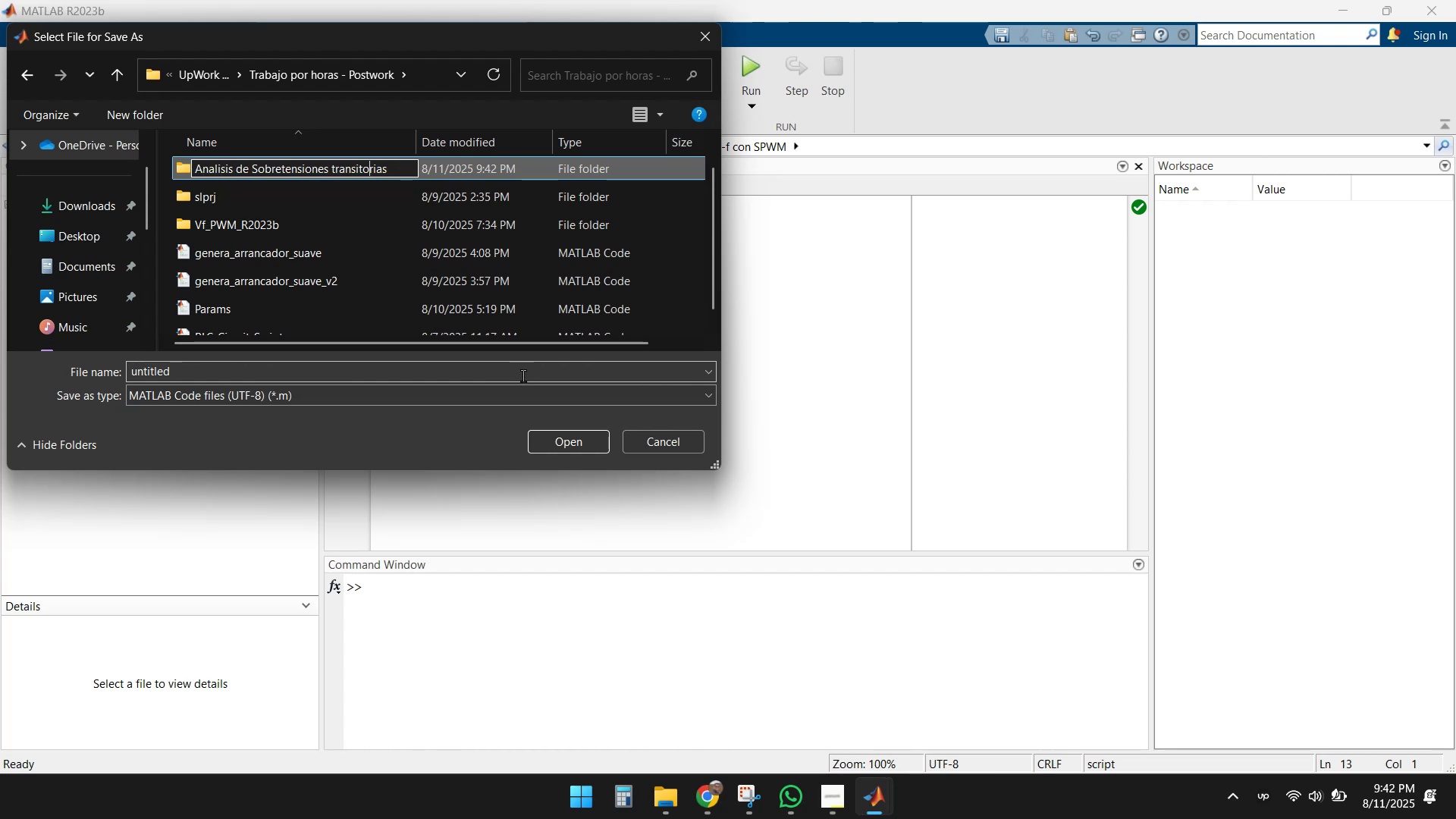 
key(ArrowLeft)
 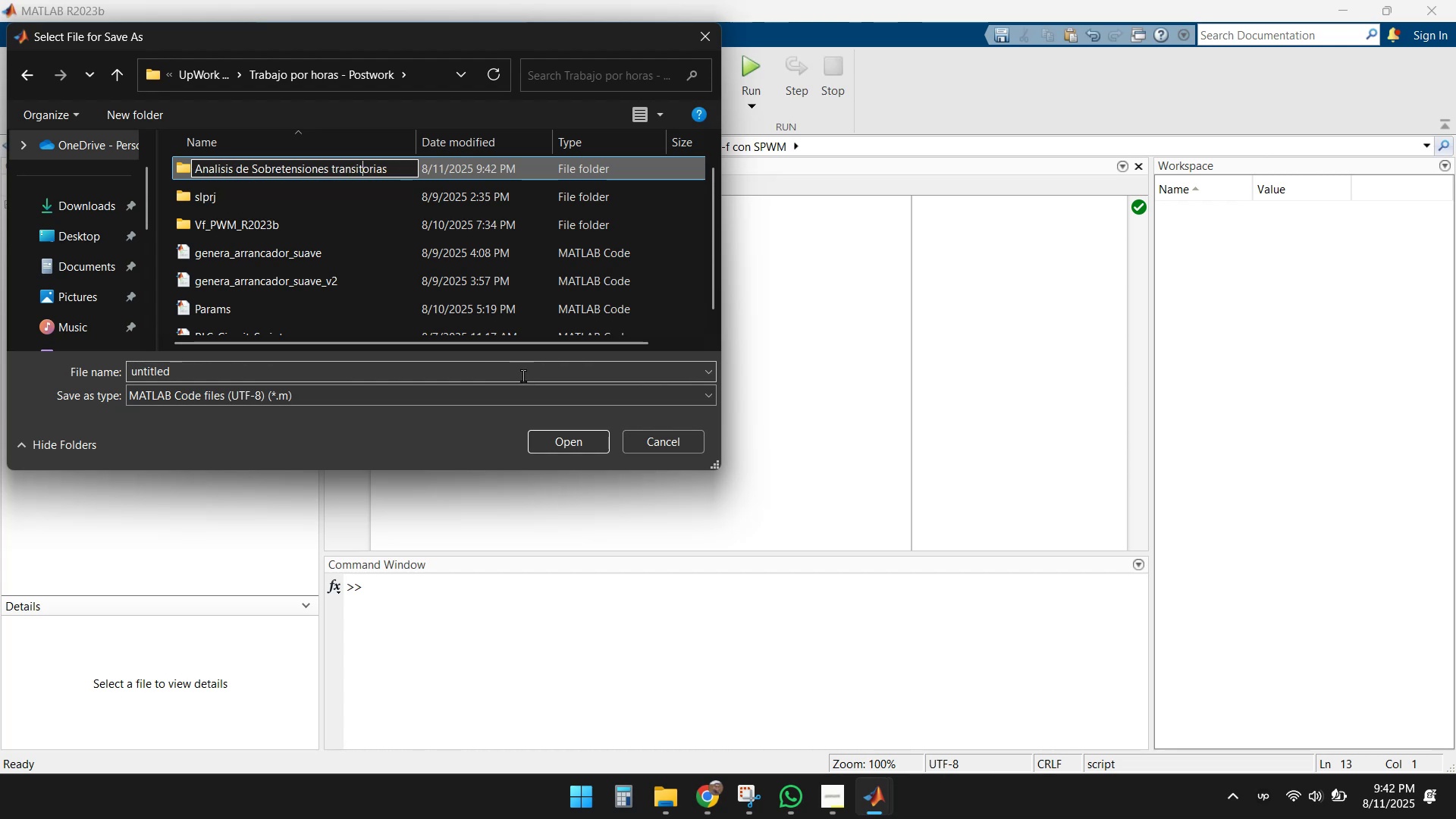 
key(ArrowLeft)
 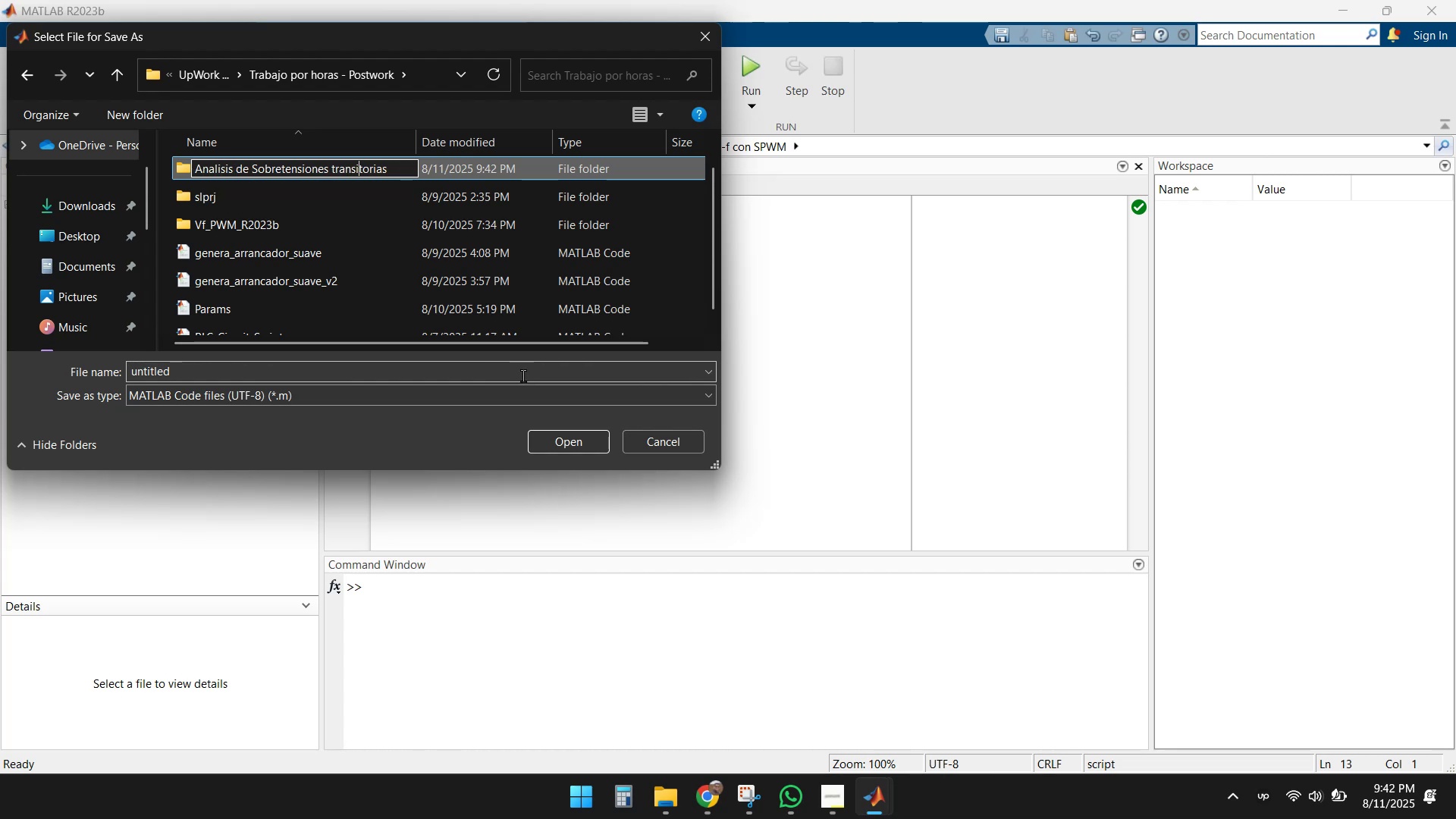 
key(ArrowLeft)
 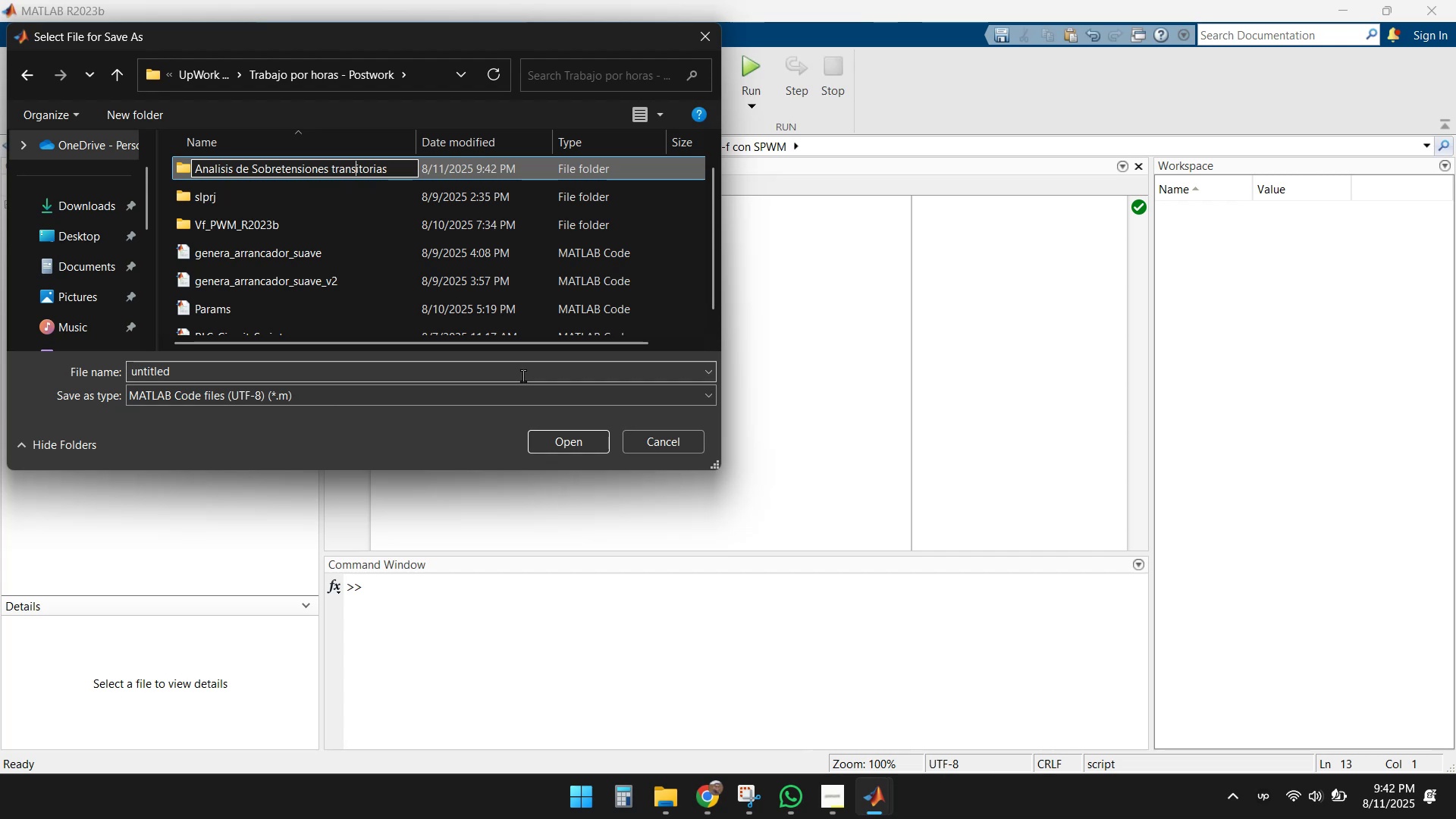 
key(ArrowLeft)
 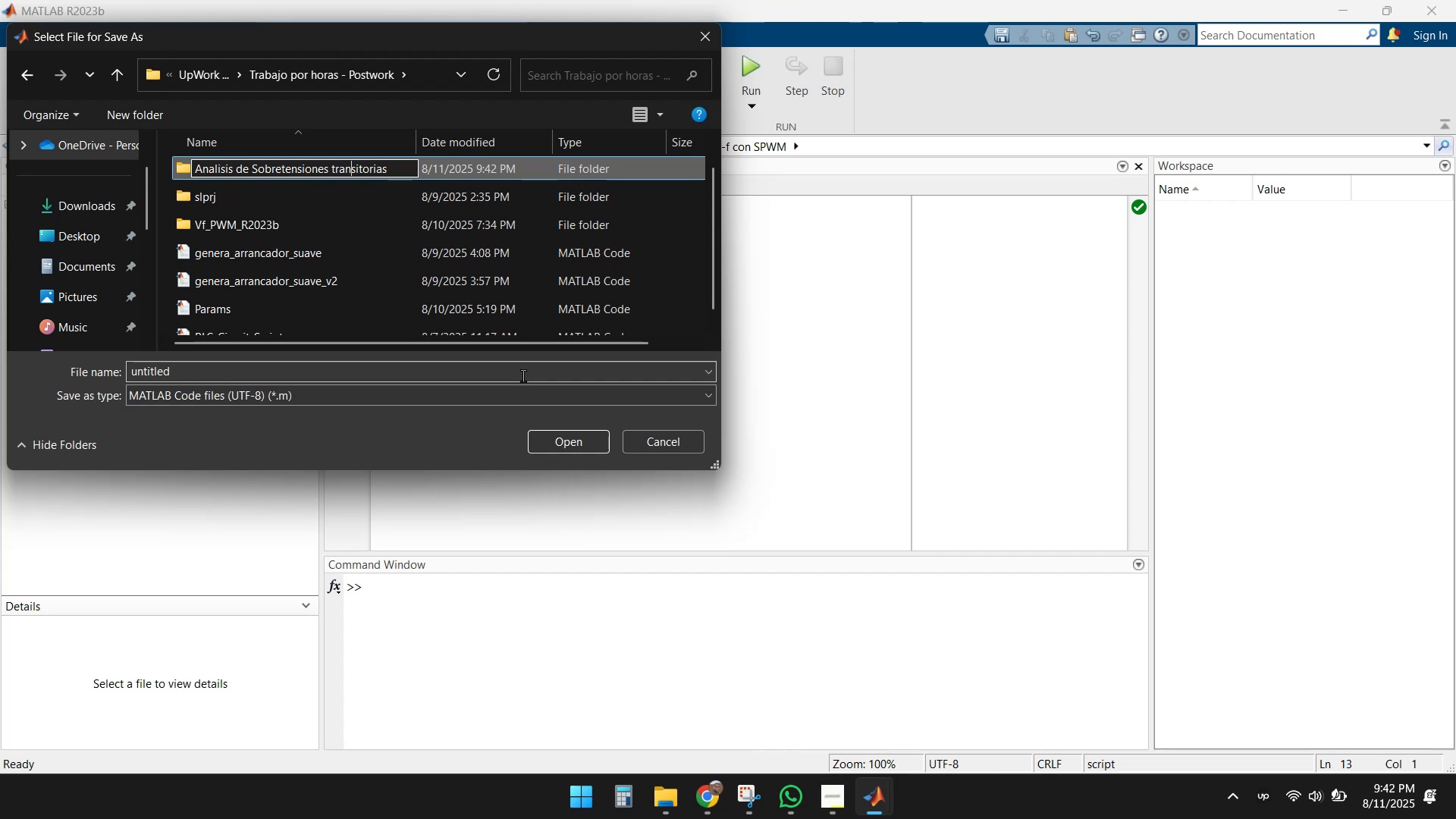 
key(ArrowLeft)
 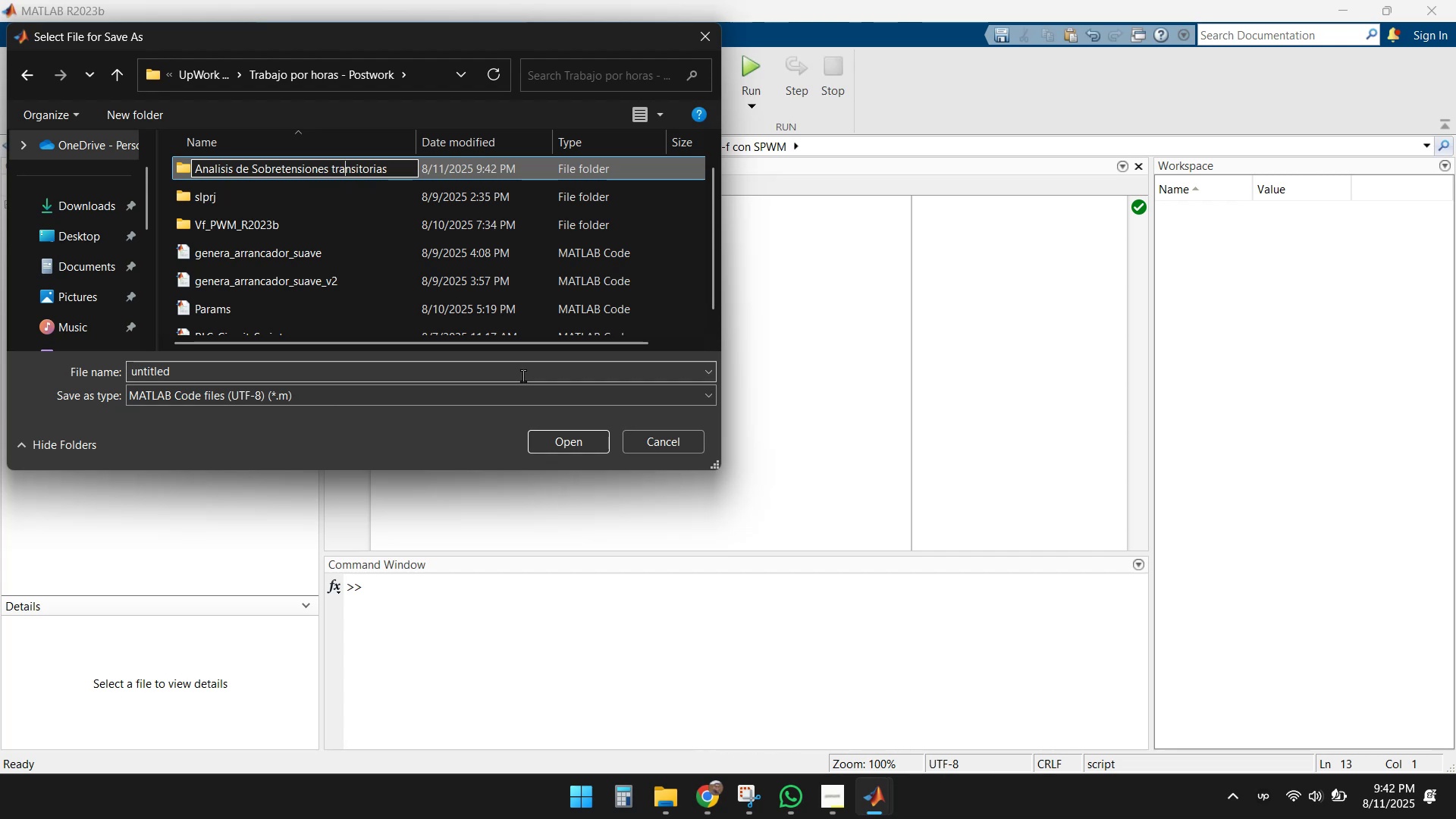 
key(ArrowLeft)
 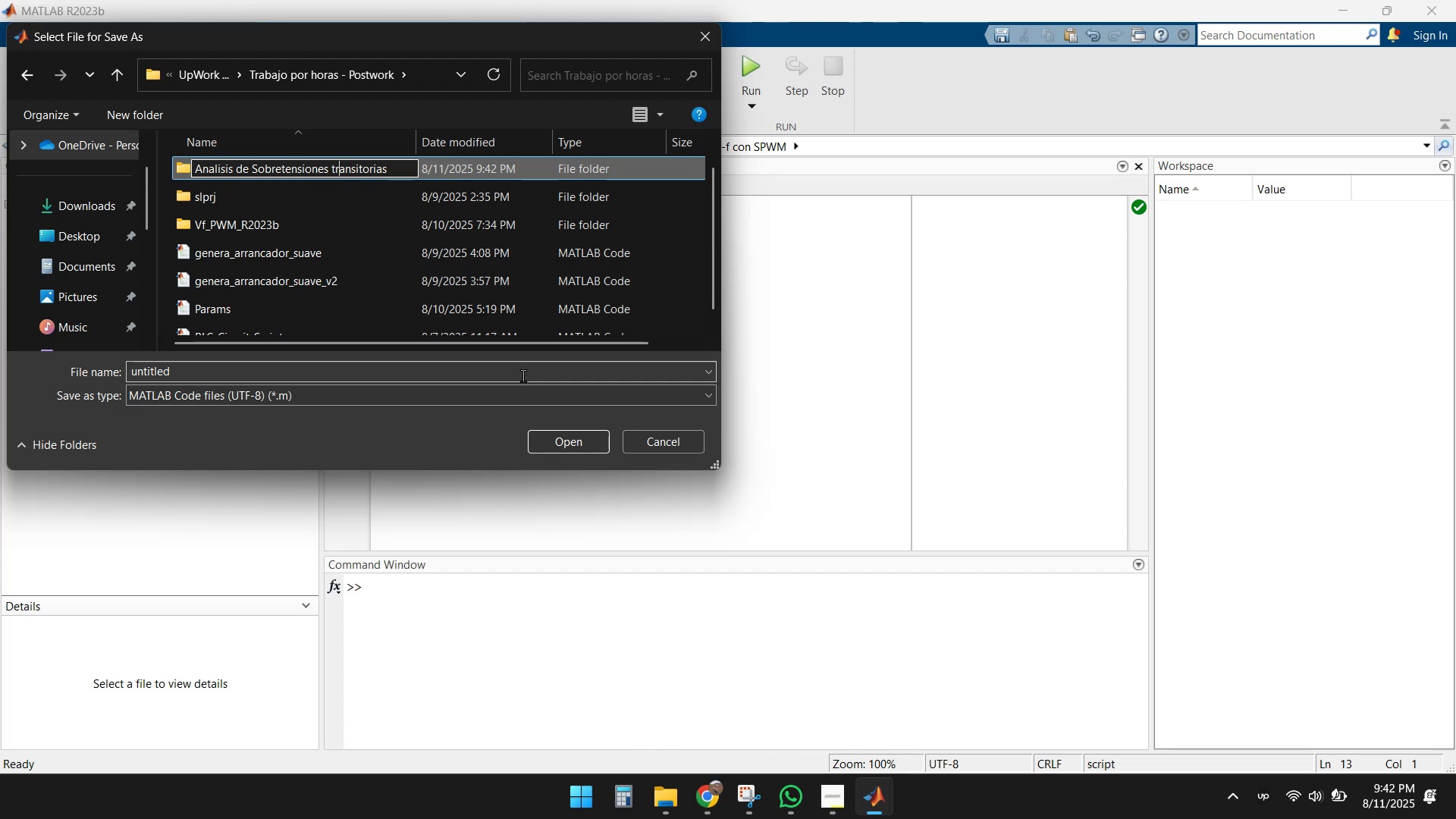 
key(ArrowLeft)
 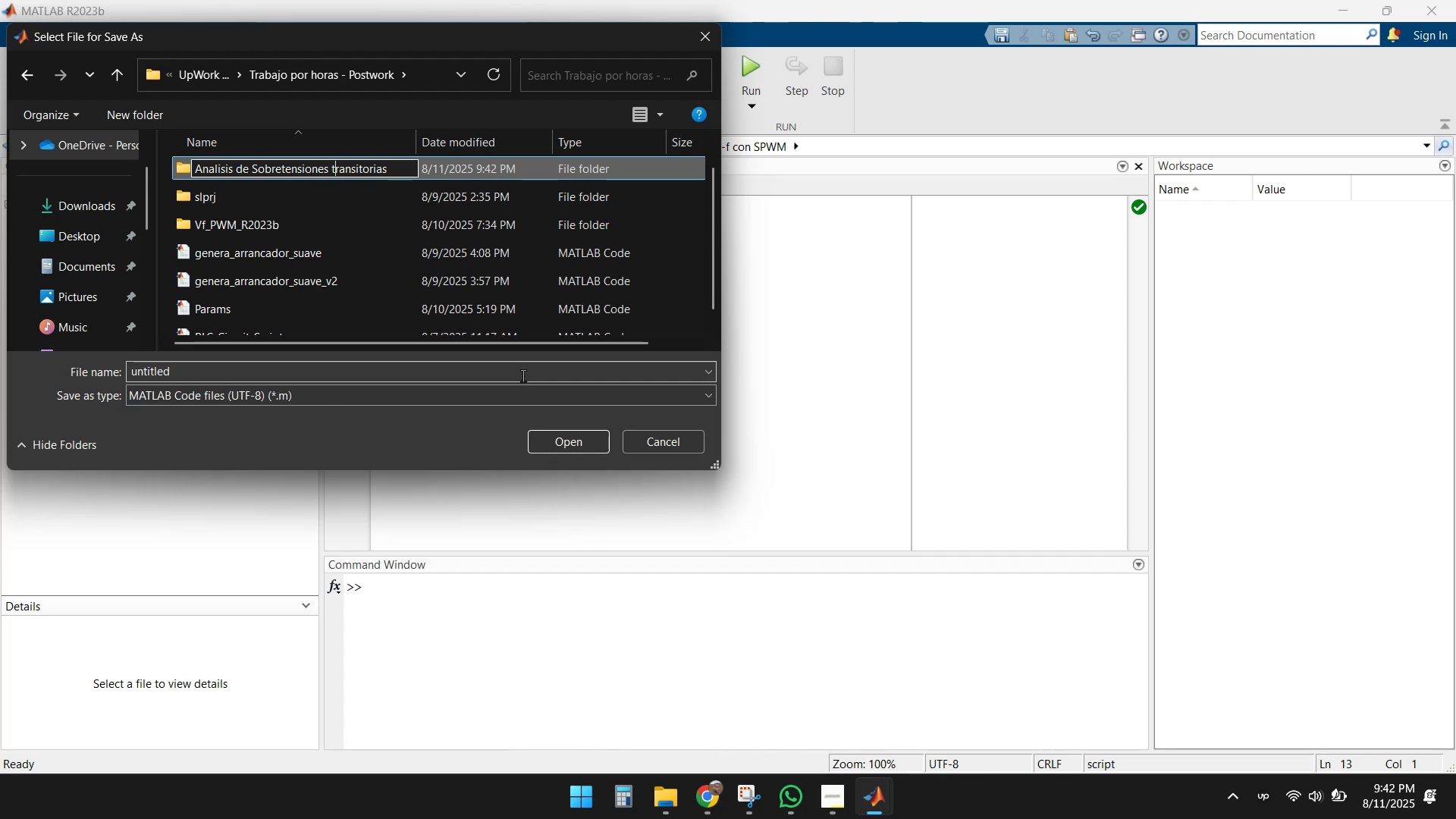 
key(Backspace)
 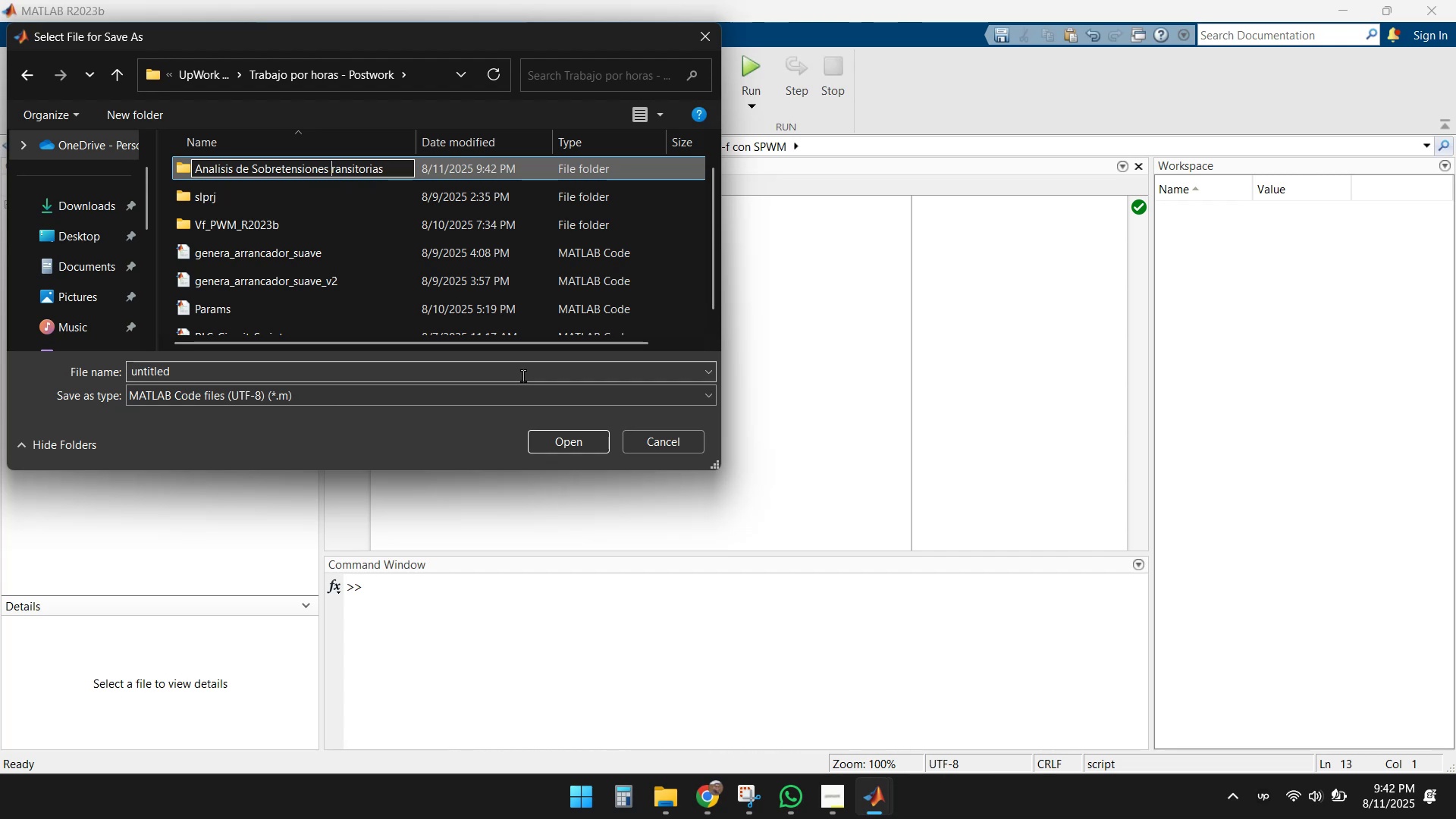 
key(Shift+T)
 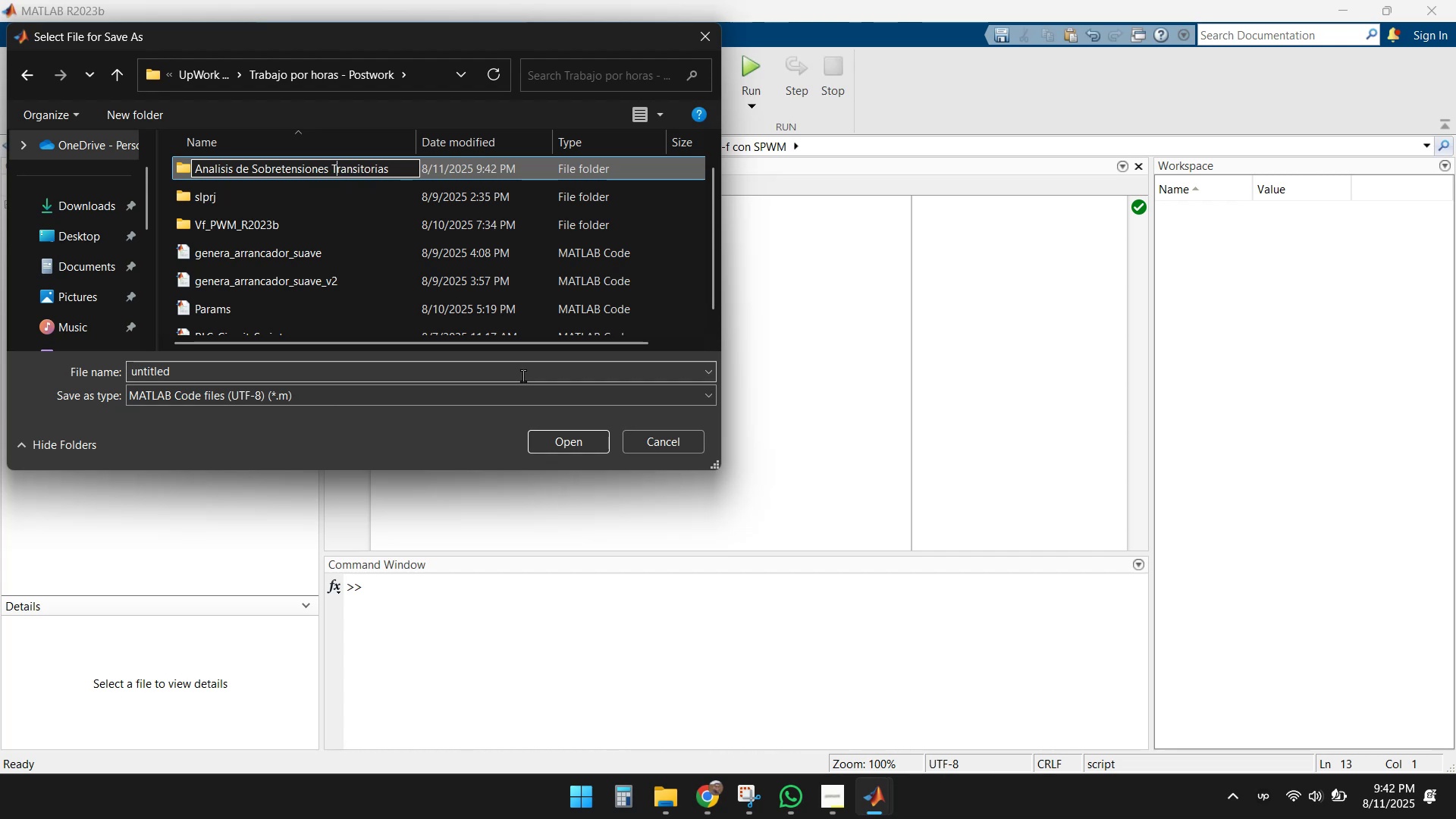 
key(End)
 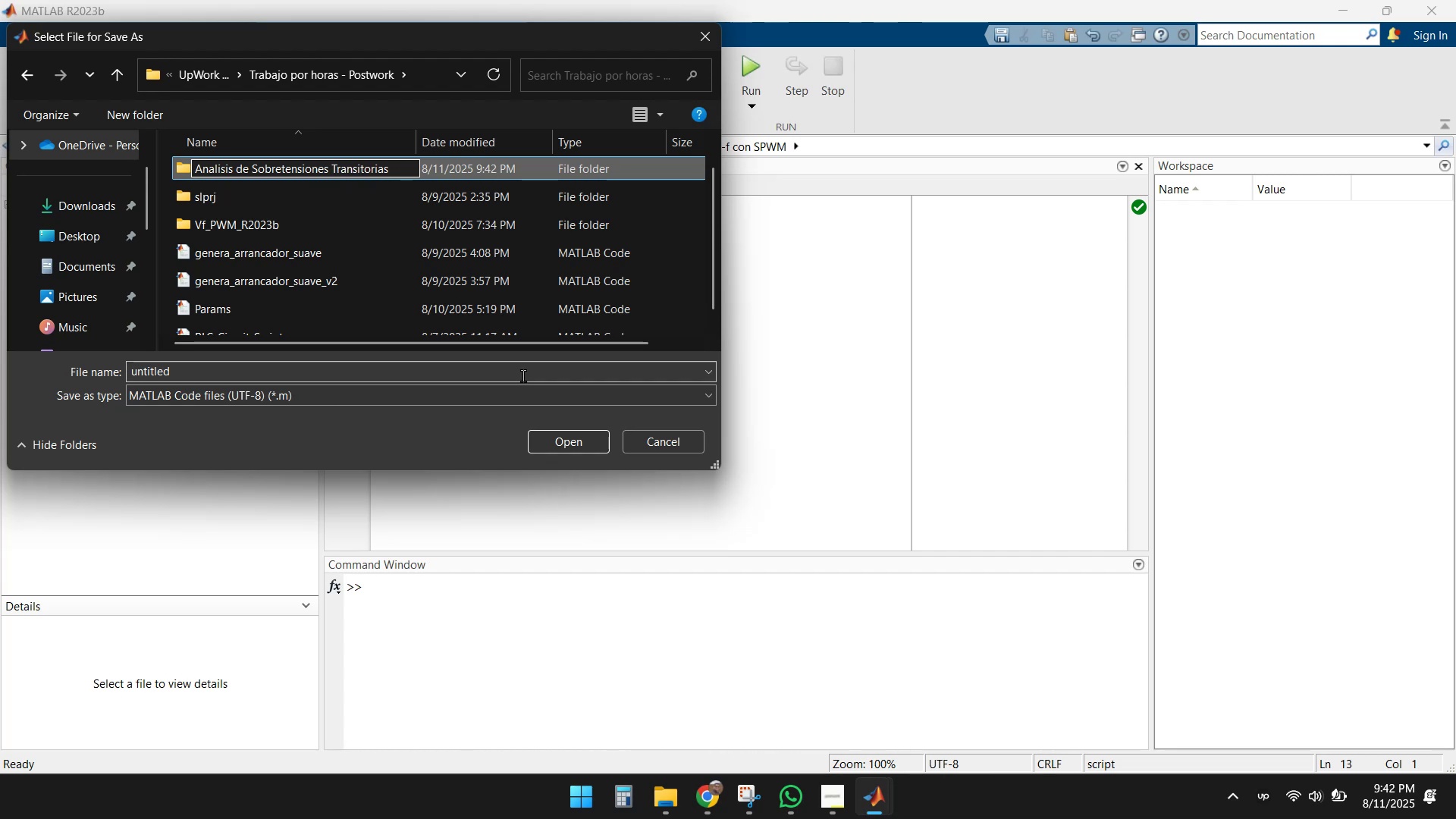 
key(Enter)
 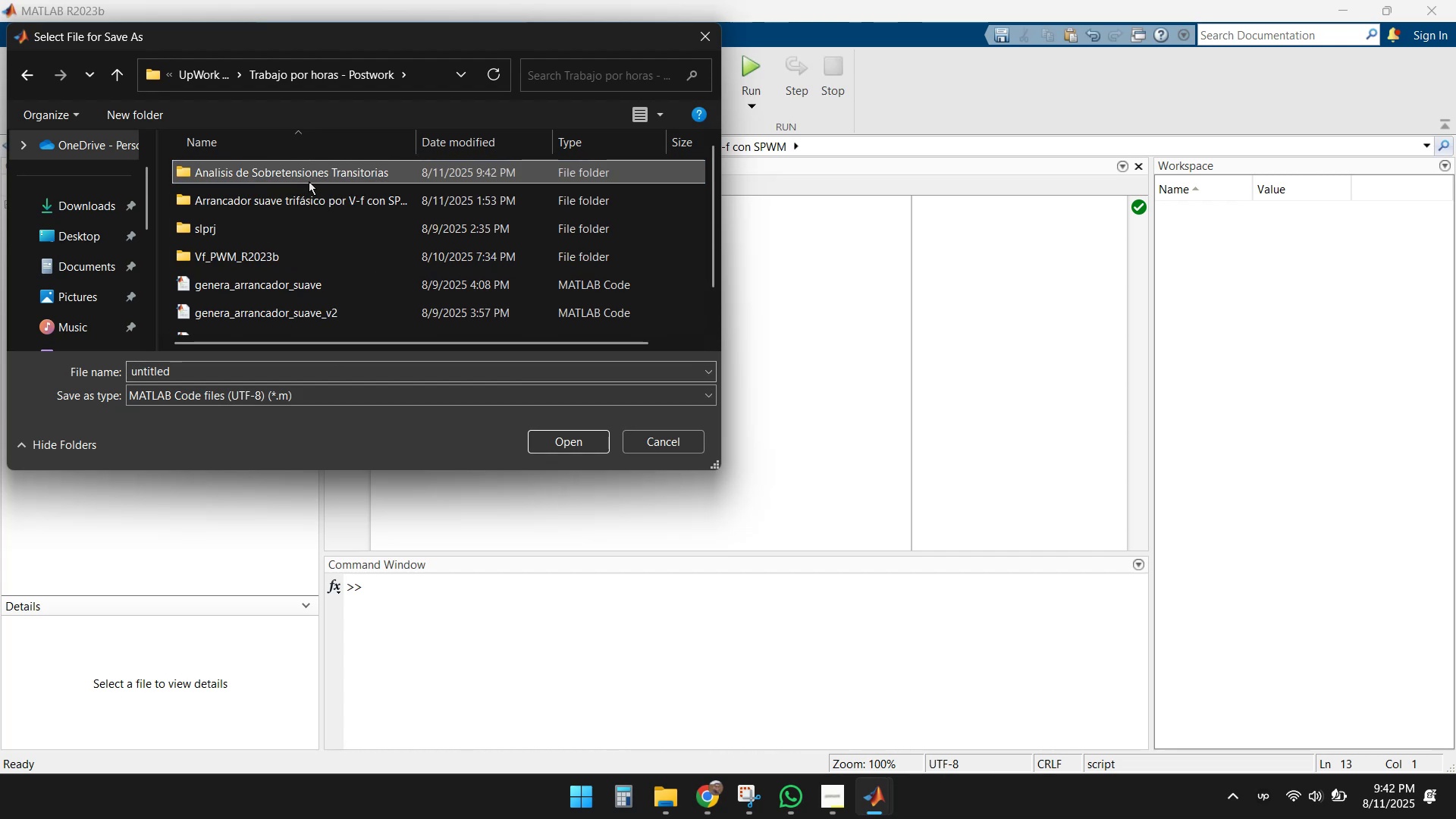 
double_click([306, 164])
 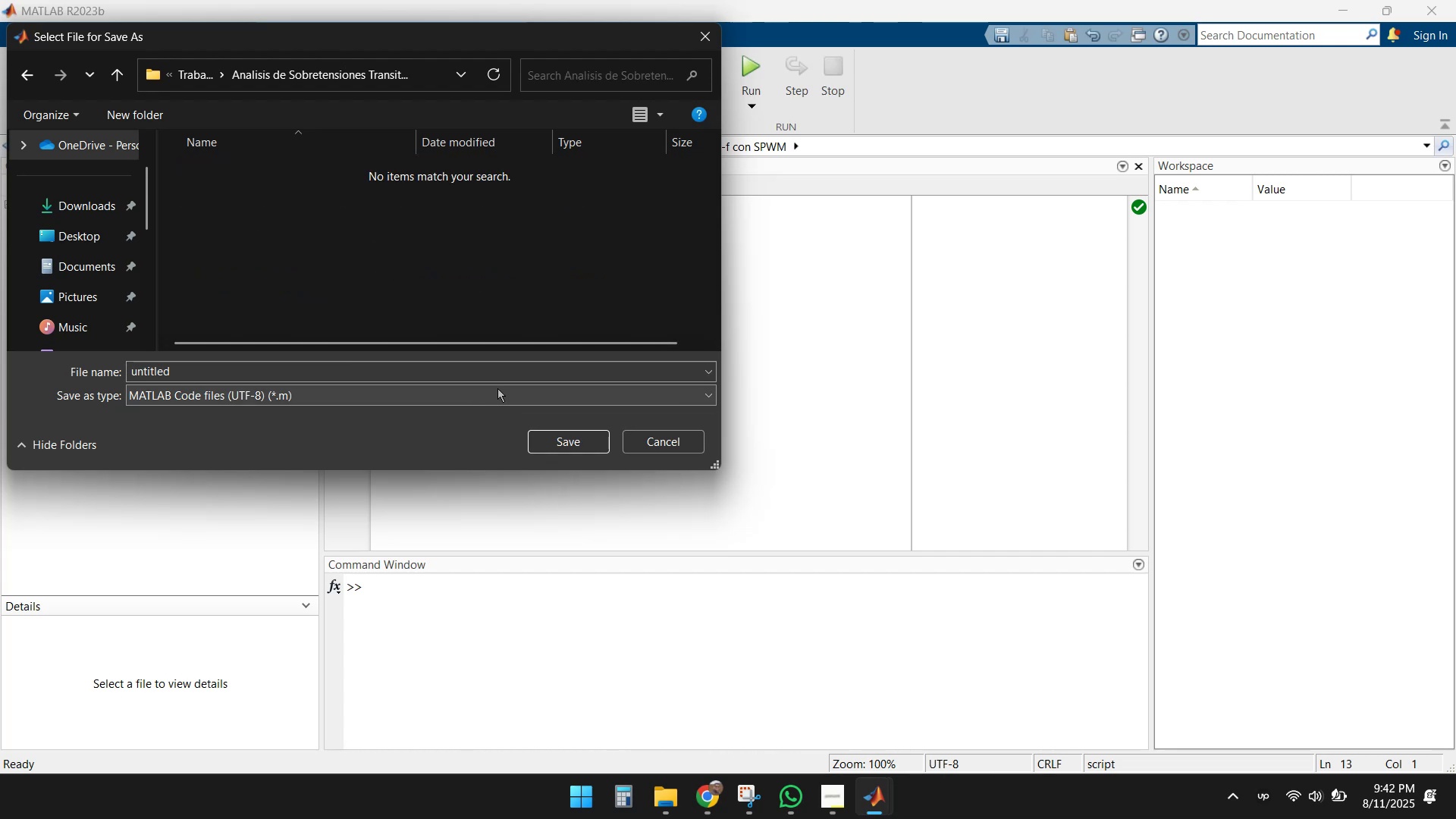 
left_click([468, 368])
 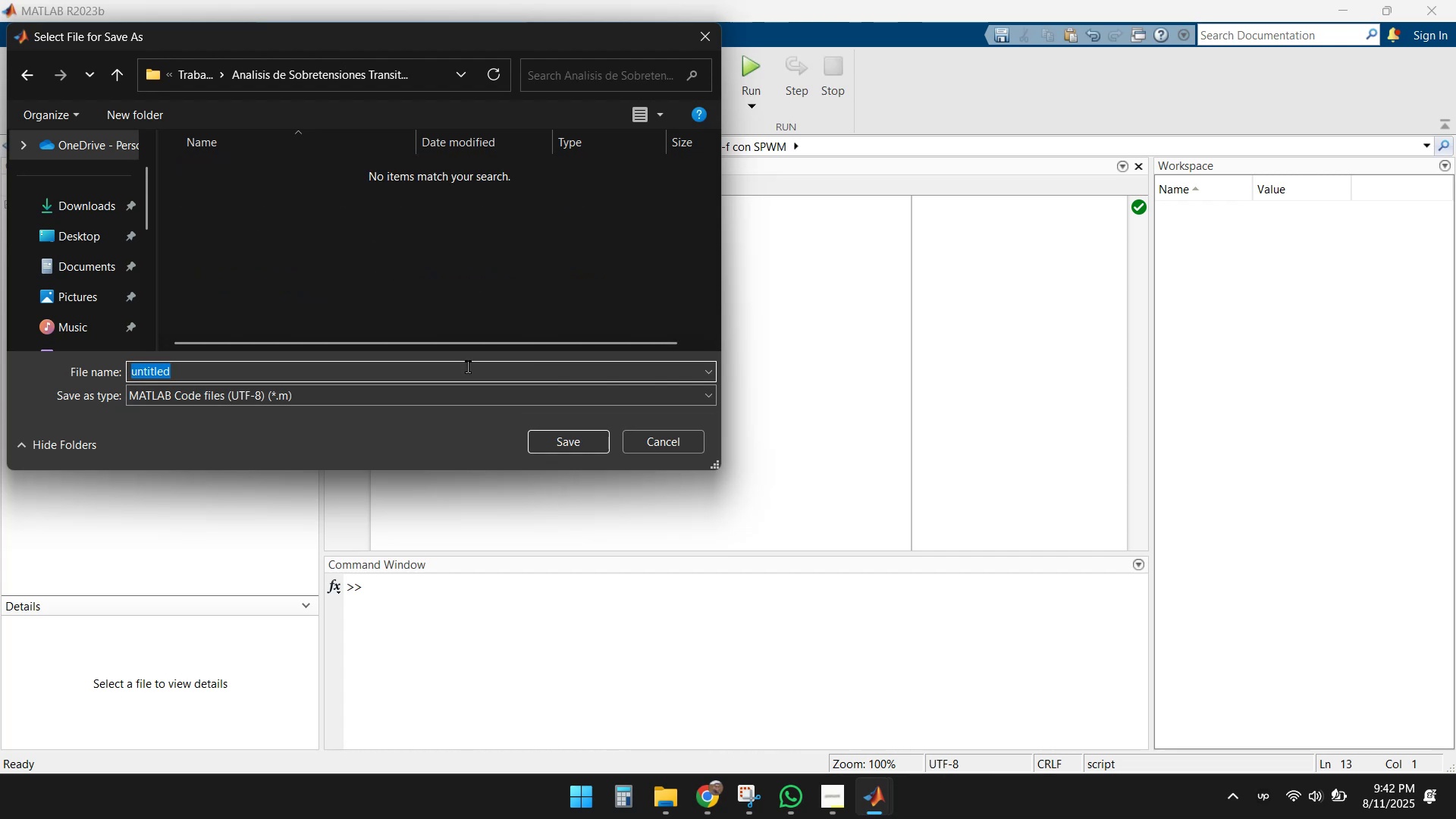 
hold_key(key=ShiftLeft, duration=0.85)
 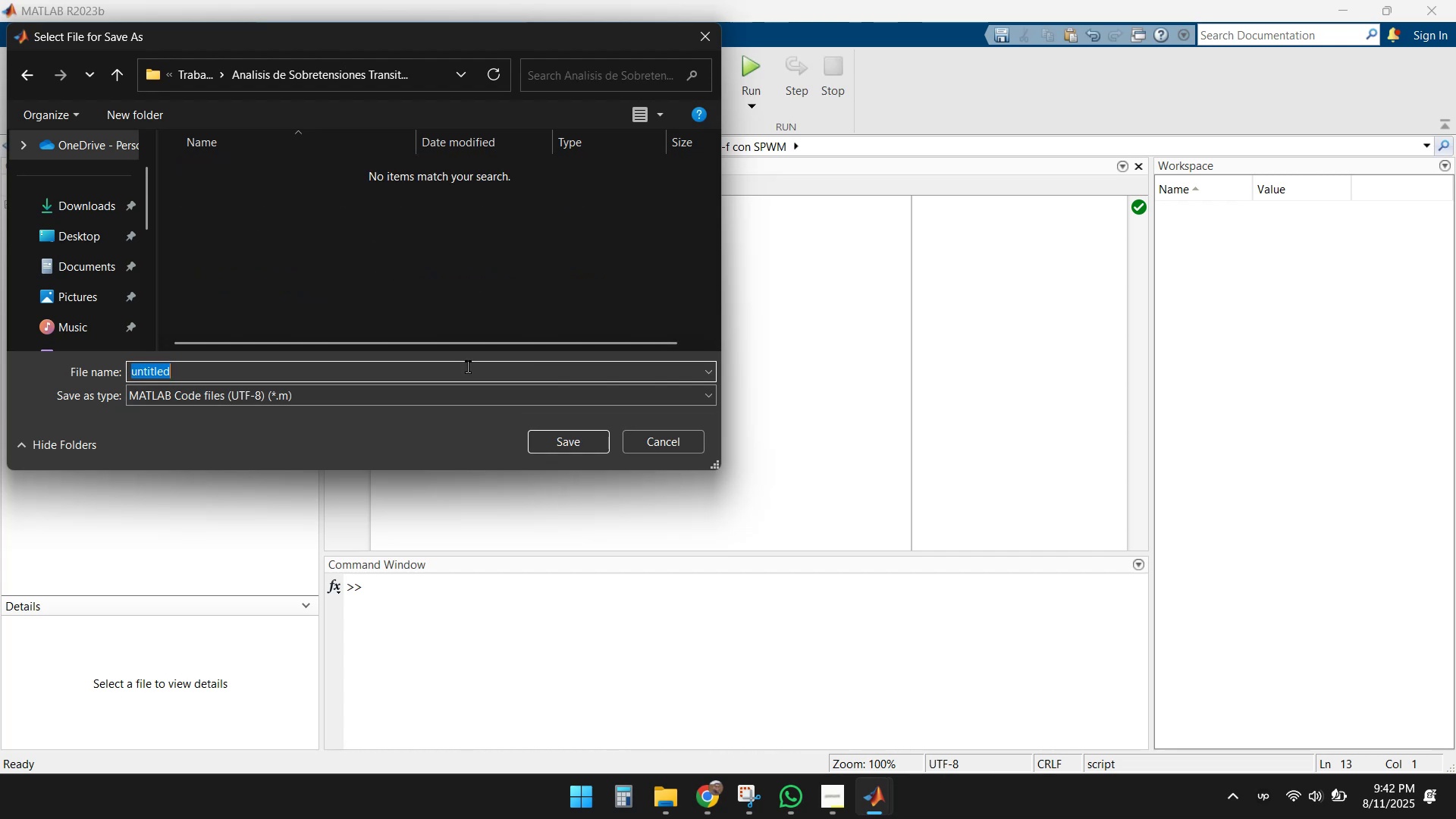 
key(Shift+ShiftLeft)
 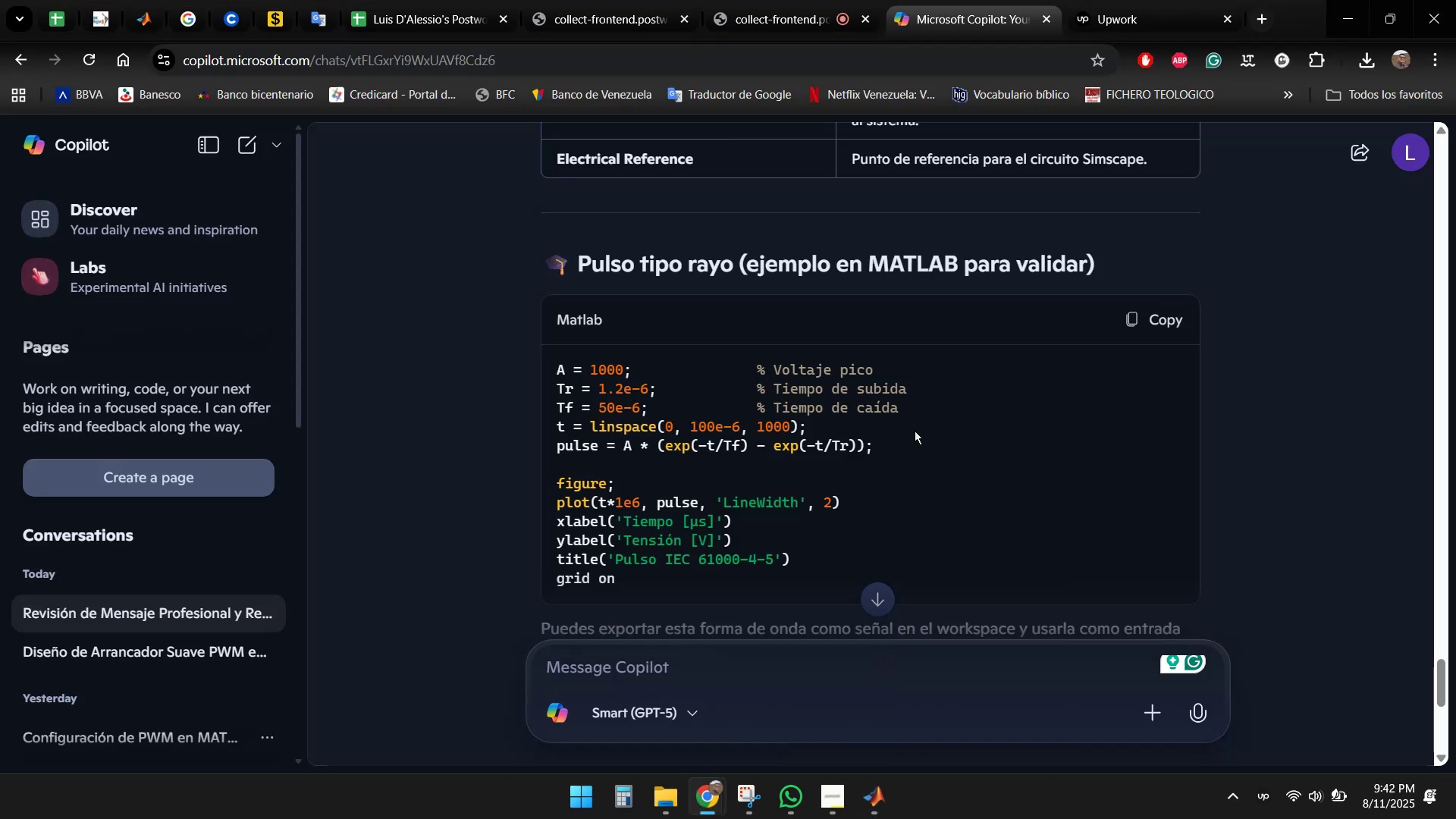 
wait(5.27)
 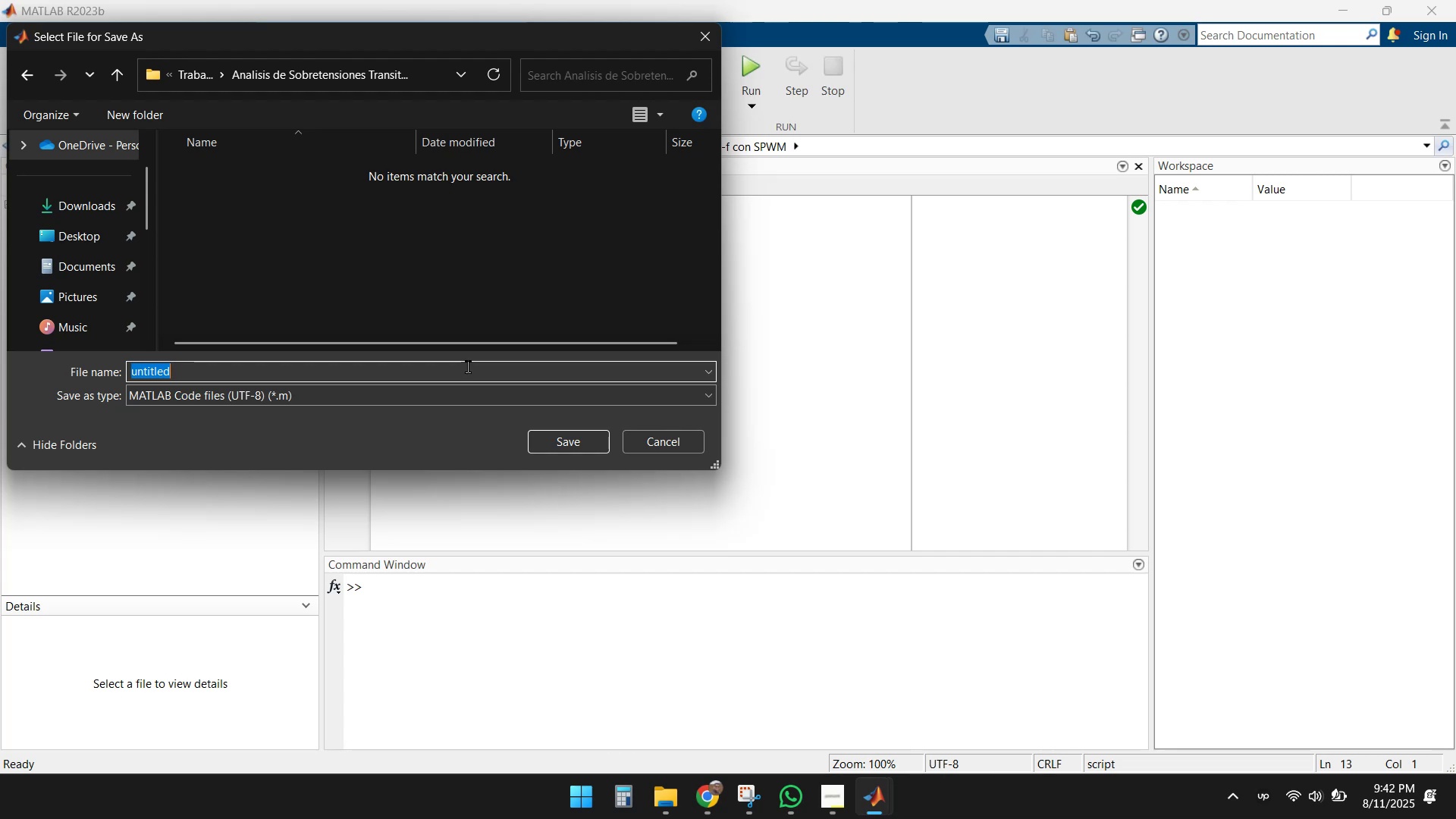 
scroll: coordinate [940, 400], scroll_direction: down, amount: 2.0
 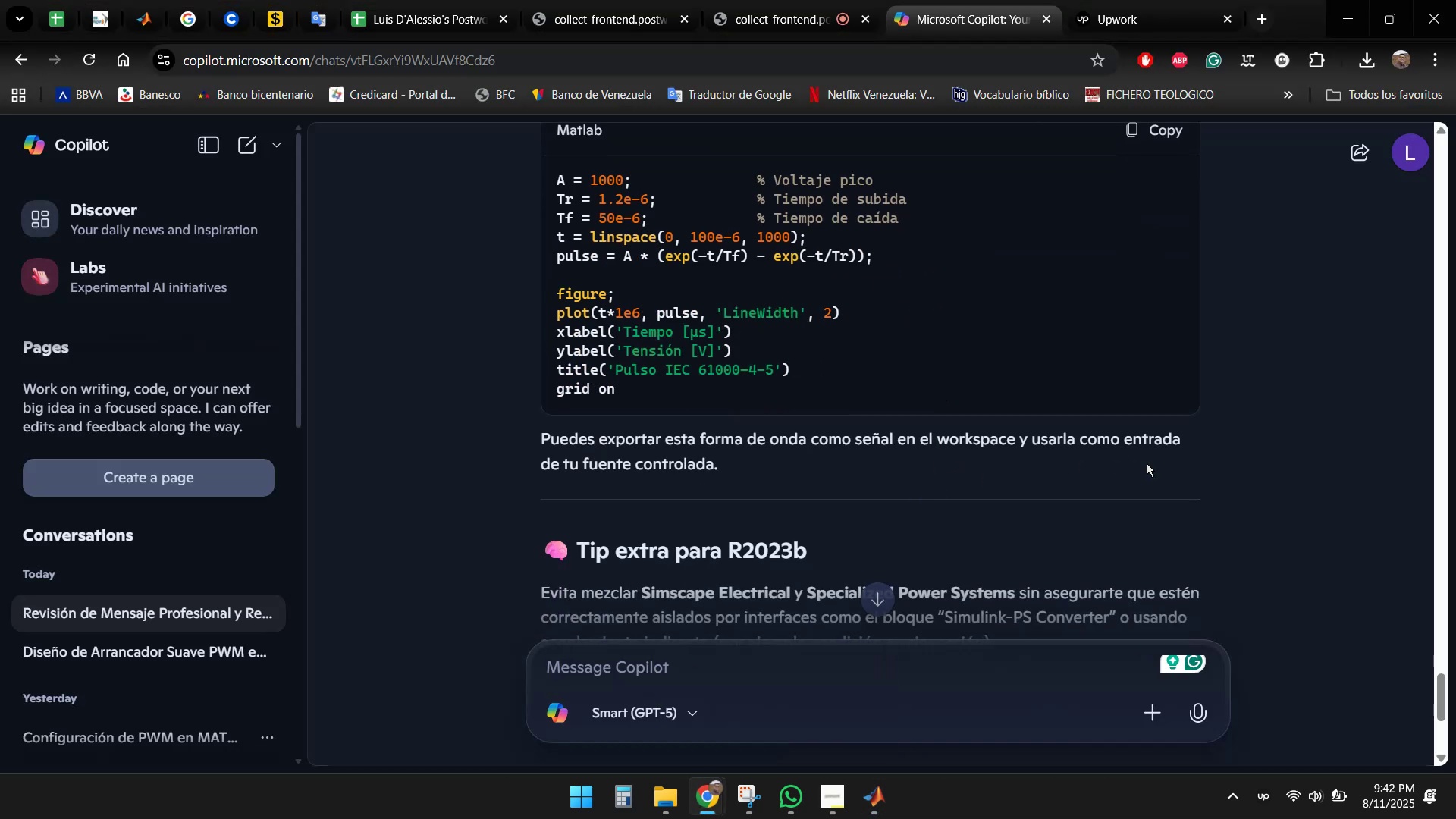 
scroll: coordinate [1232, 416], scroll_direction: up, amount: 3.0
 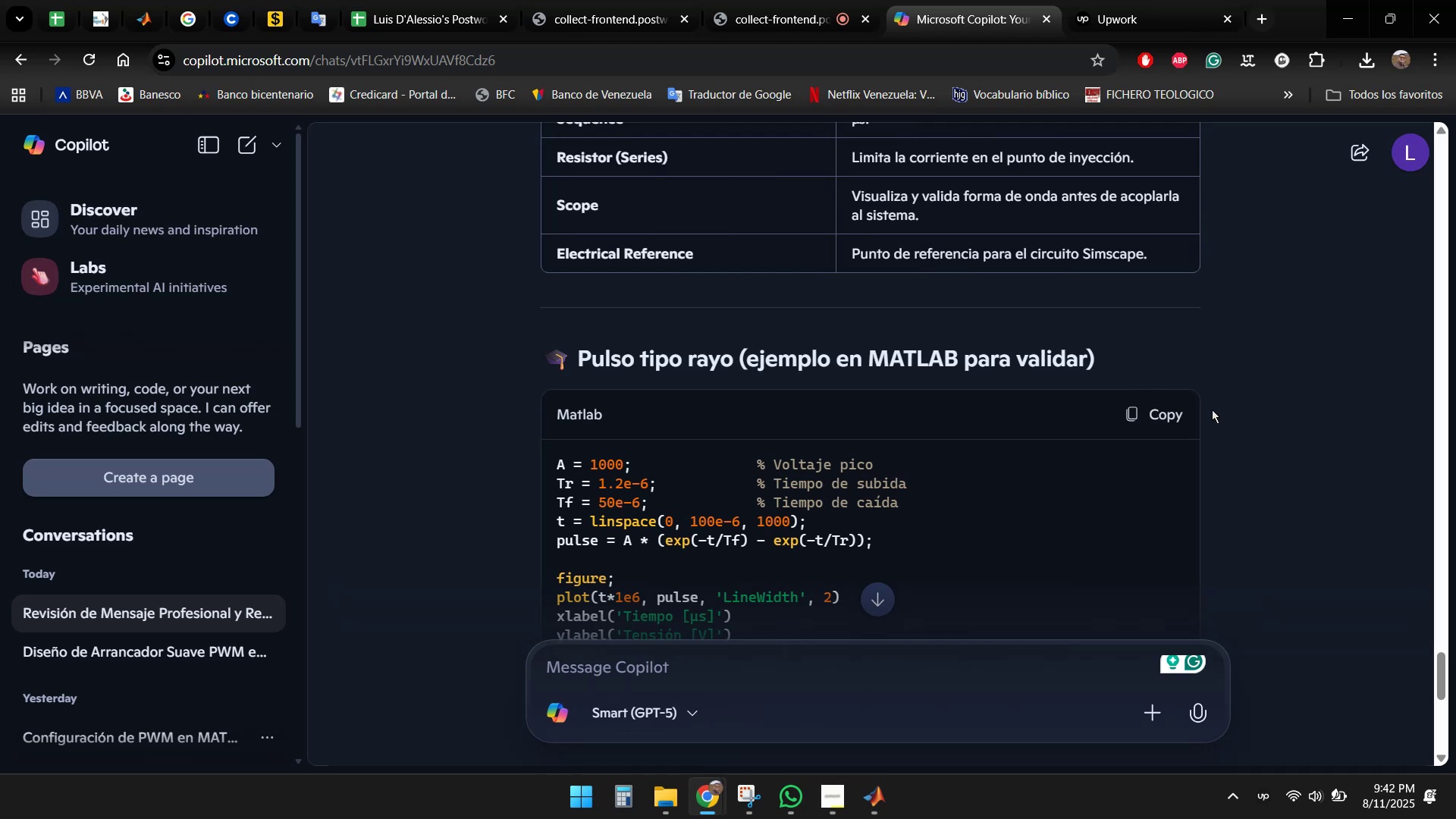 
scroll: coordinate [1222, 410], scroll_direction: down, amount: 1.0
 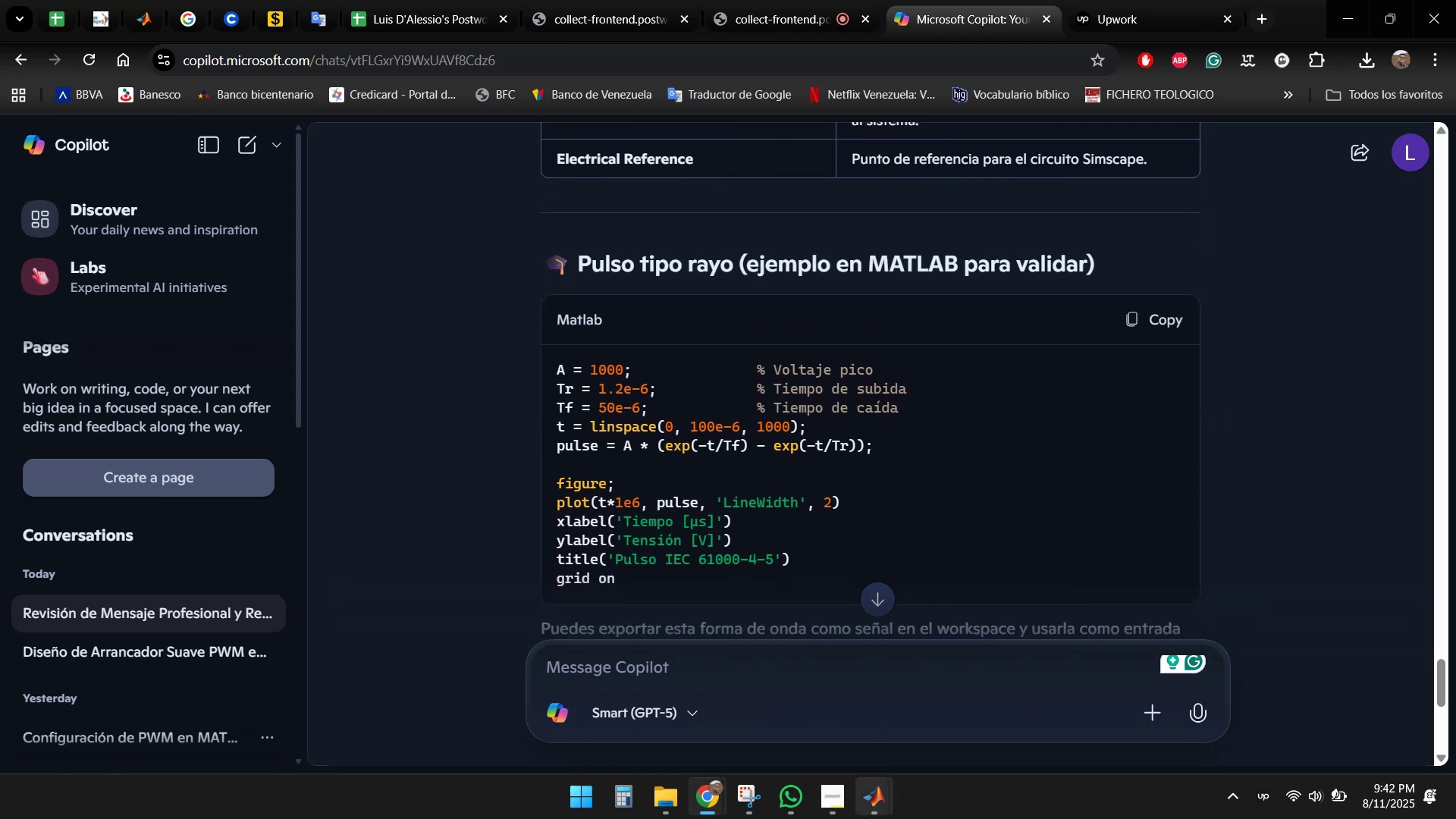 
double_click([963, 698])
 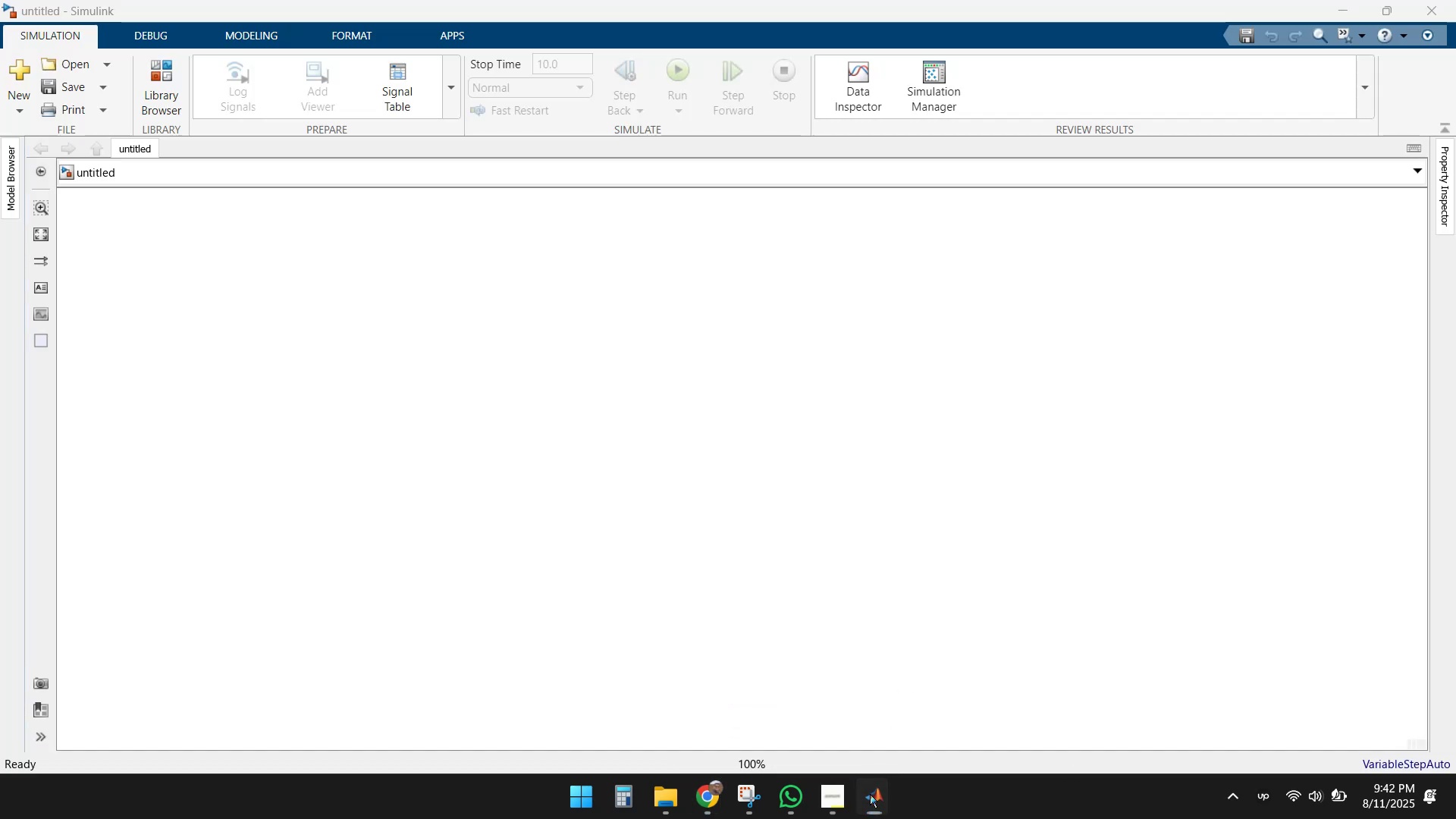 
double_click([792, 724])
 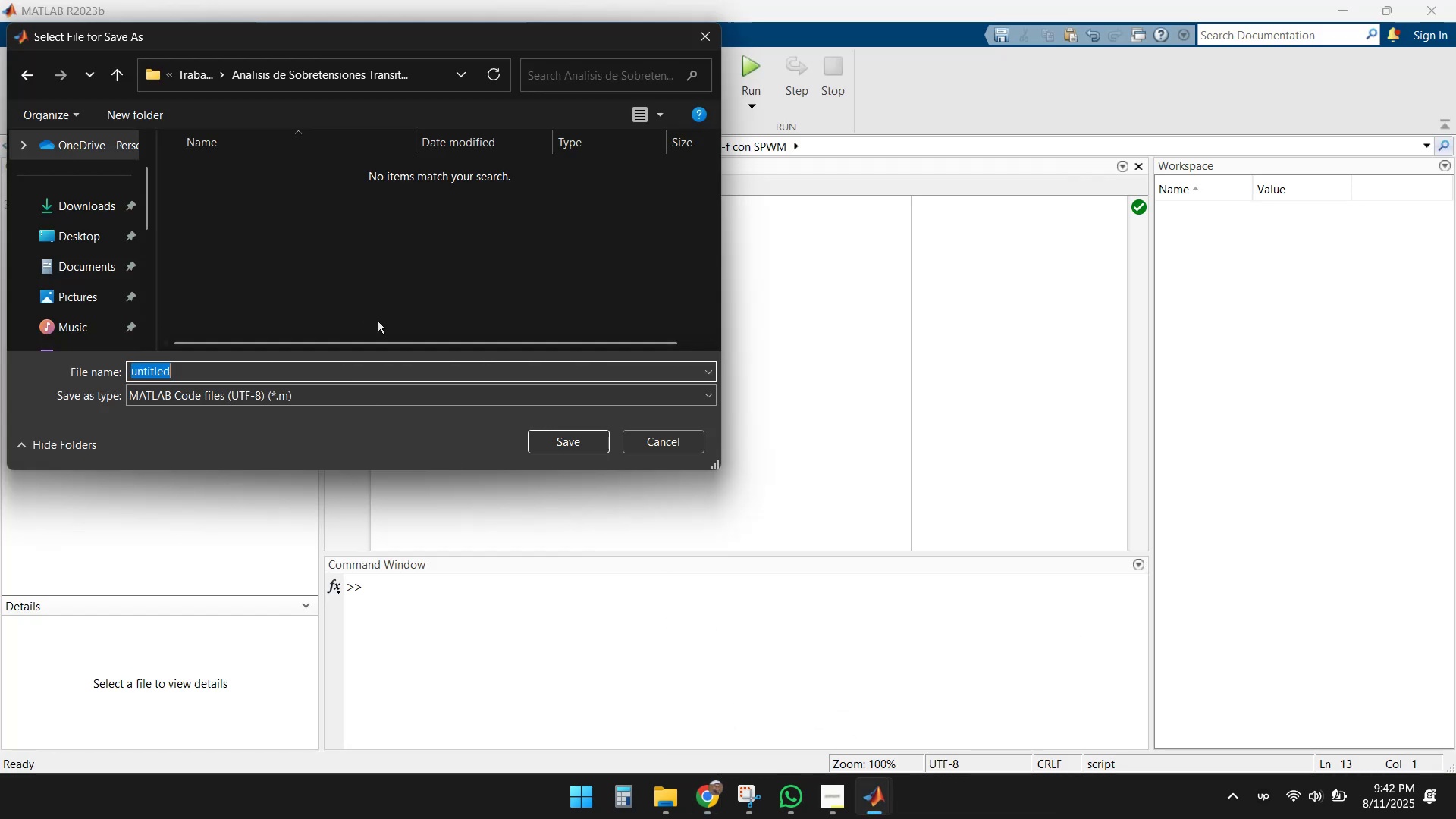 
type(Rayo[Home]Pulso_)
 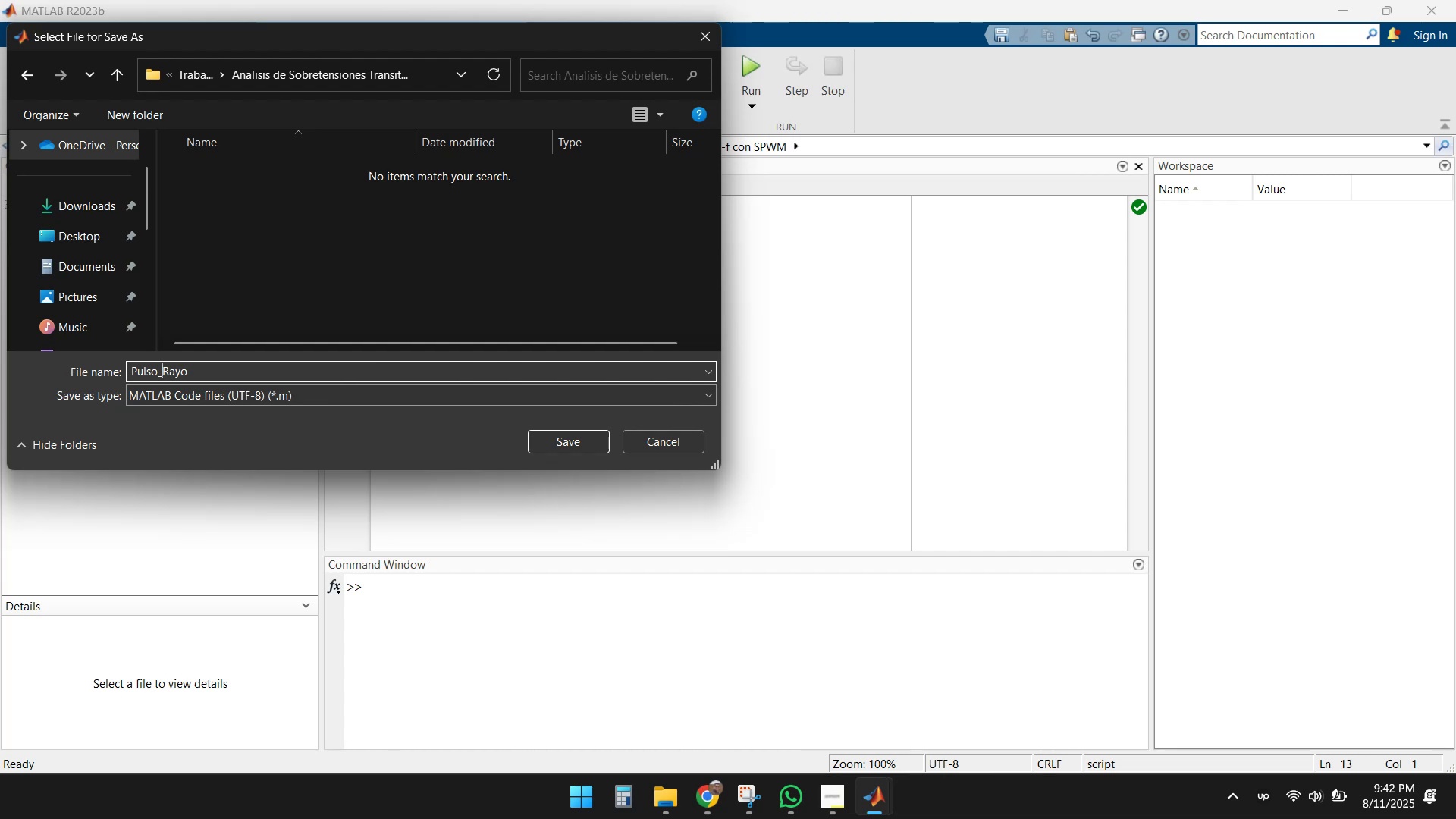 
left_click([570, 438])
 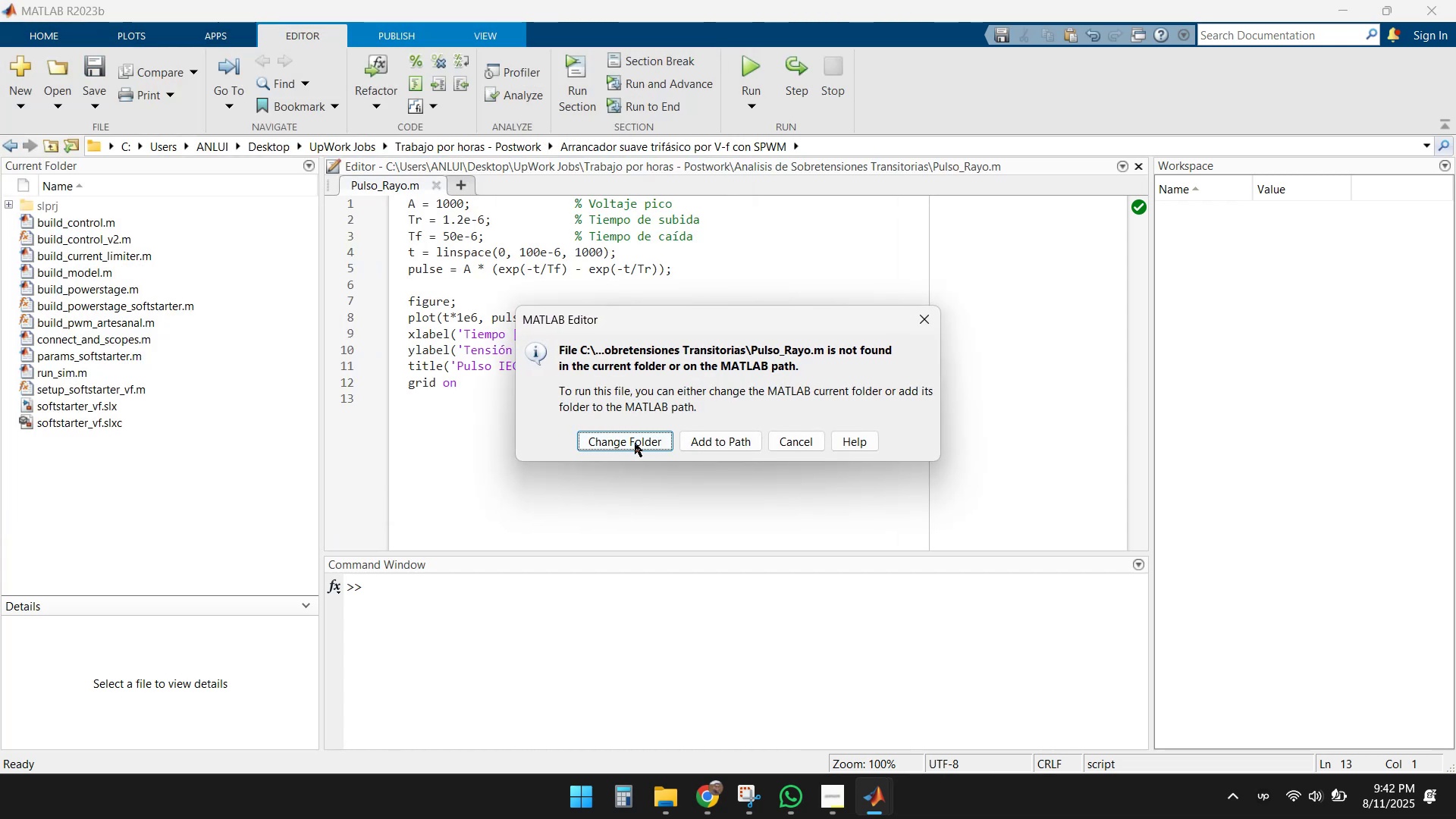 
left_click([634, 438])
 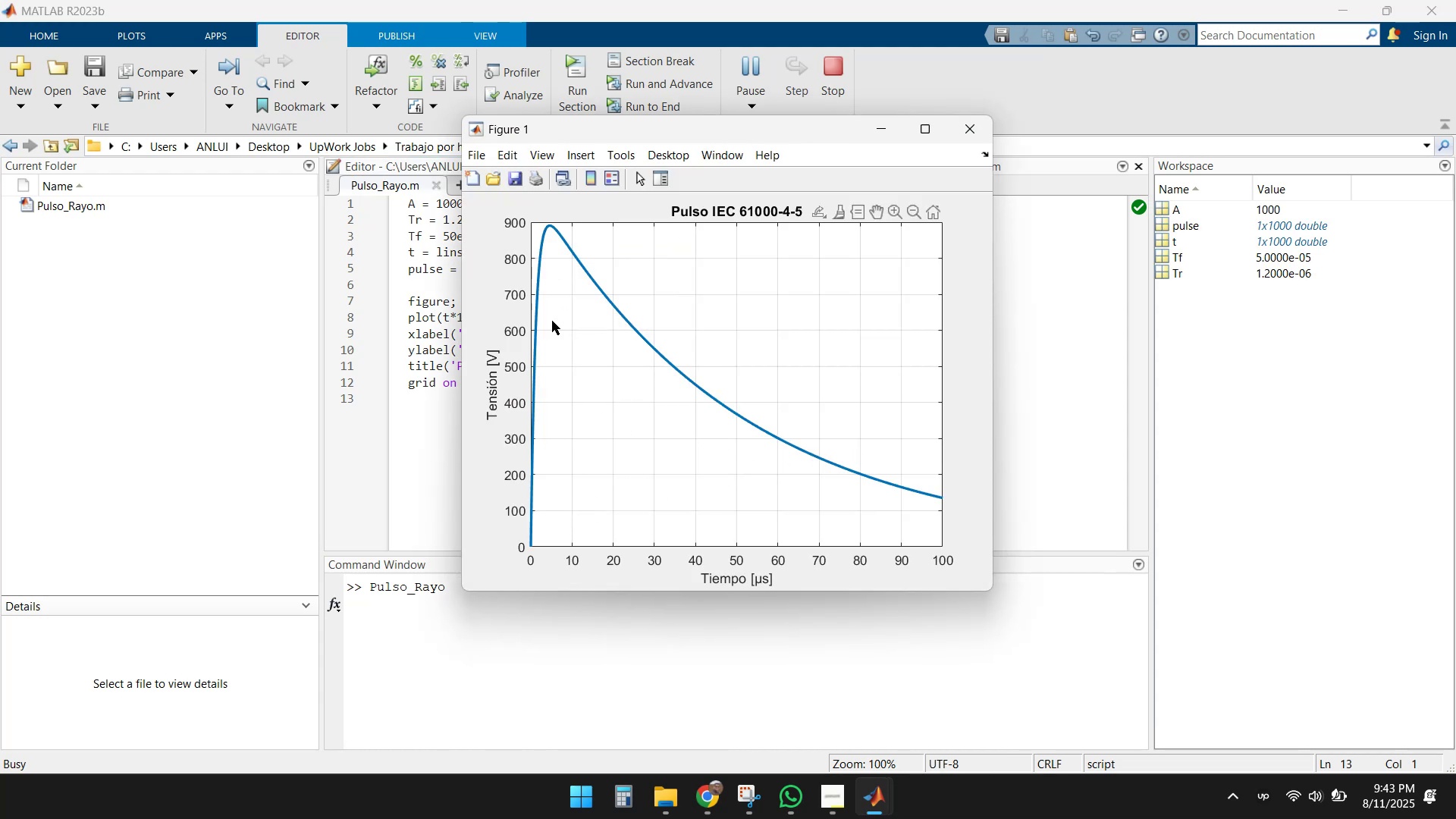 
wait(15.48)
 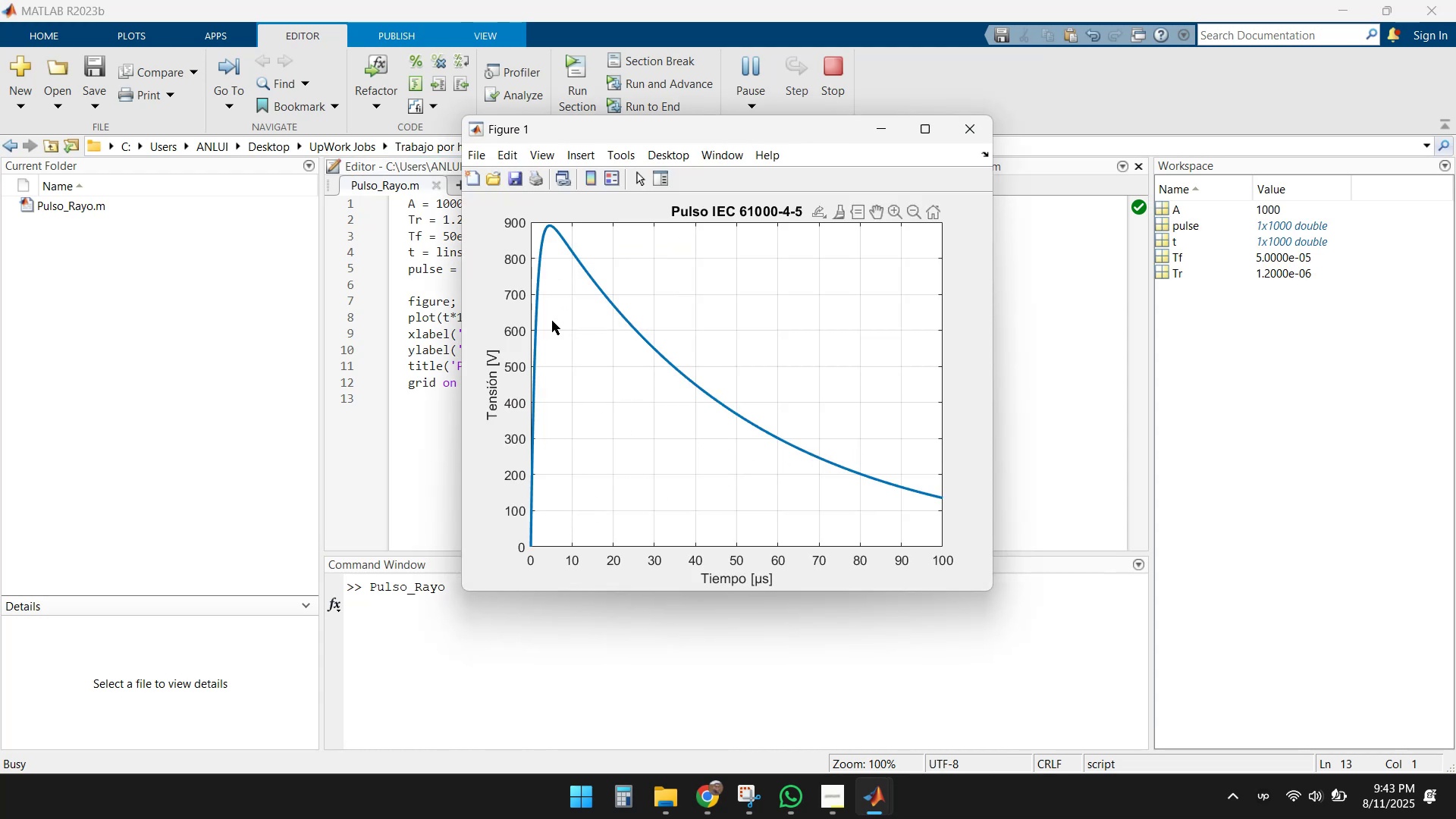 
left_click([966, 130])
 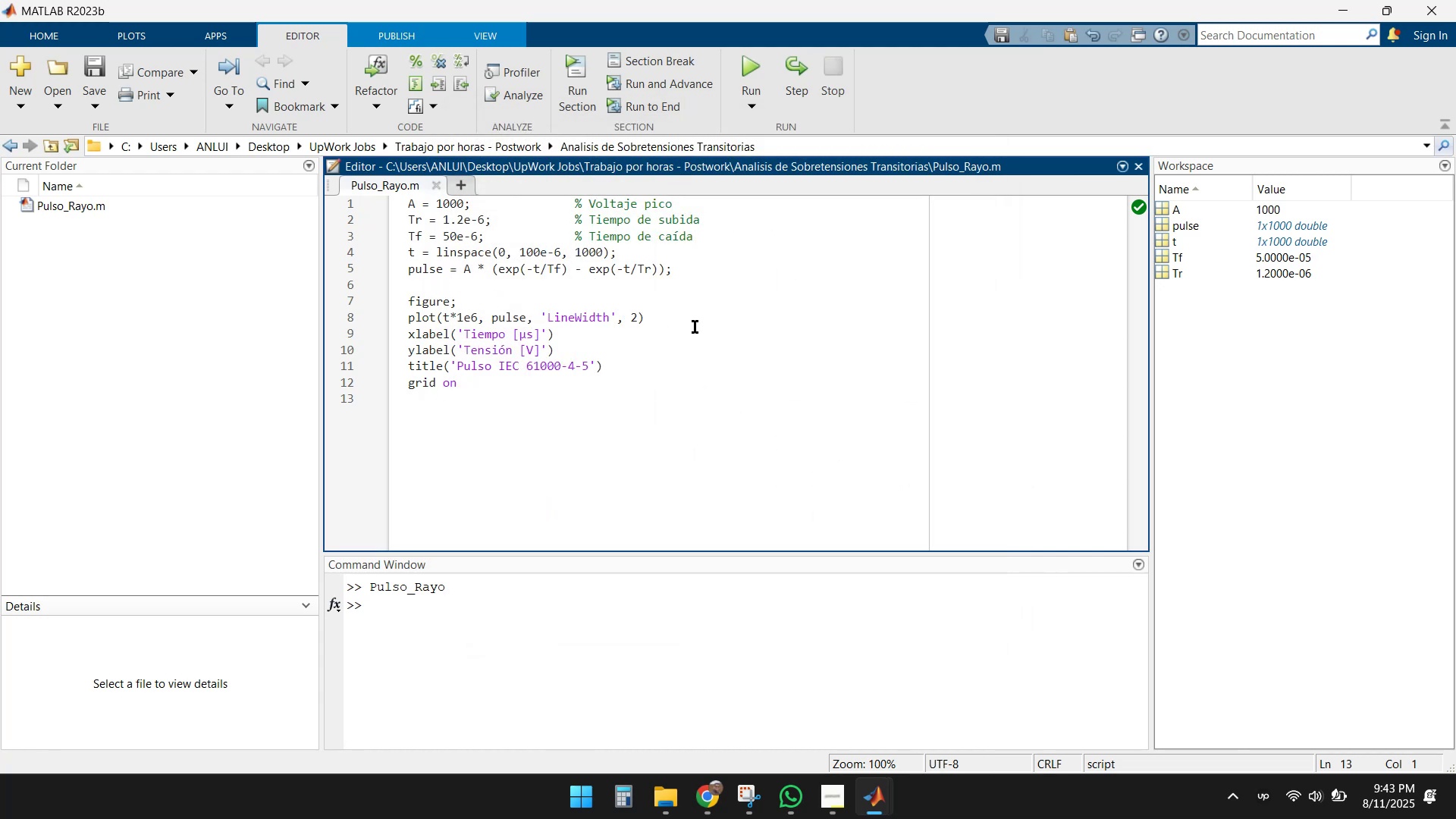 
wait(6.38)
 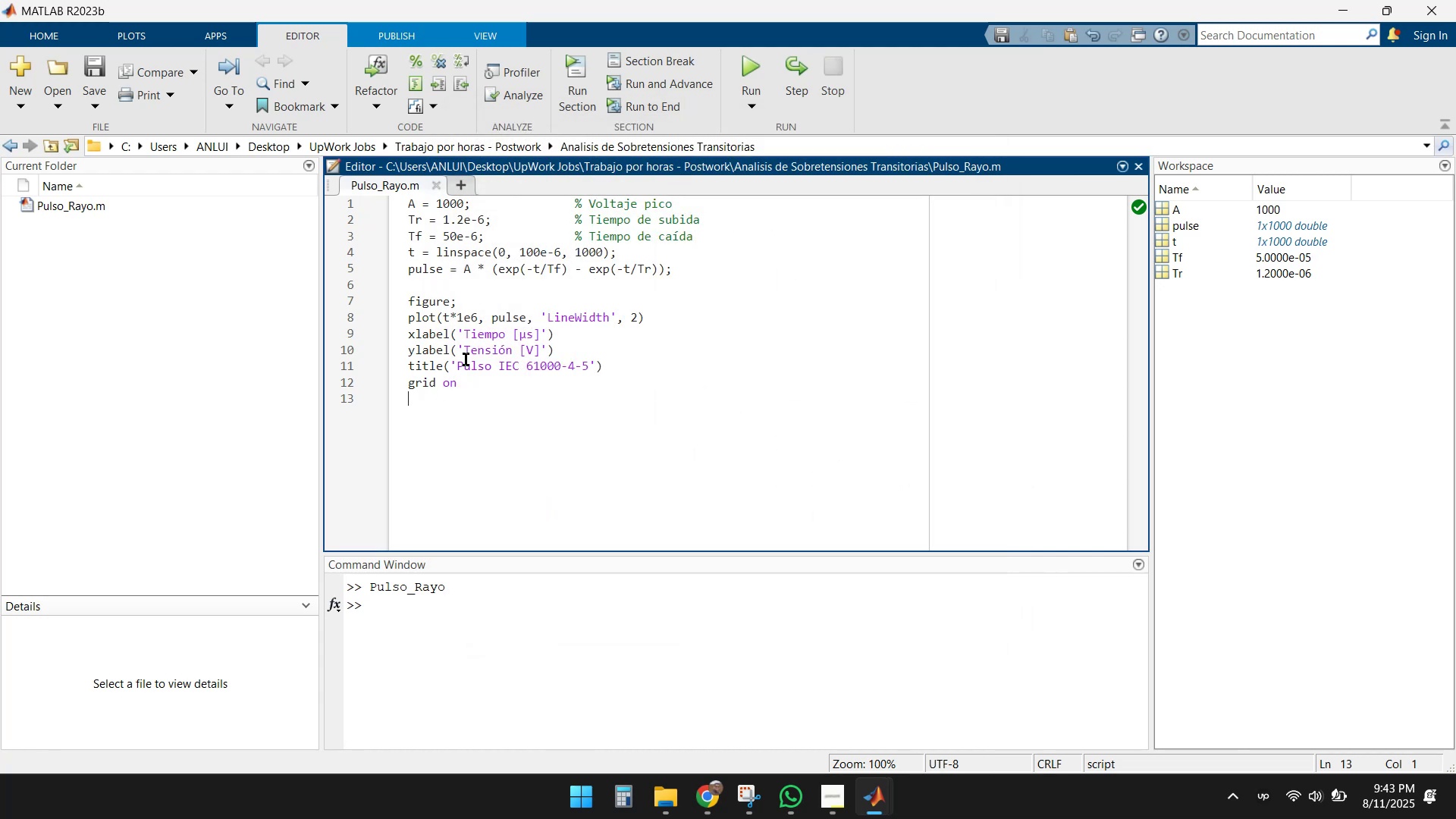 
left_click([747, 71])
 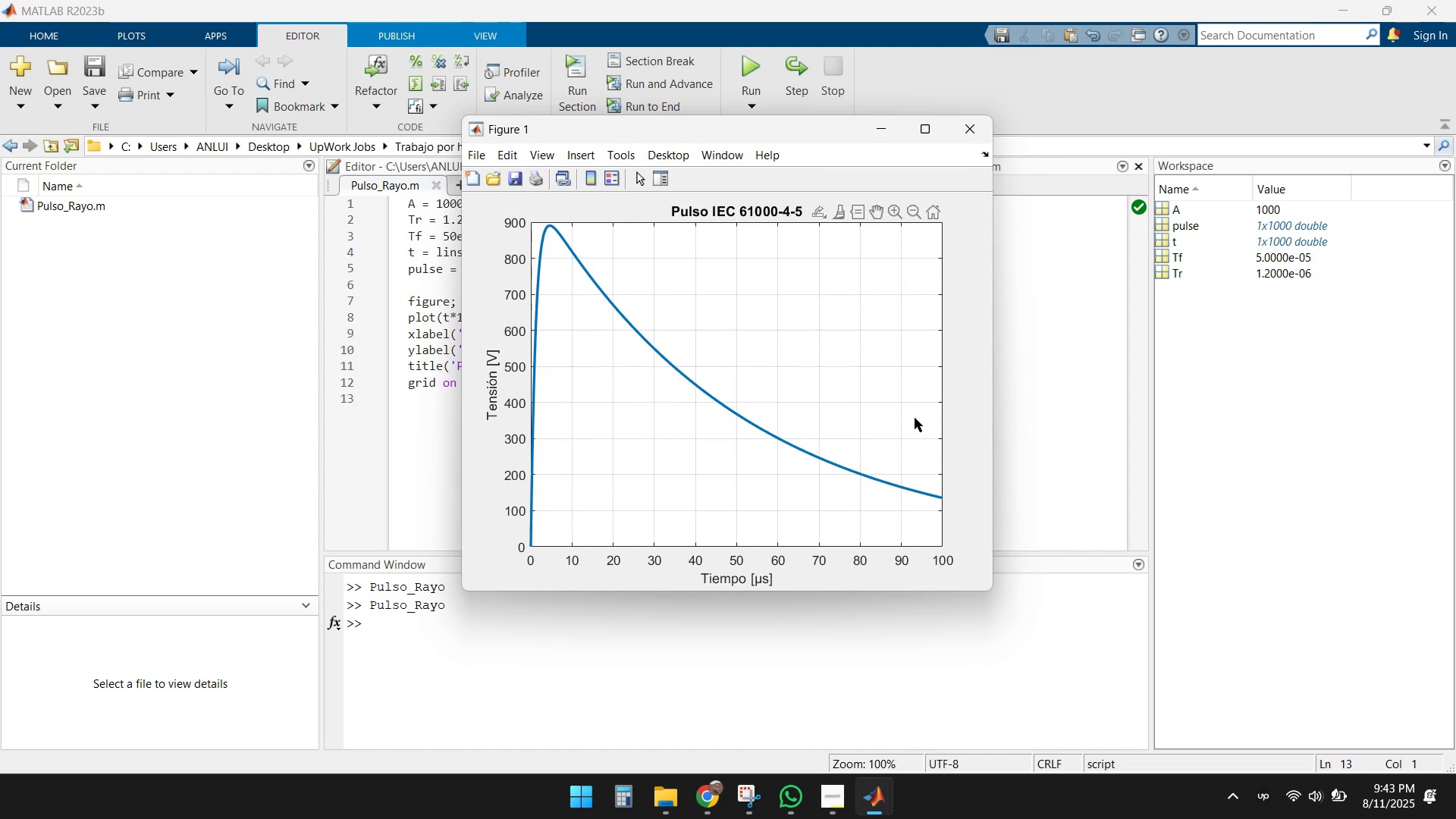 
wait(5.45)
 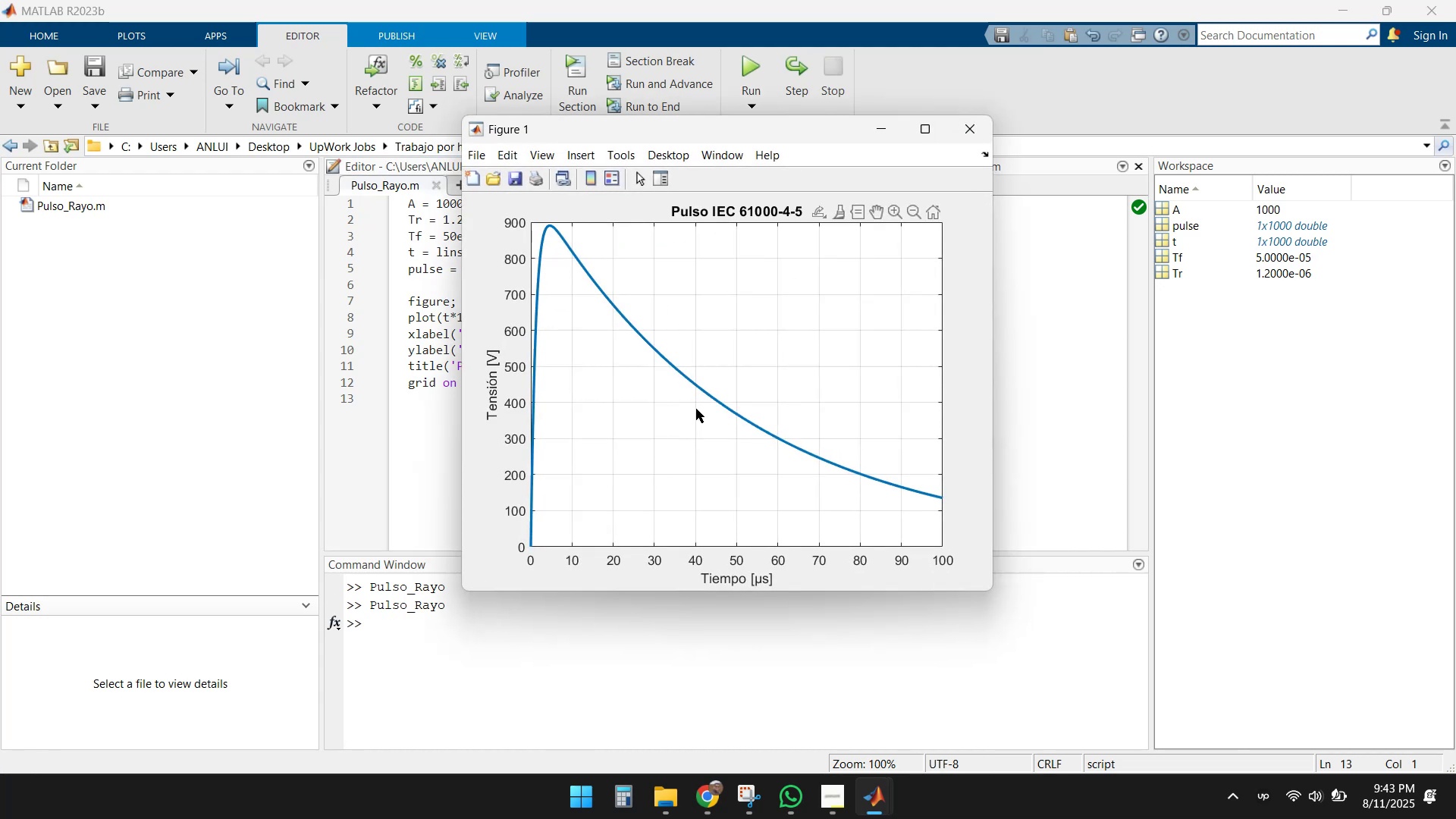 
left_click([971, 127])
 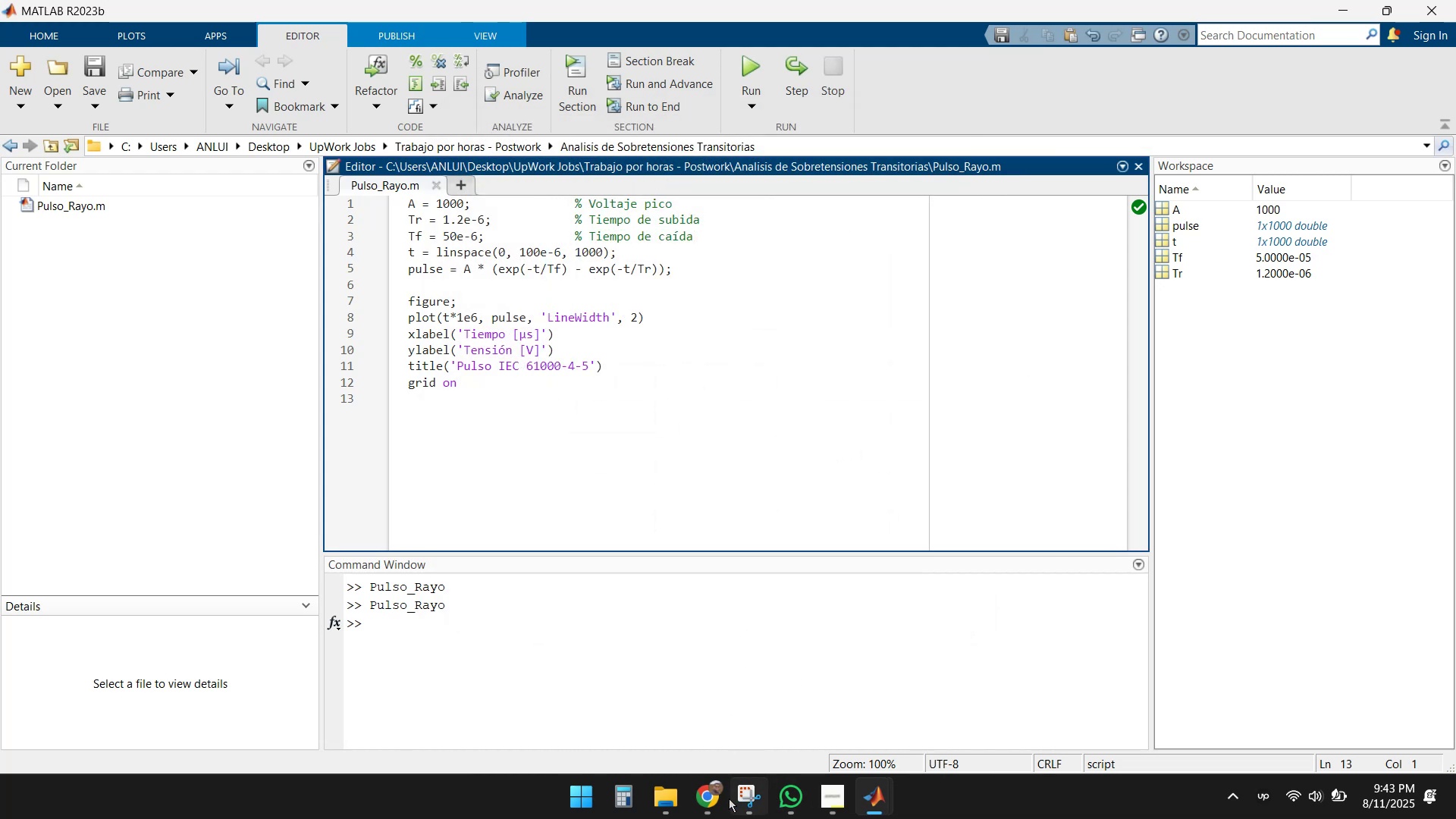 
left_click([623, 697])
 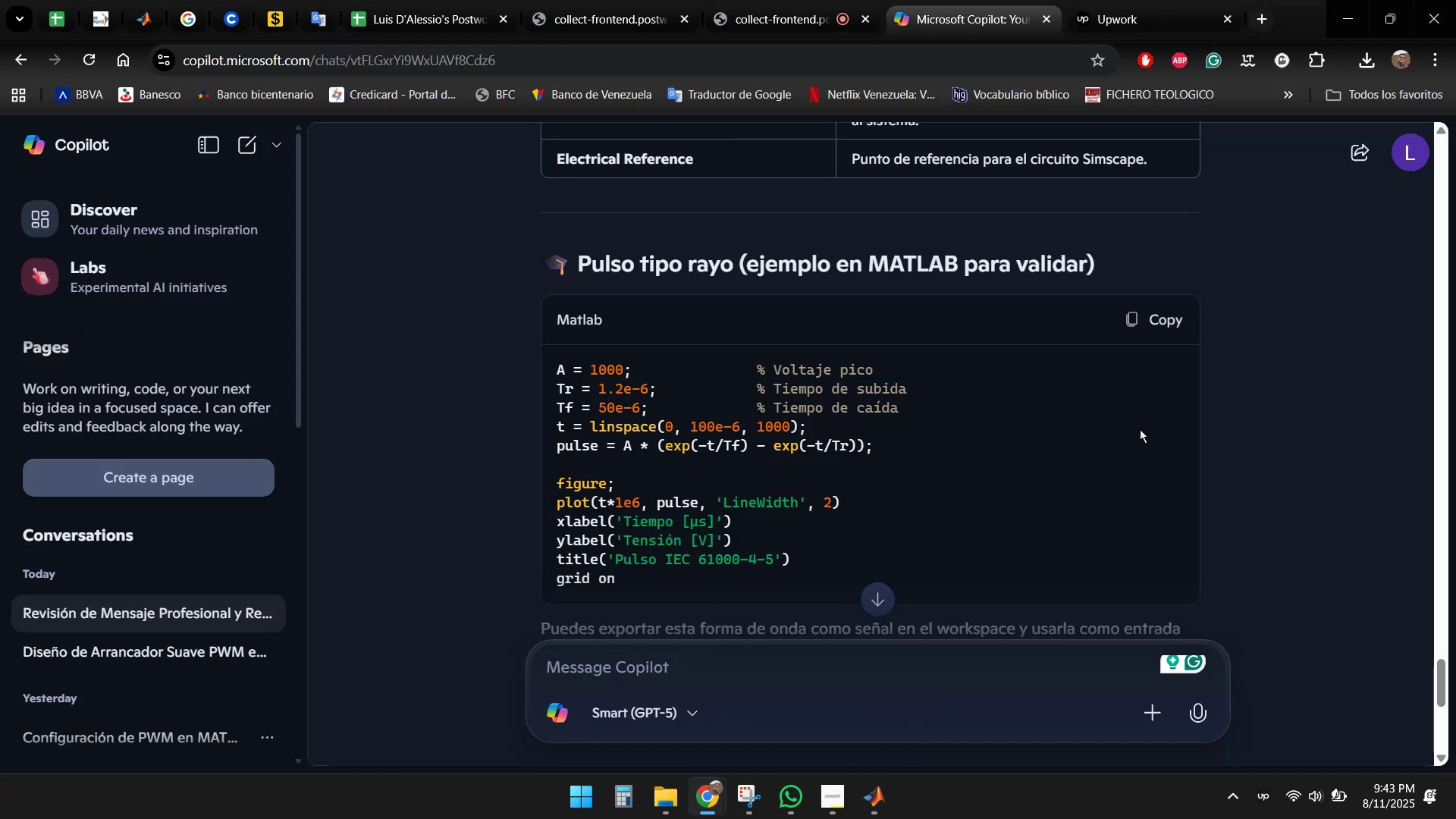 
scroll: coordinate [1073, 348], scroll_direction: down, amount: 5.0
 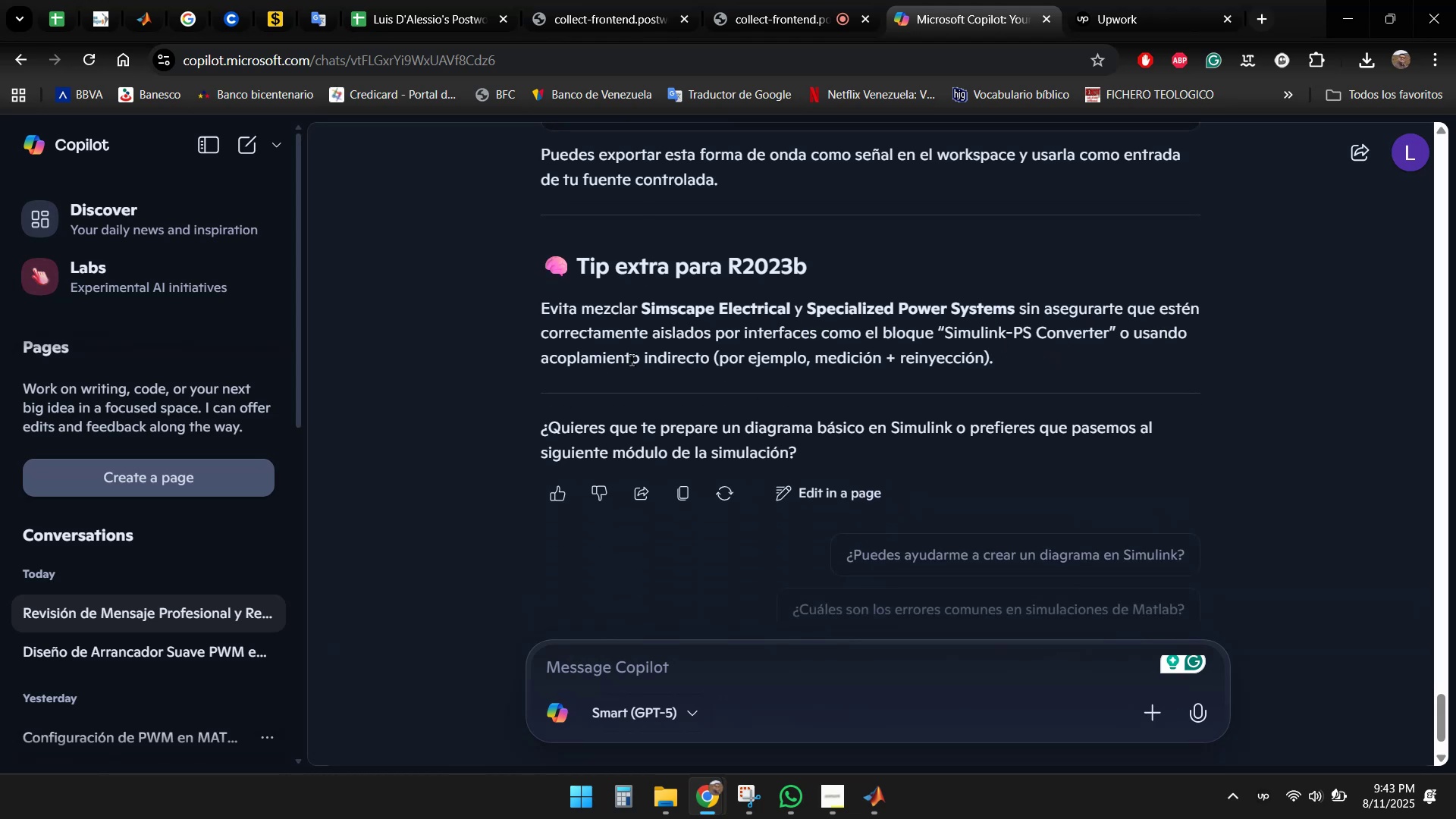 
wait(10.05)
 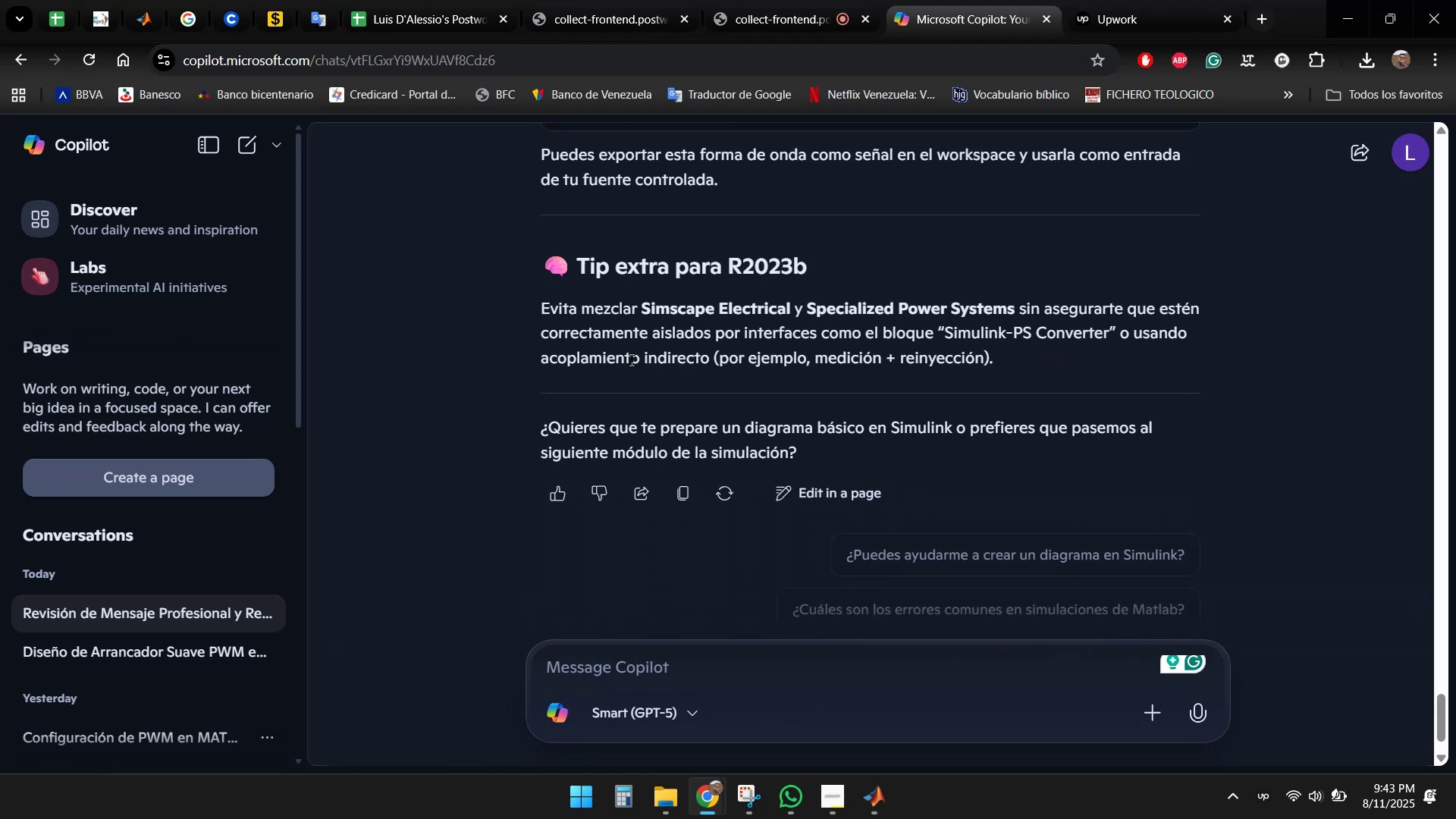 
scroll: coordinate [858, 356], scroll_direction: down, amount: 1.0
 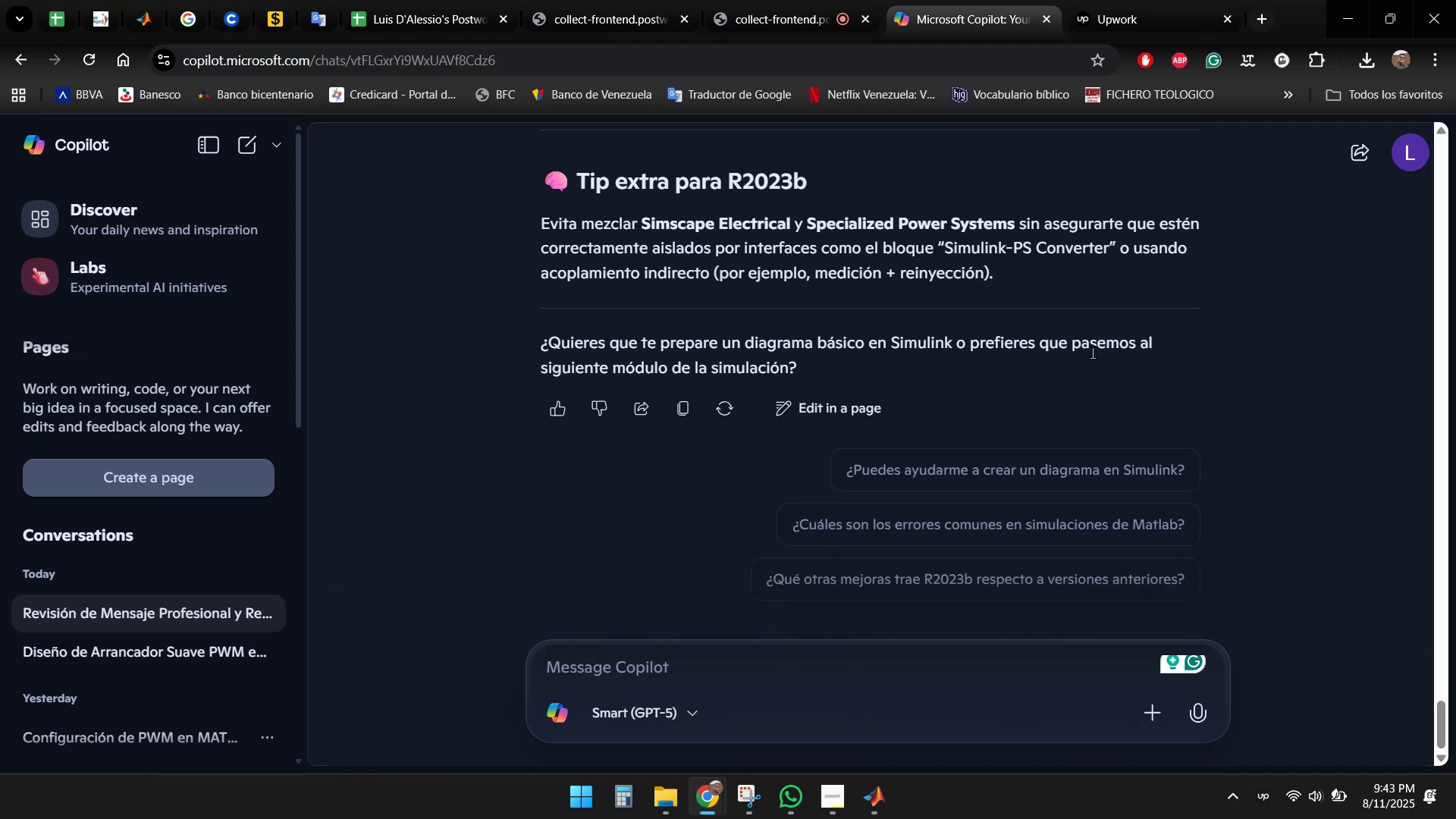 
wait(5.02)
 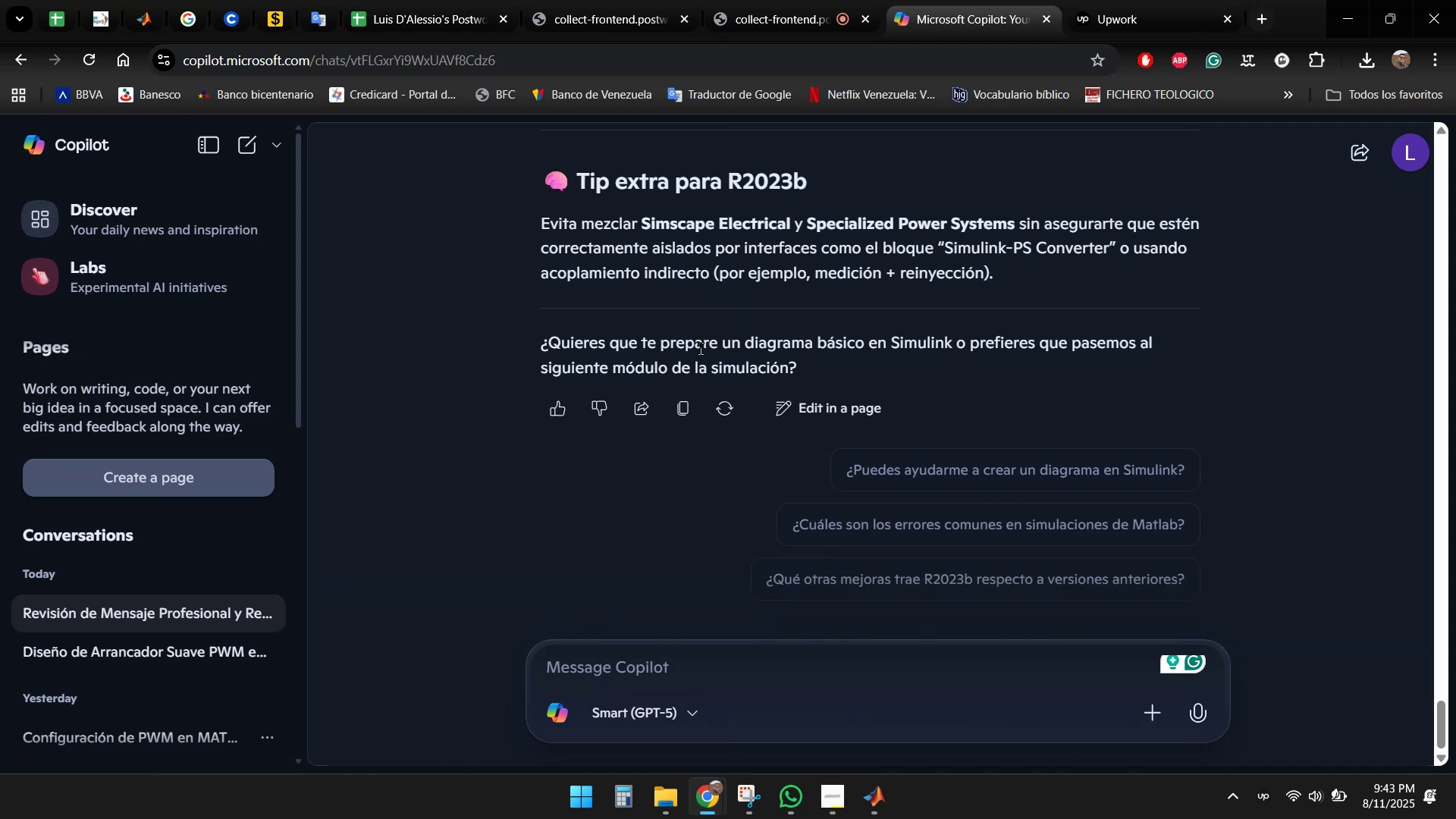 
scroll: coordinate [1246, 340], scroll_direction: up, amount: 9.0
 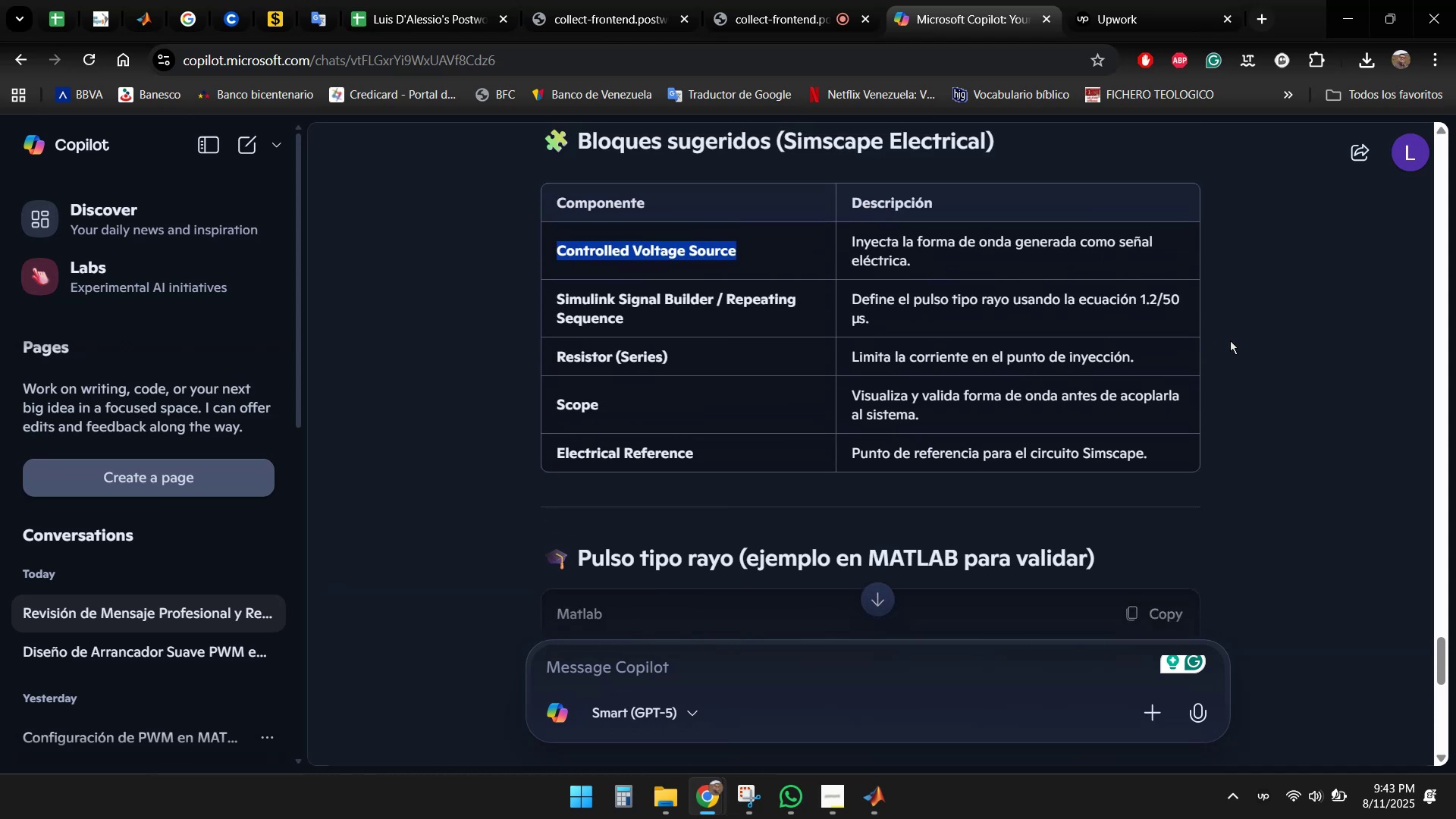 
left_click([1254, 331])
 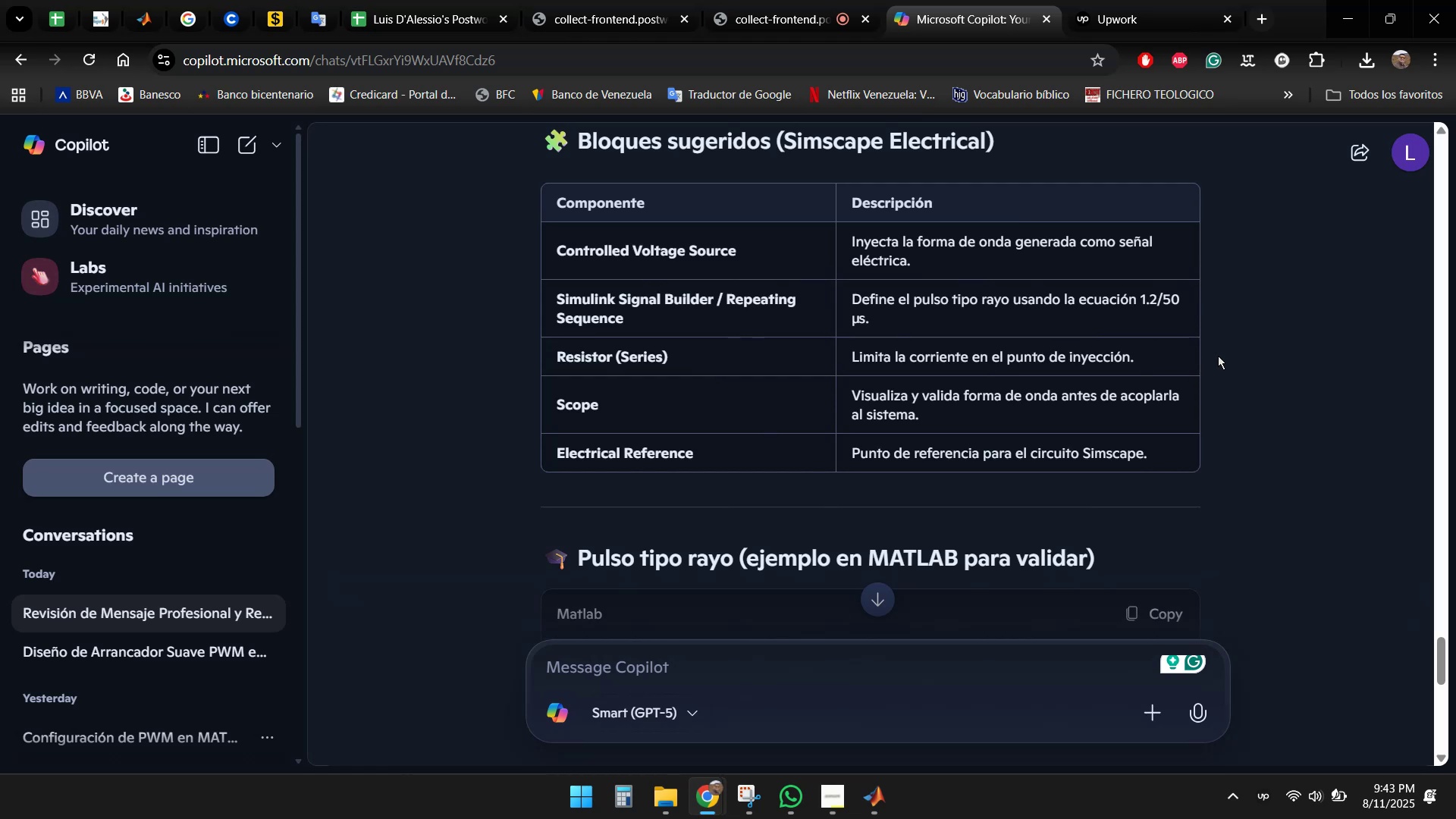 
scroll: coordinate [1145, 347], scroll_direction: up, amount: 3.0
 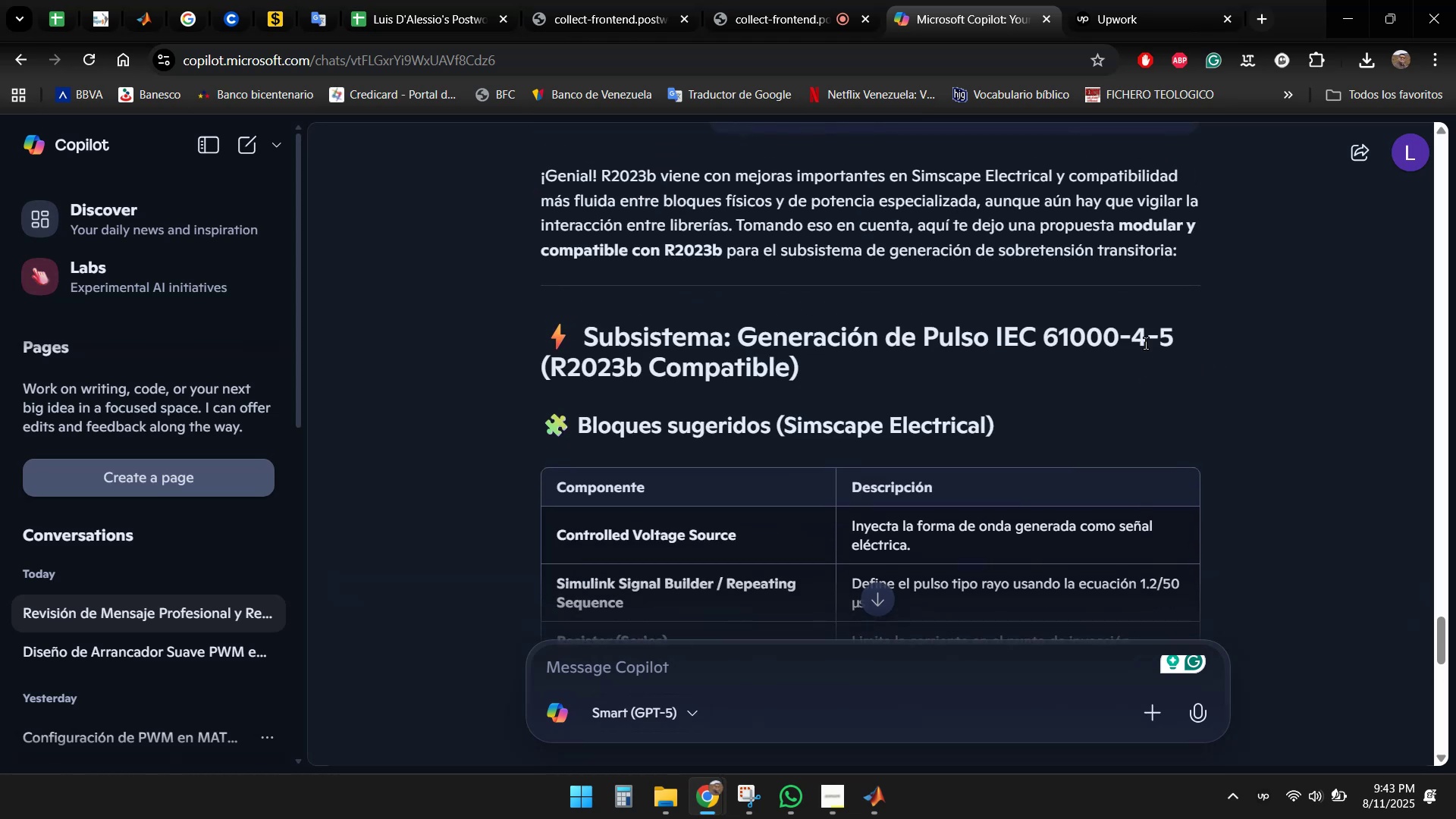 
scroll: coordinate [903, 491], scroll_direction: down, amount: 11.0
 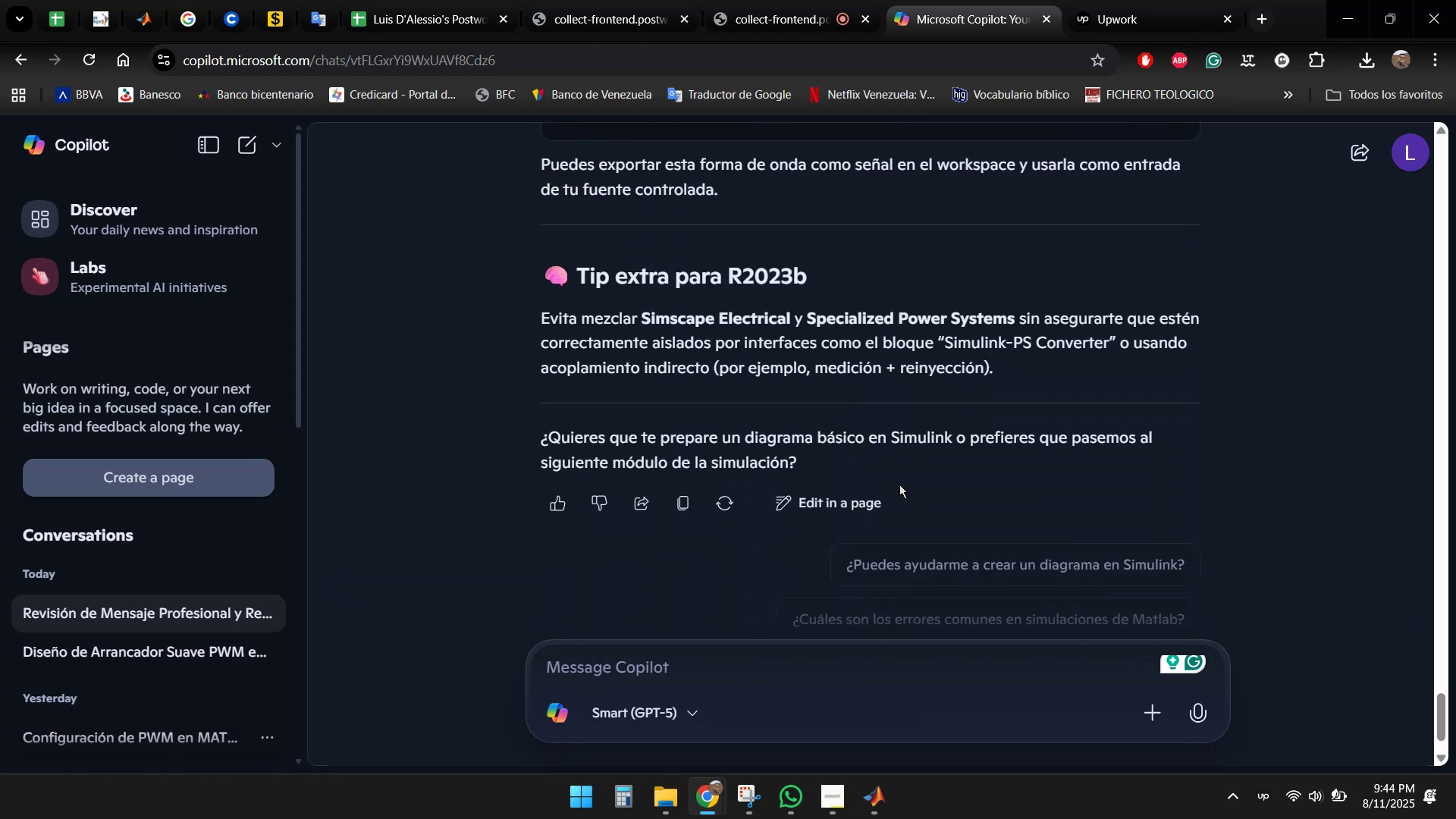 
scroll: coordinate [885, 465], scroll_direction: up, amount: 2.0
 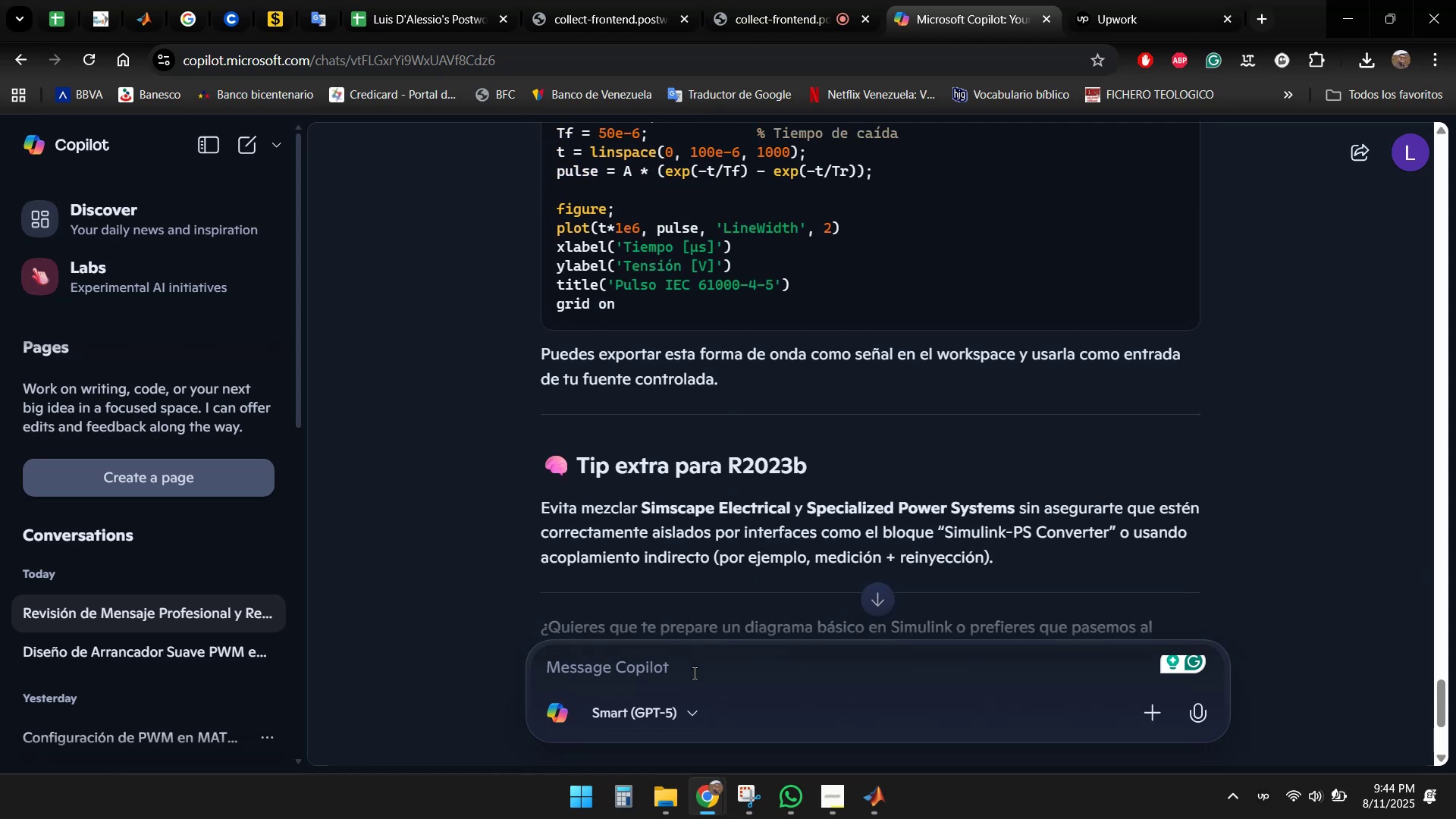 
left_click([689, 671])
 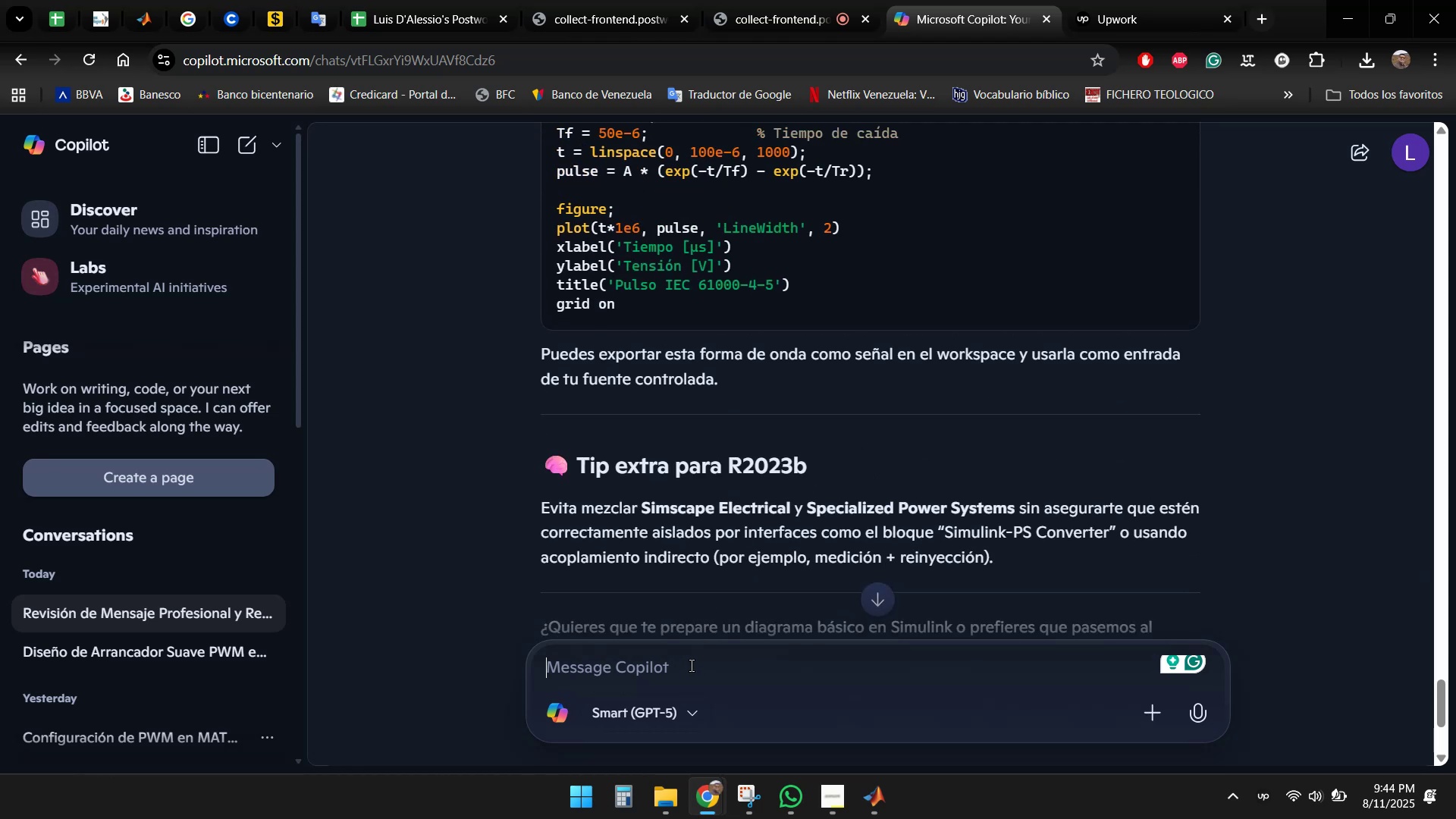 
type(Como puedo exportar esa forma de onda tipo )
key(Backspace)
key(Backspace)
key(Backspace)
key(Backspace)
key(Backspace)
type(())
 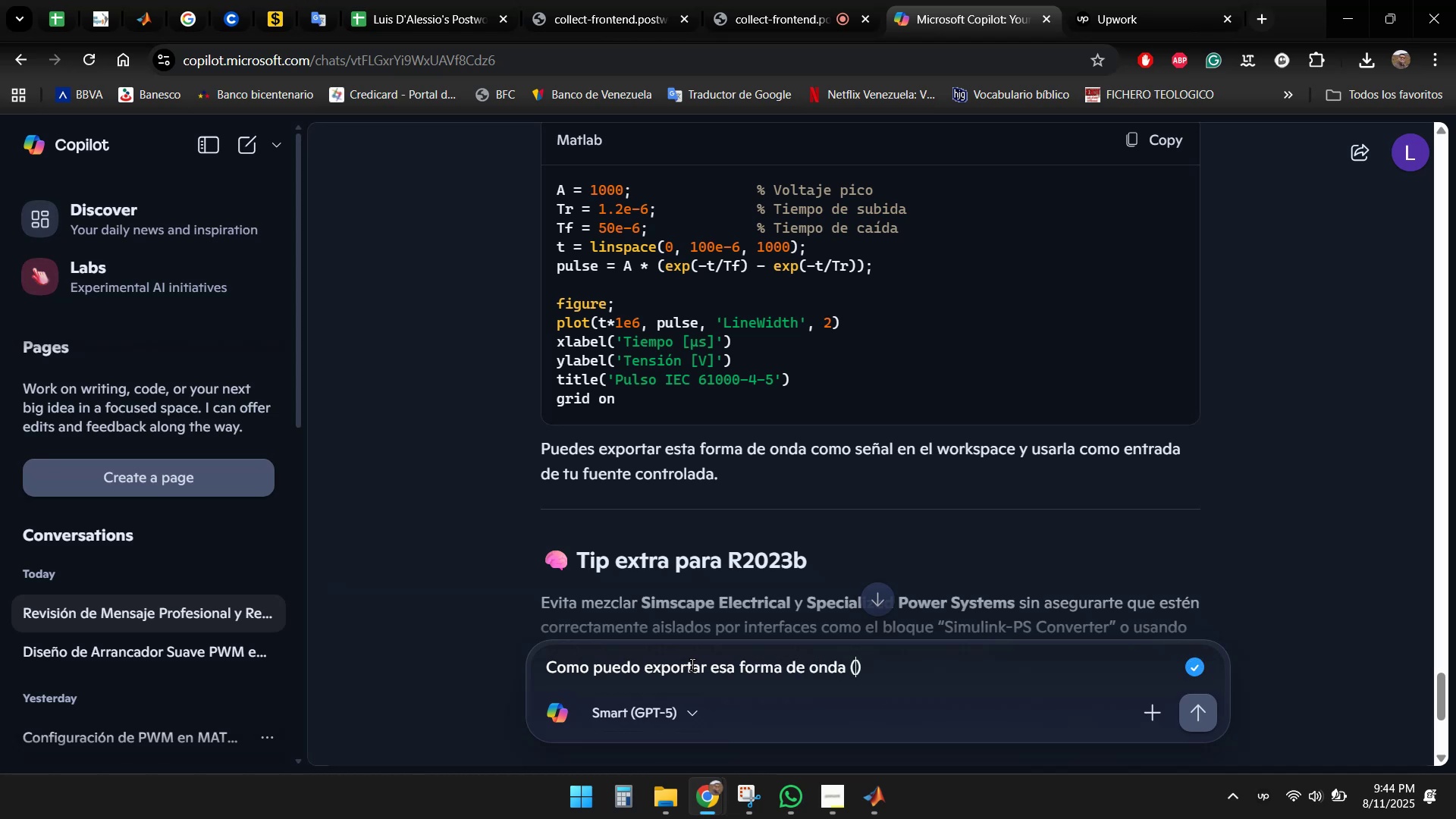 
scroll: coordinate [692, 665], scroll_direction: up, amount: 1.0
 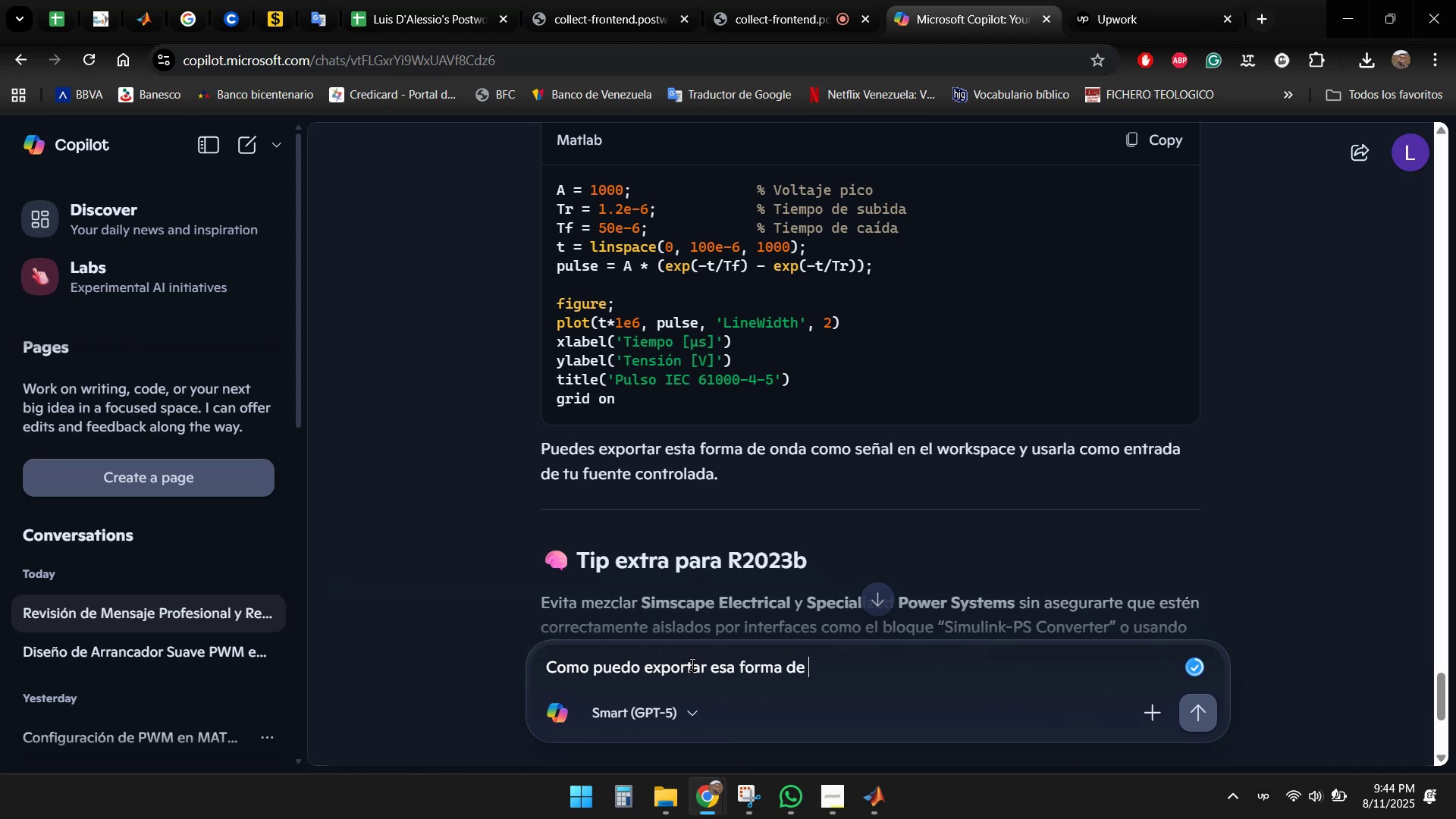 
key(ArrowLeft)
 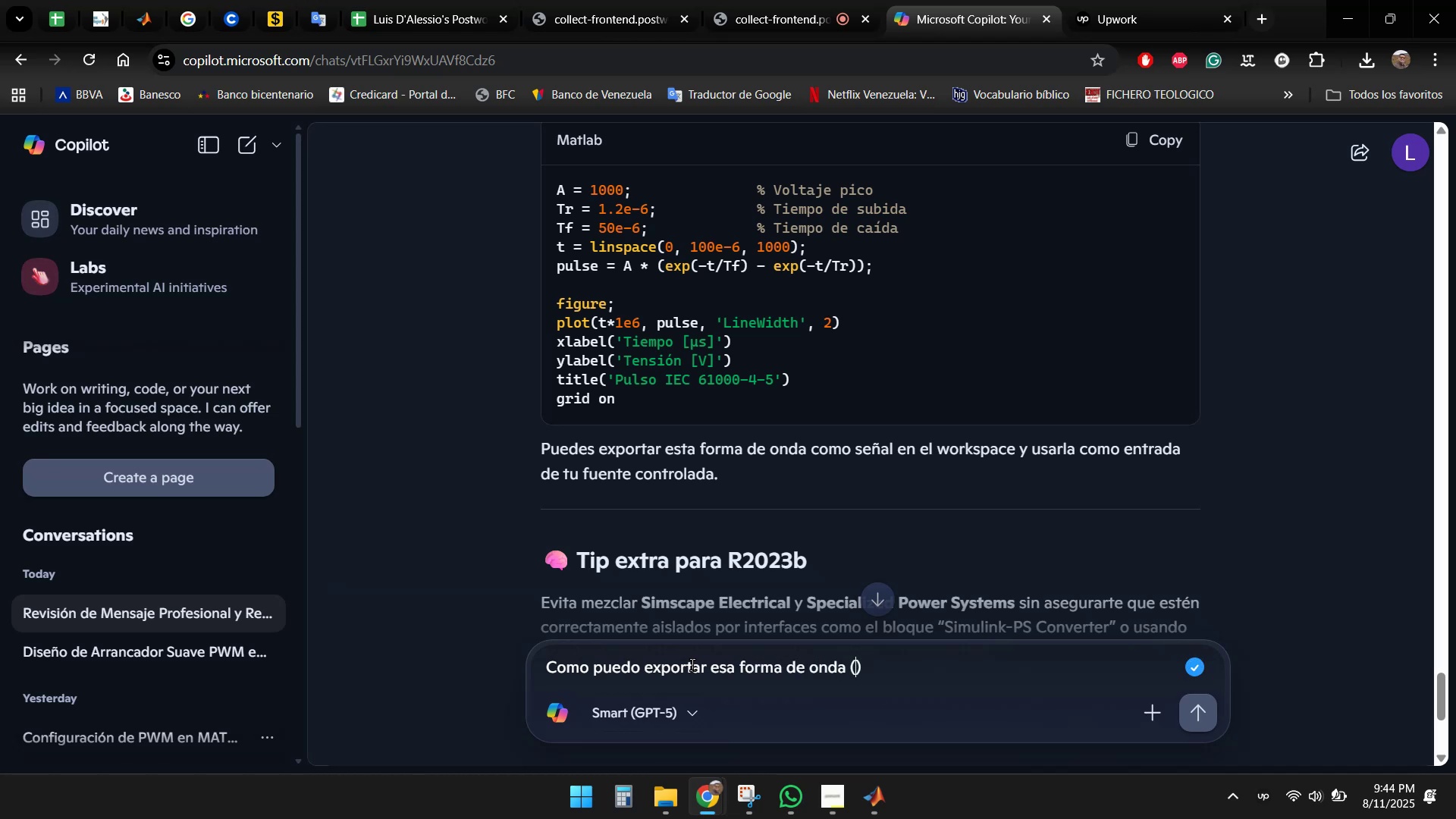 
type(Pulso tipo Rayo)
 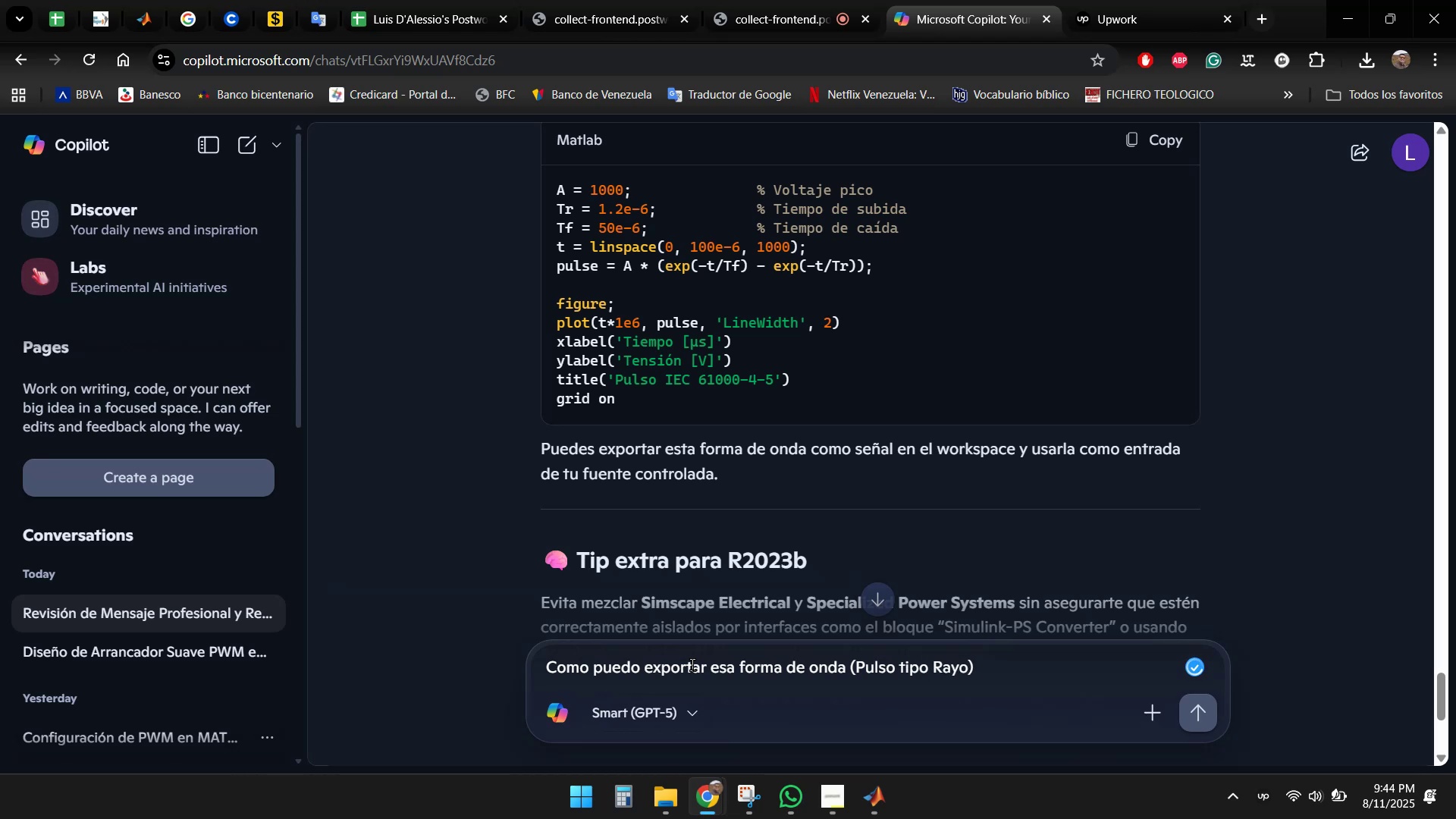 
key(ArrowRight)
 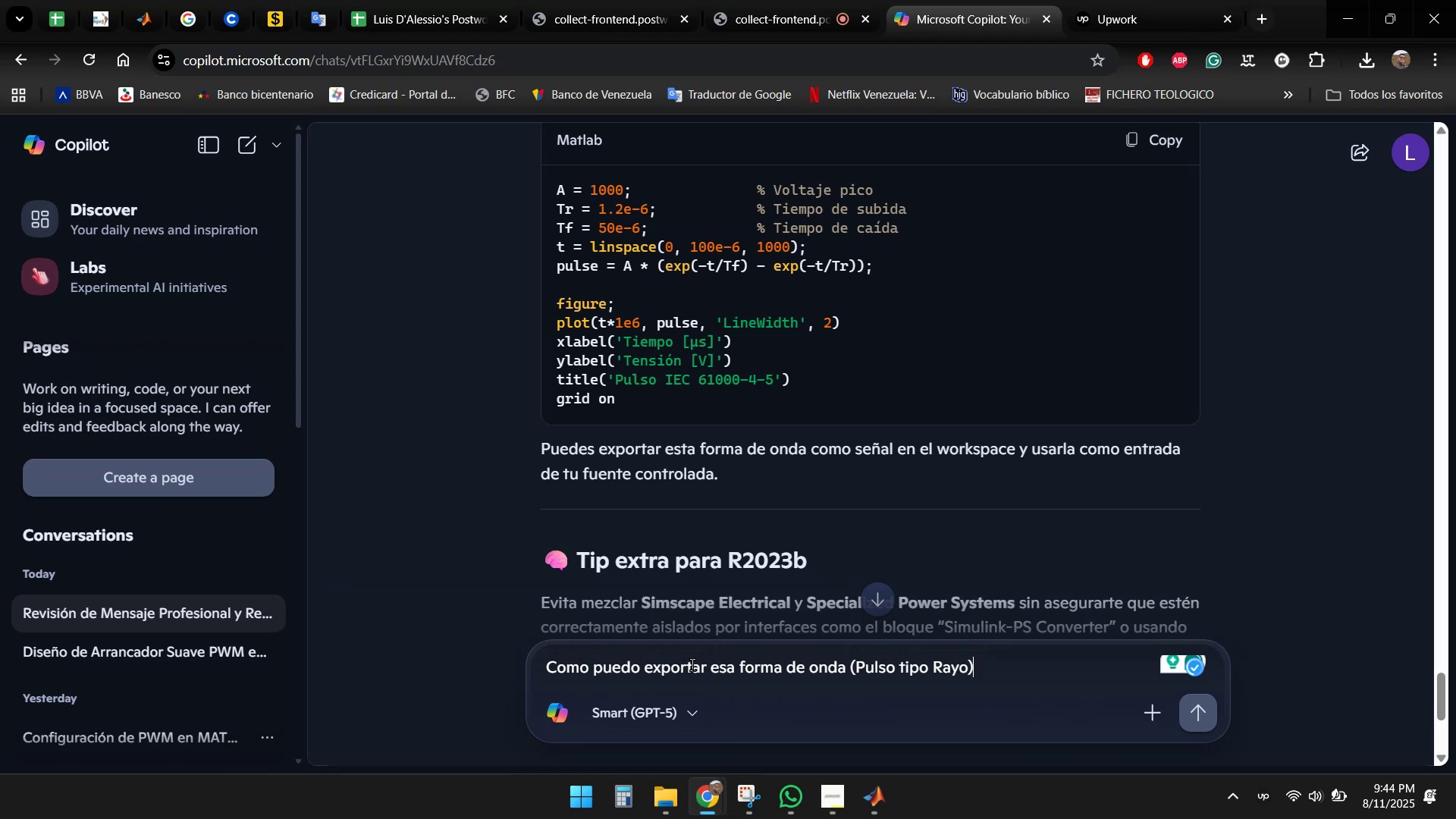 
key(Space)
 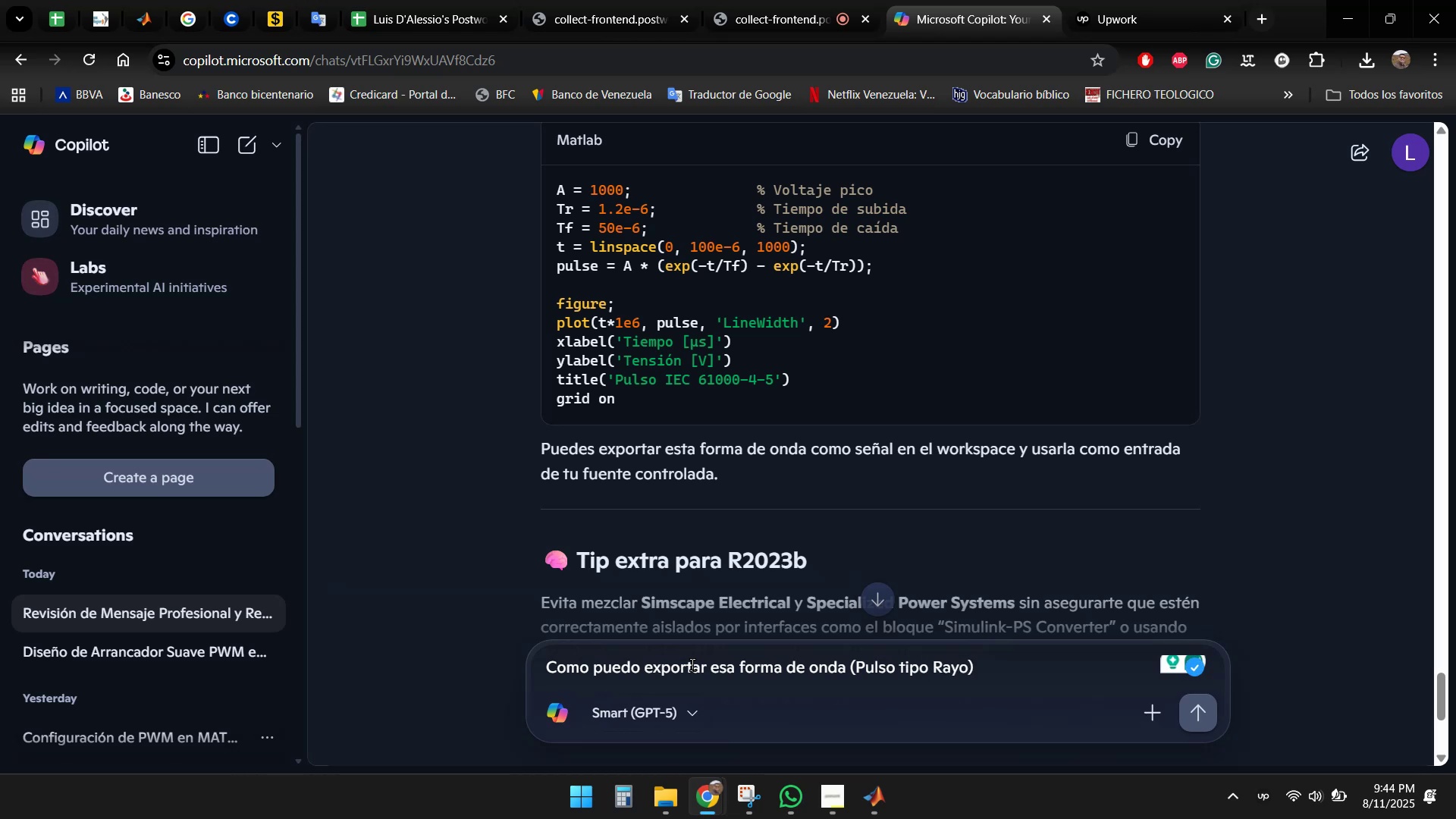 
wait(8.26)
 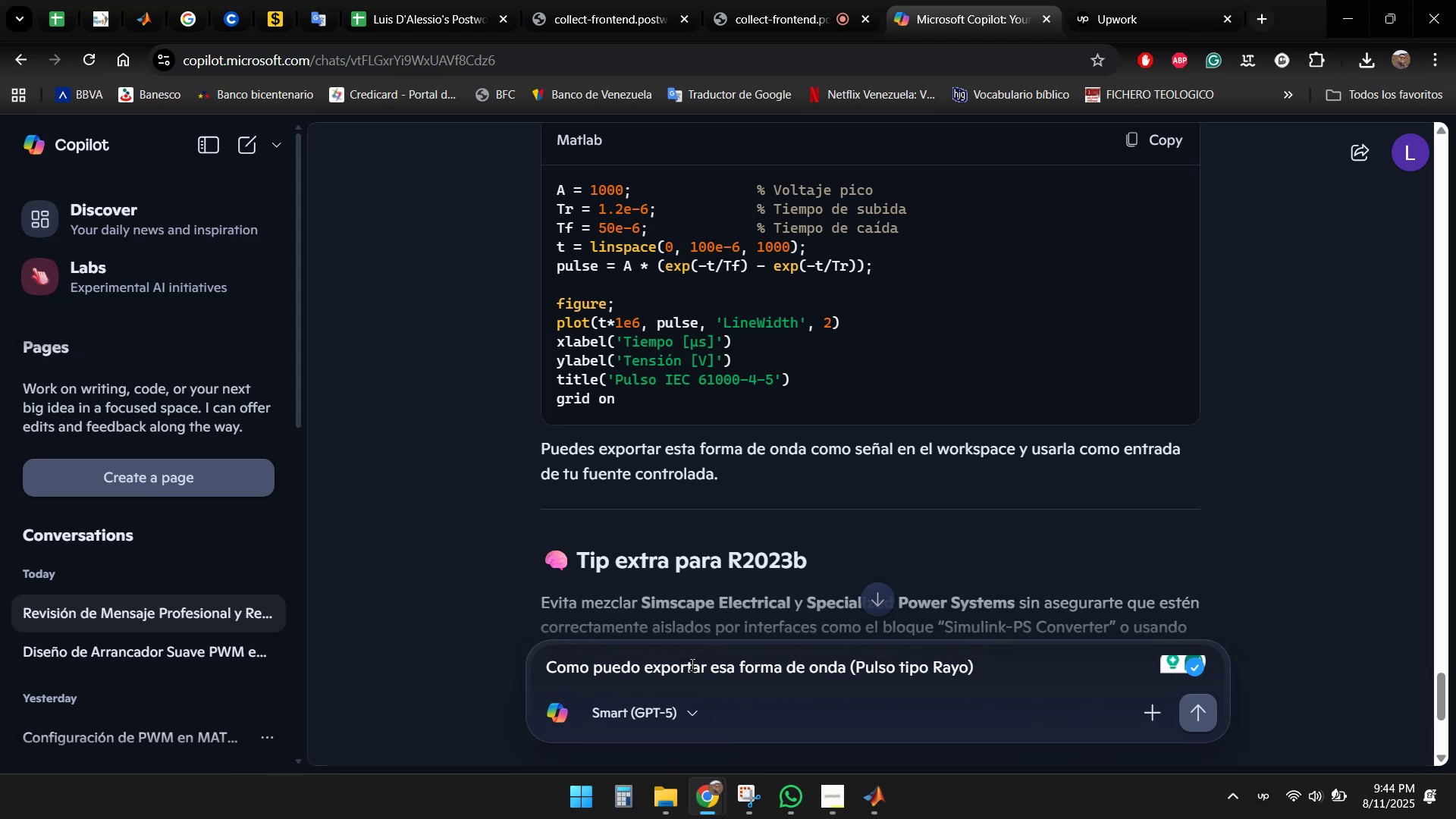 
type(como se)
 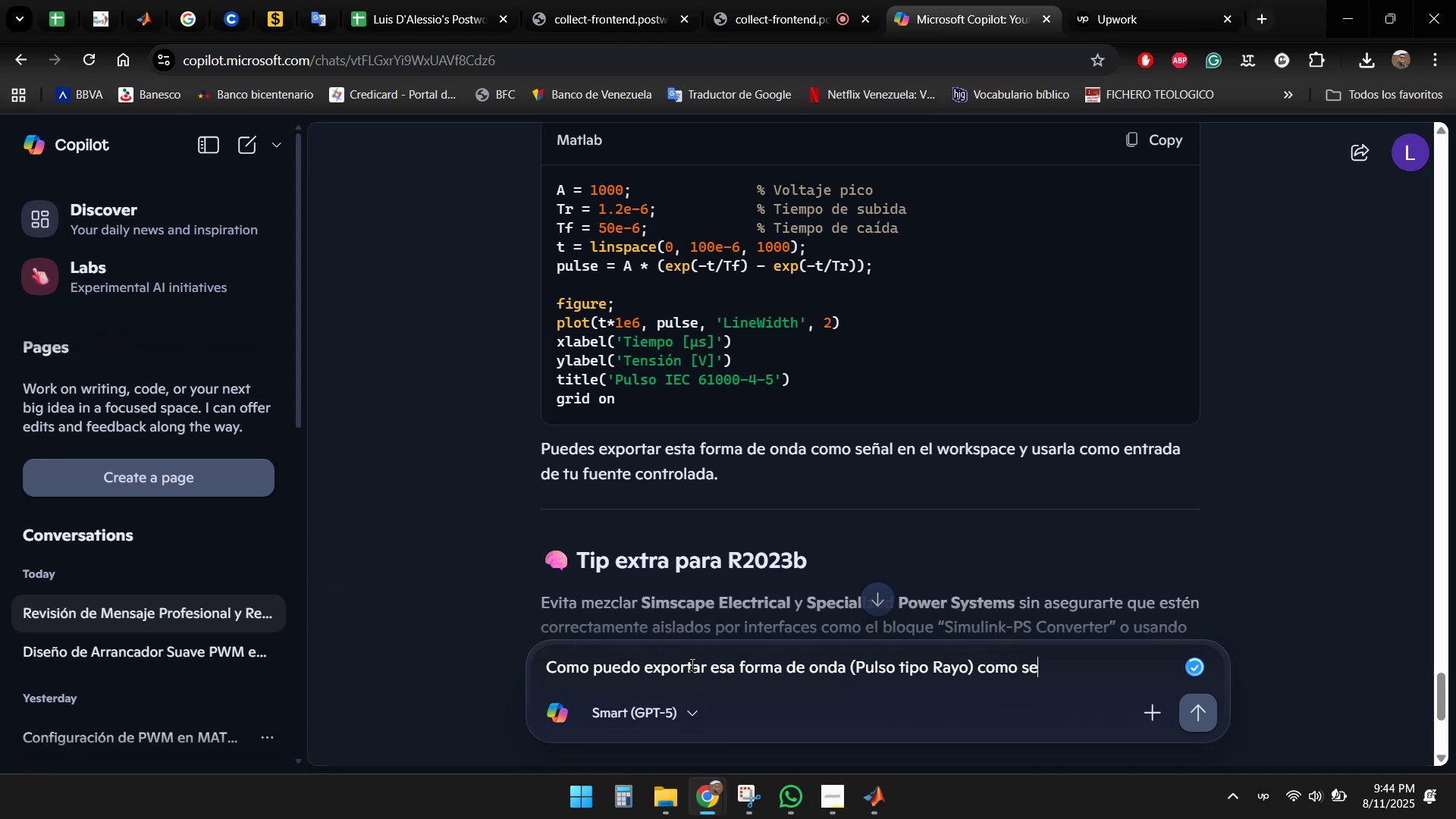 
key(Control+ControlLeft)
 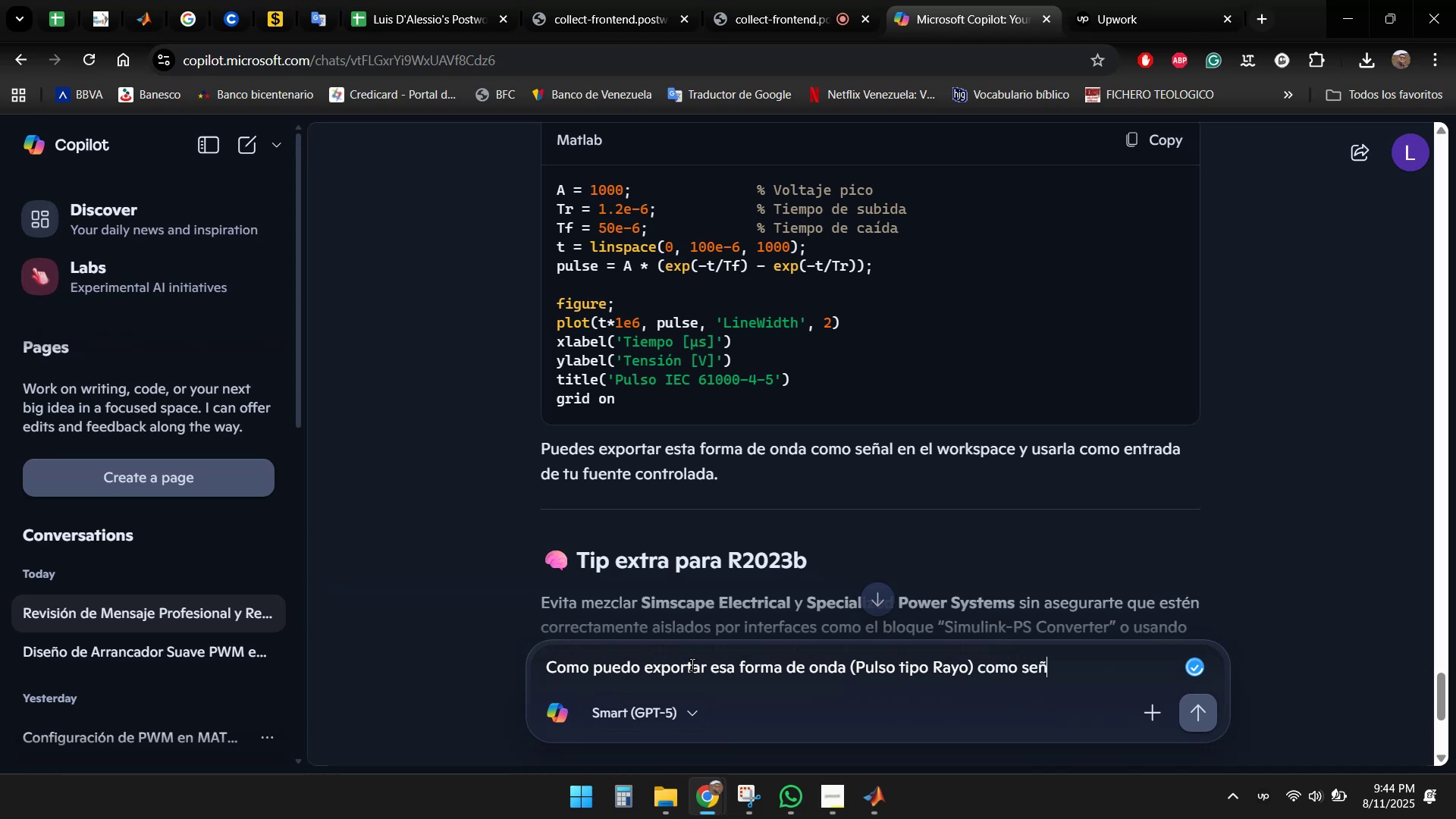 
key(Alt+Control+AltRight)
 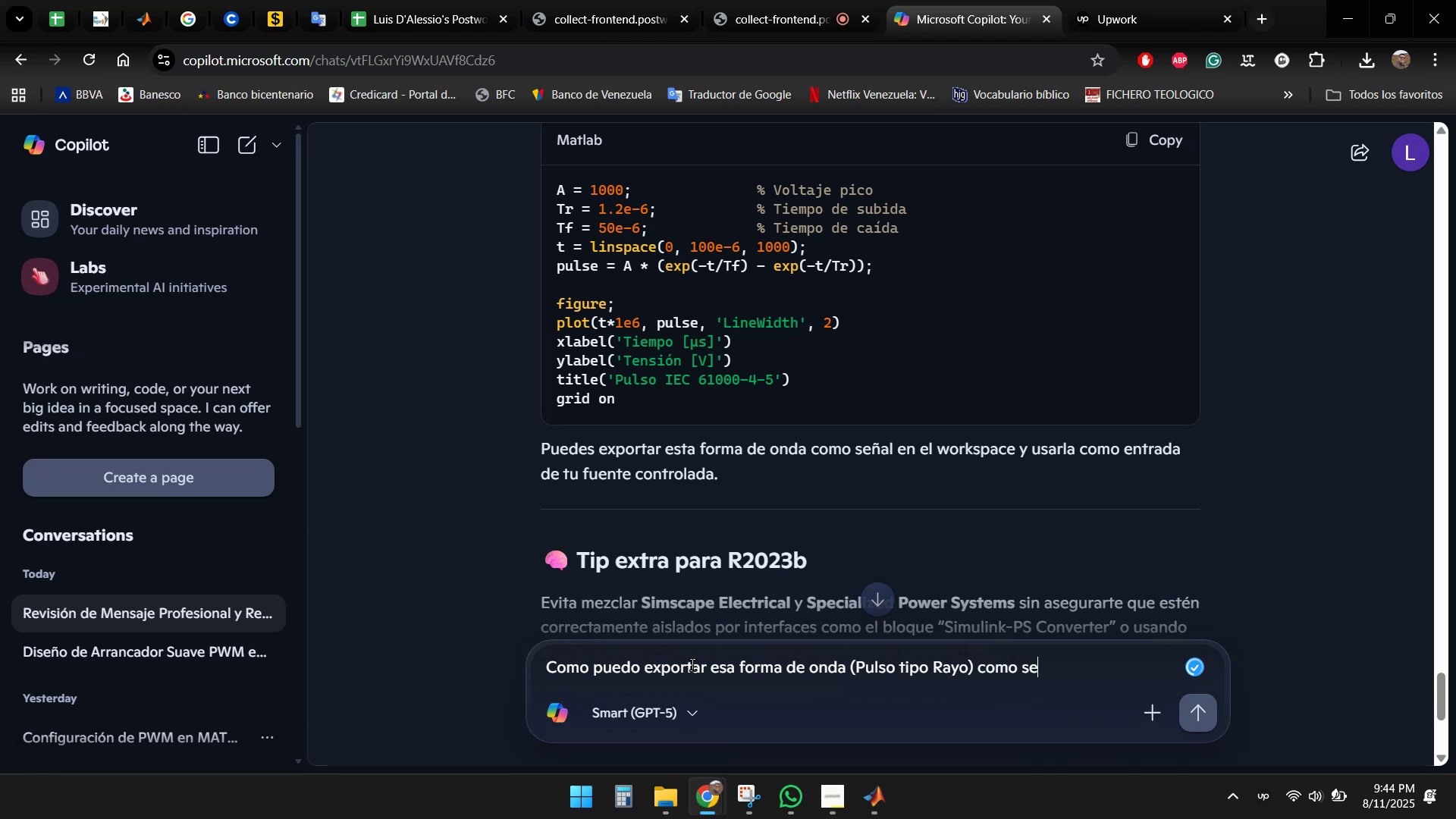 
key(Alt+Control+N)
 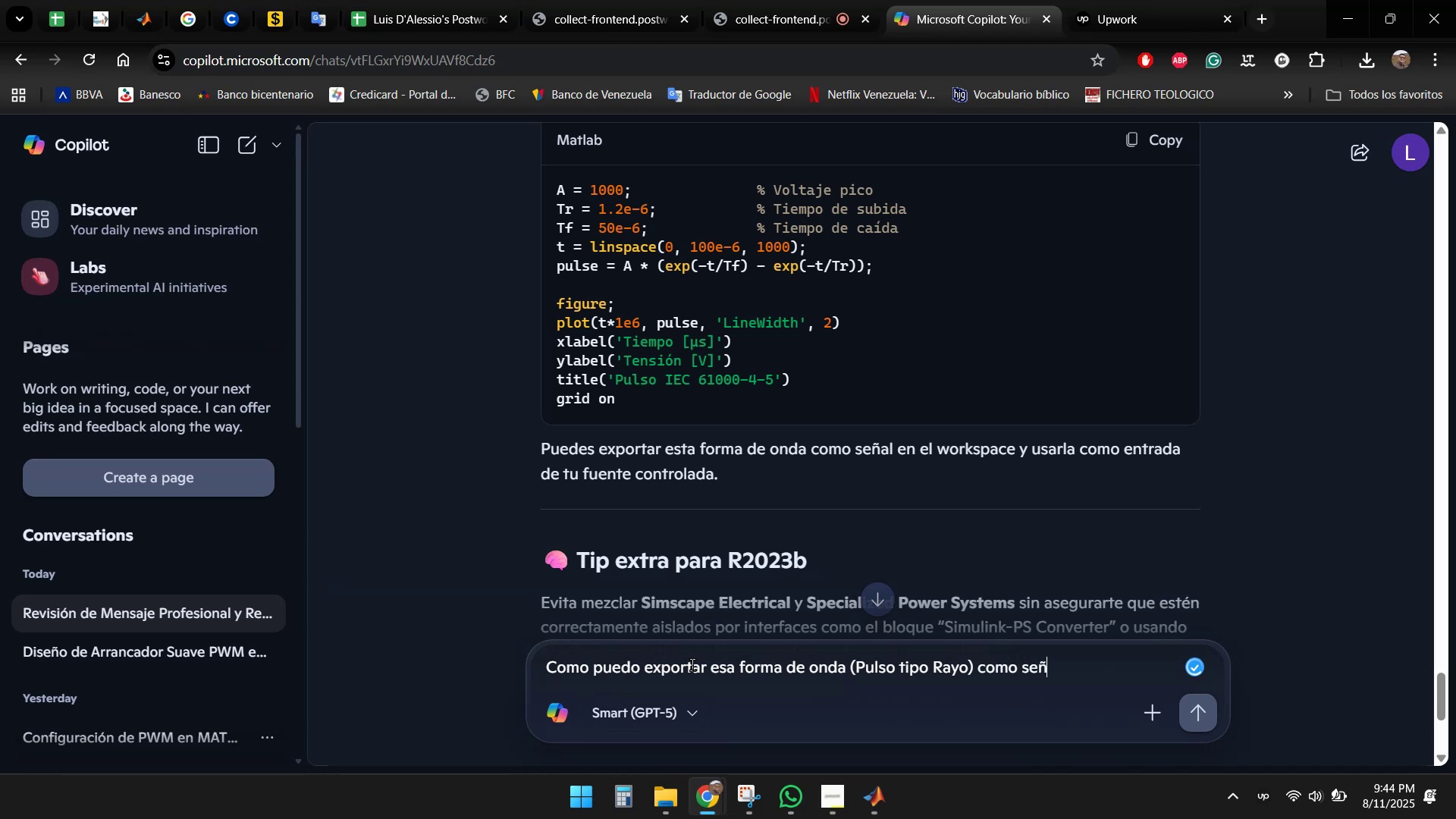 
type(al en el workspace y usarla como se)
 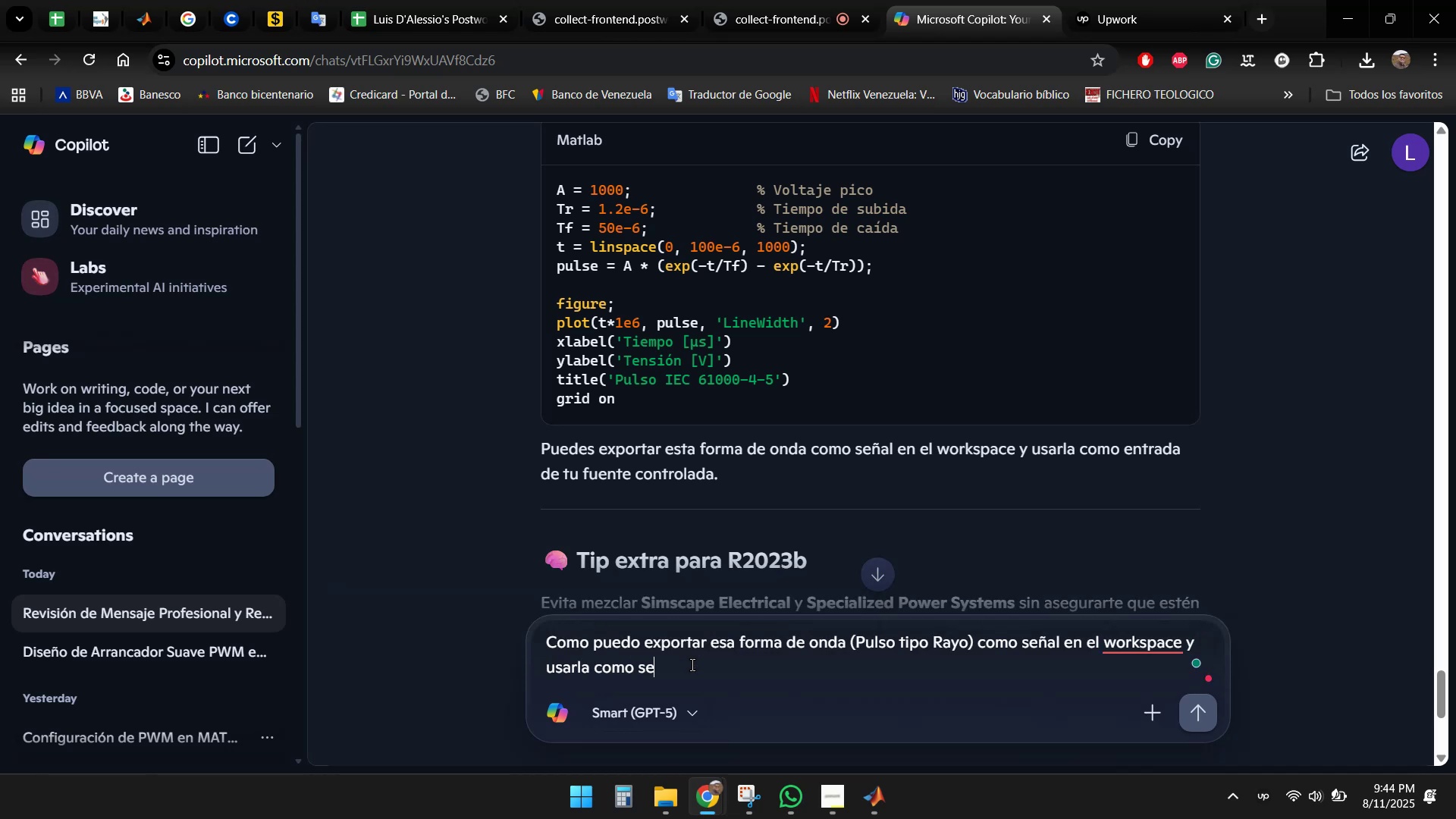 
key(Control+ControlLeft)
 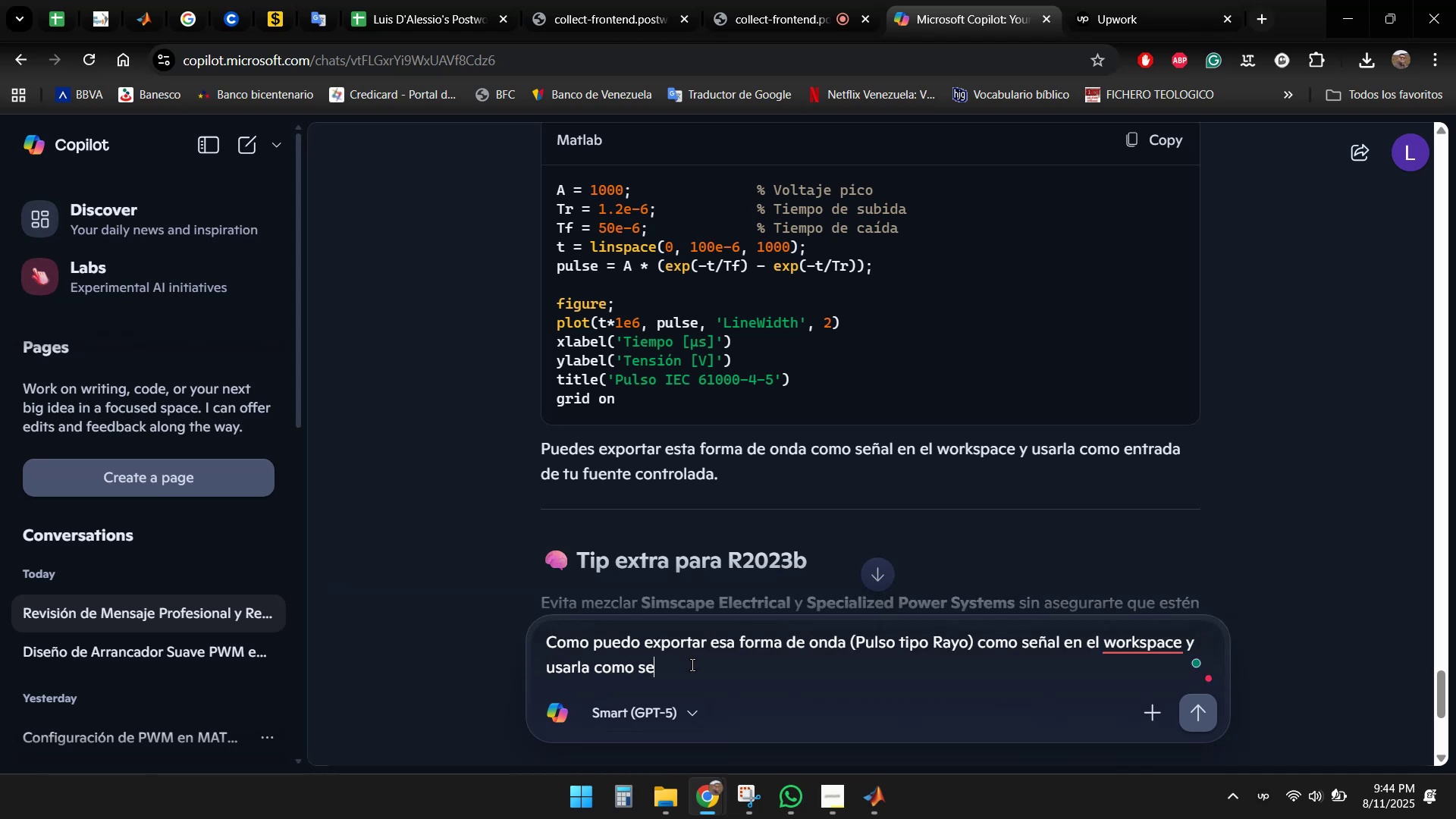 
key(Alt+Control+AltRight)
 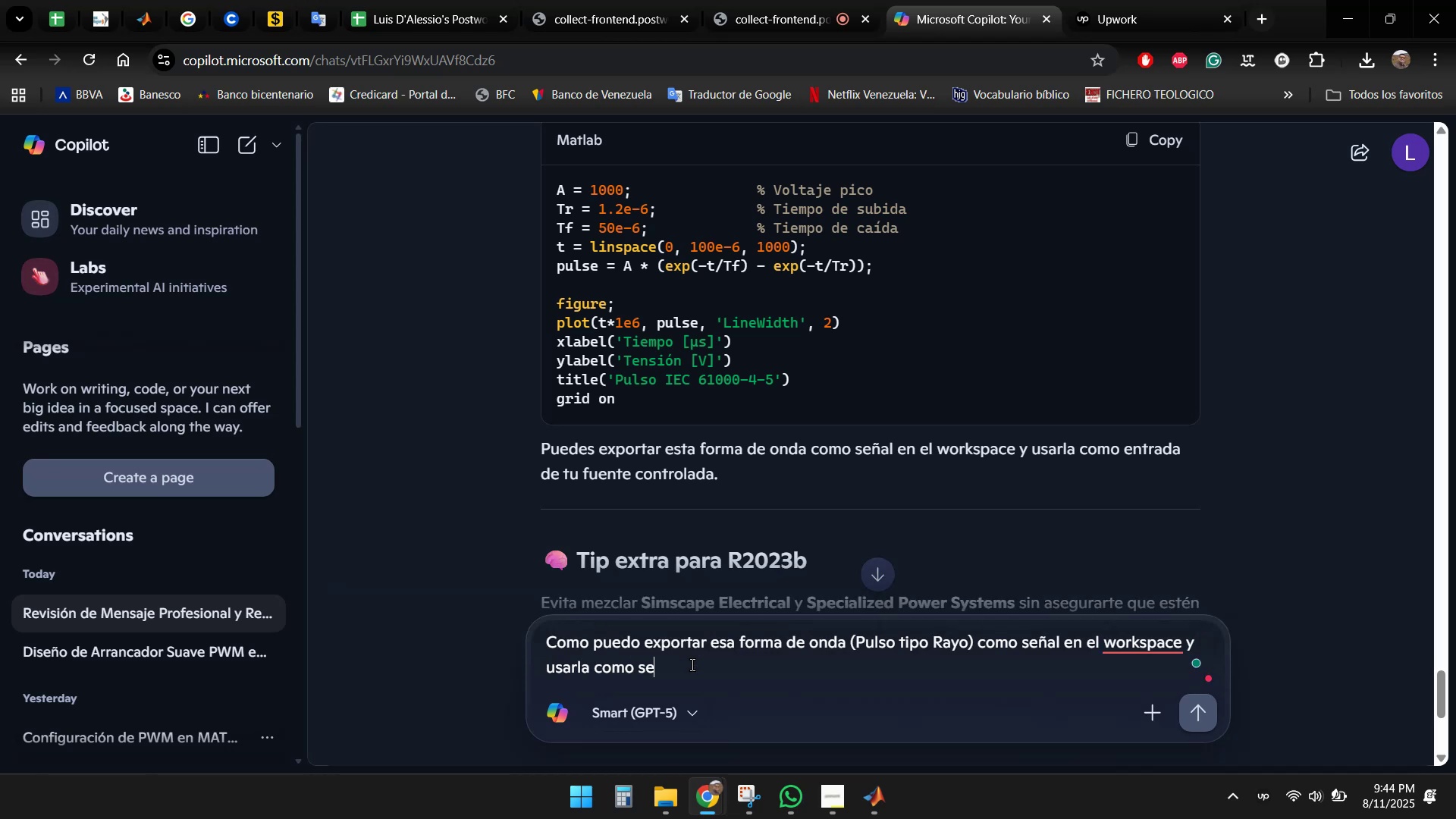 
key(Alt+Control+N)
 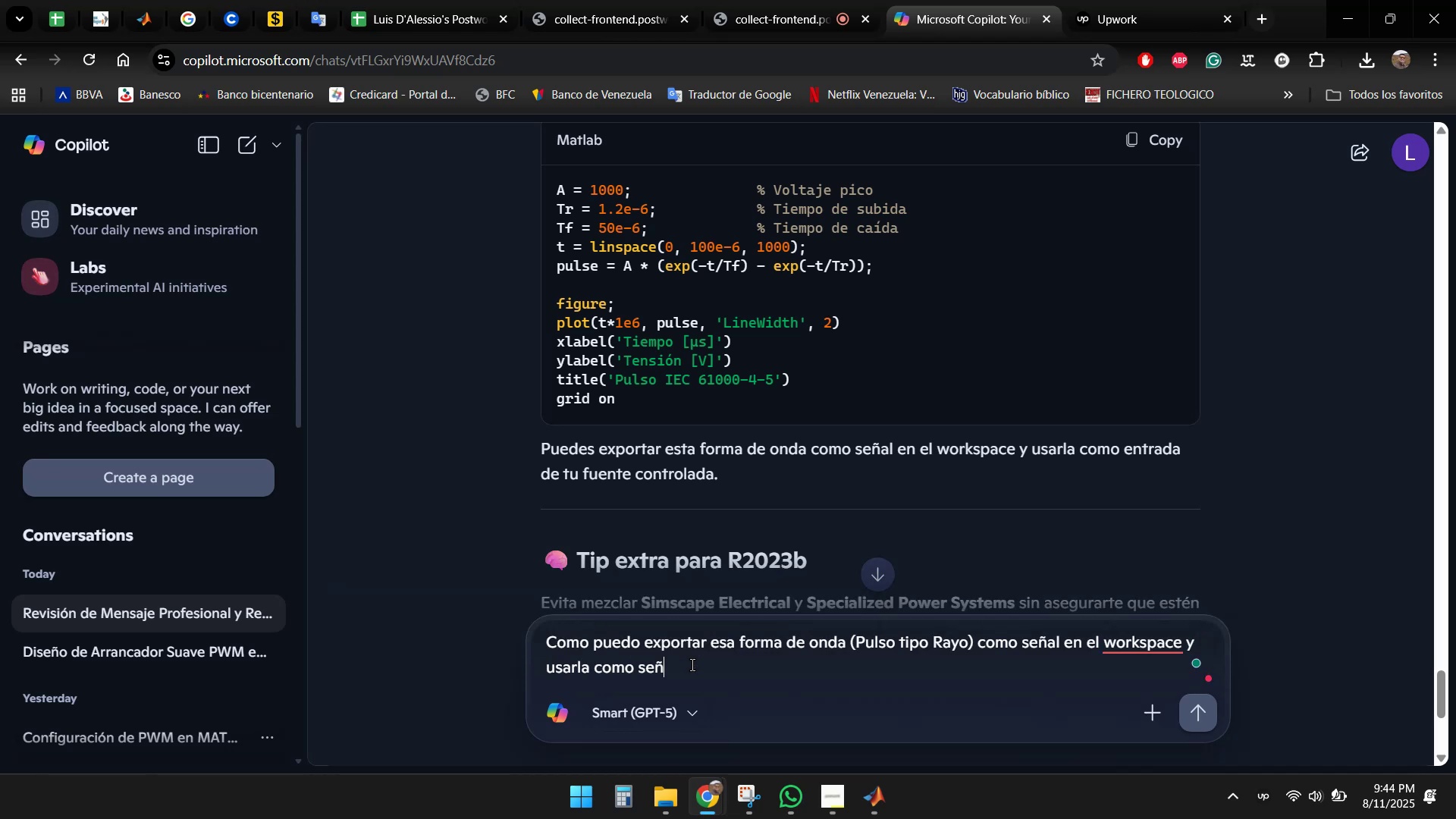 
type(al de entrada par)
key(Backspace)
key(Backspace)
key(Backspace)
type(en mi fuente controlada?)
 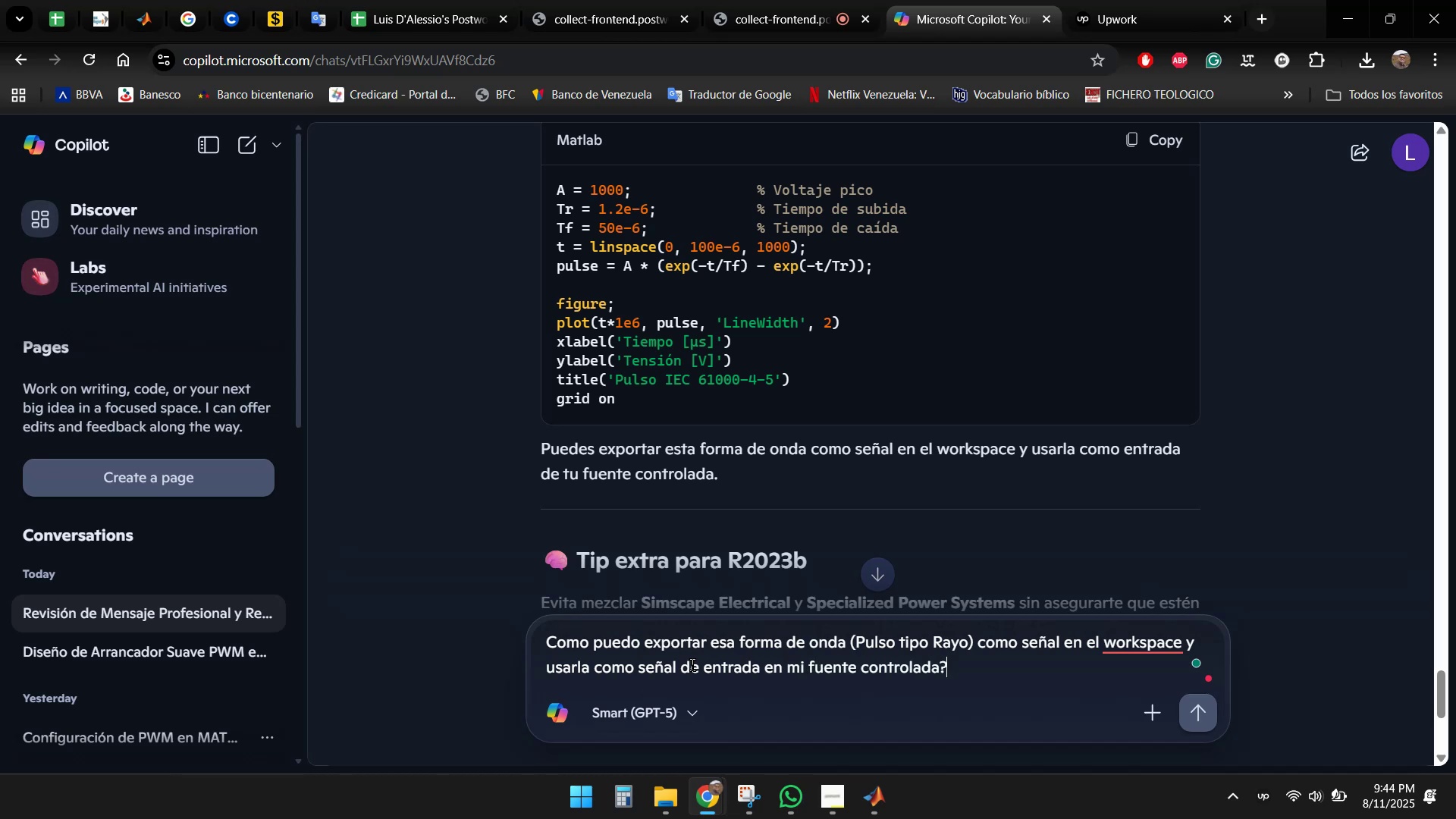 
key(Enter)
 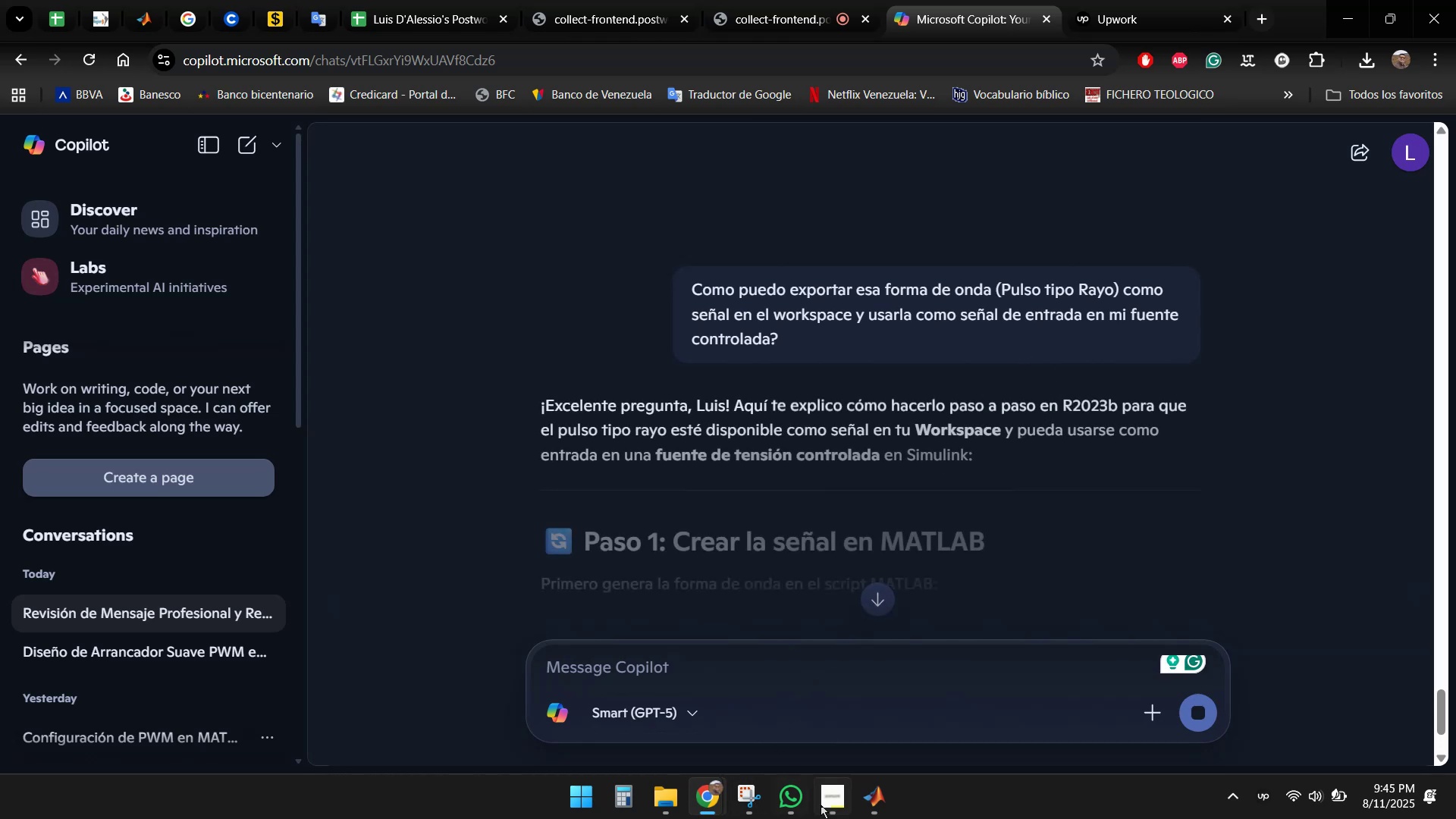 
double_click([931, 700])
 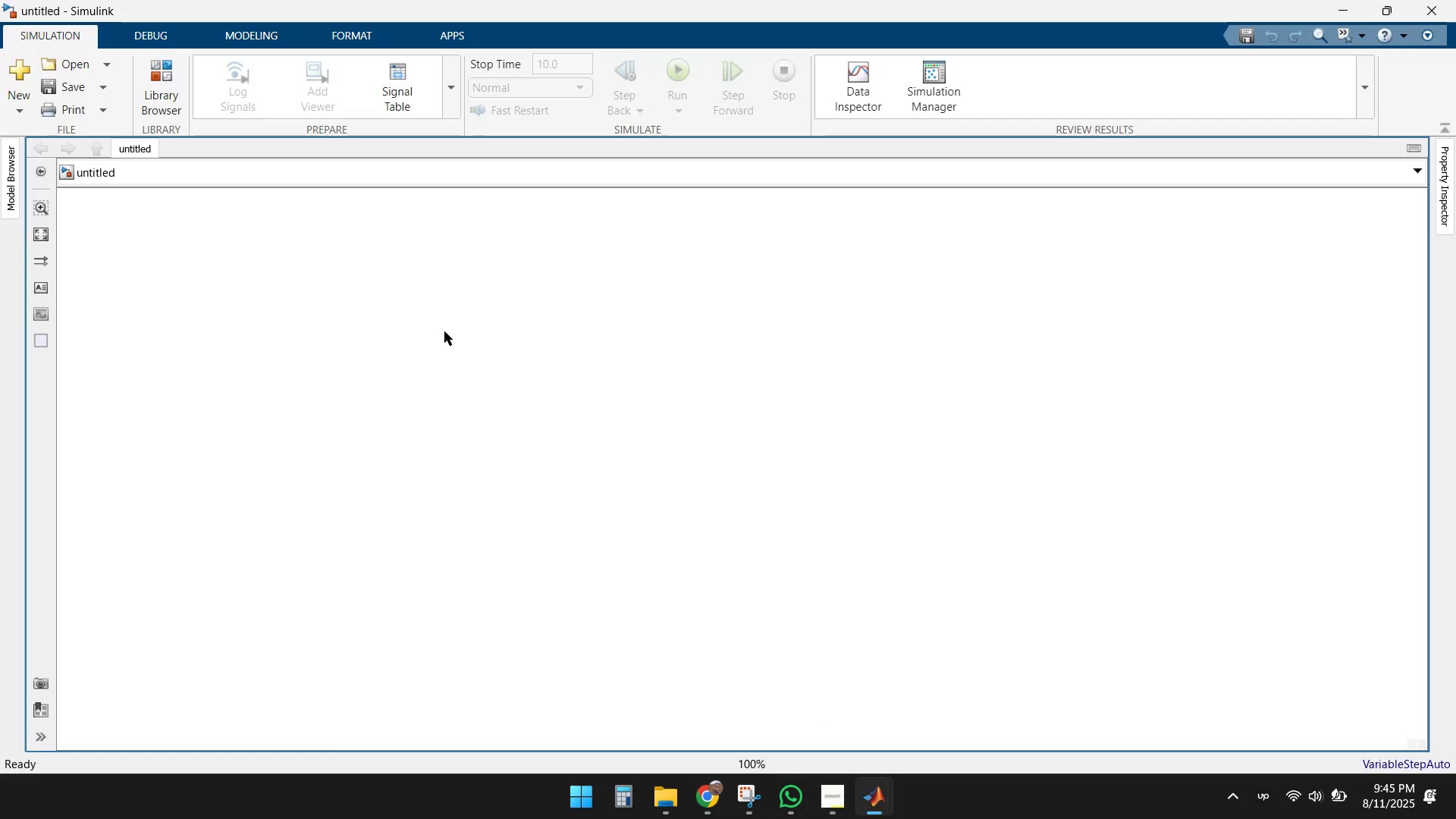 
double_click([443, 331])
 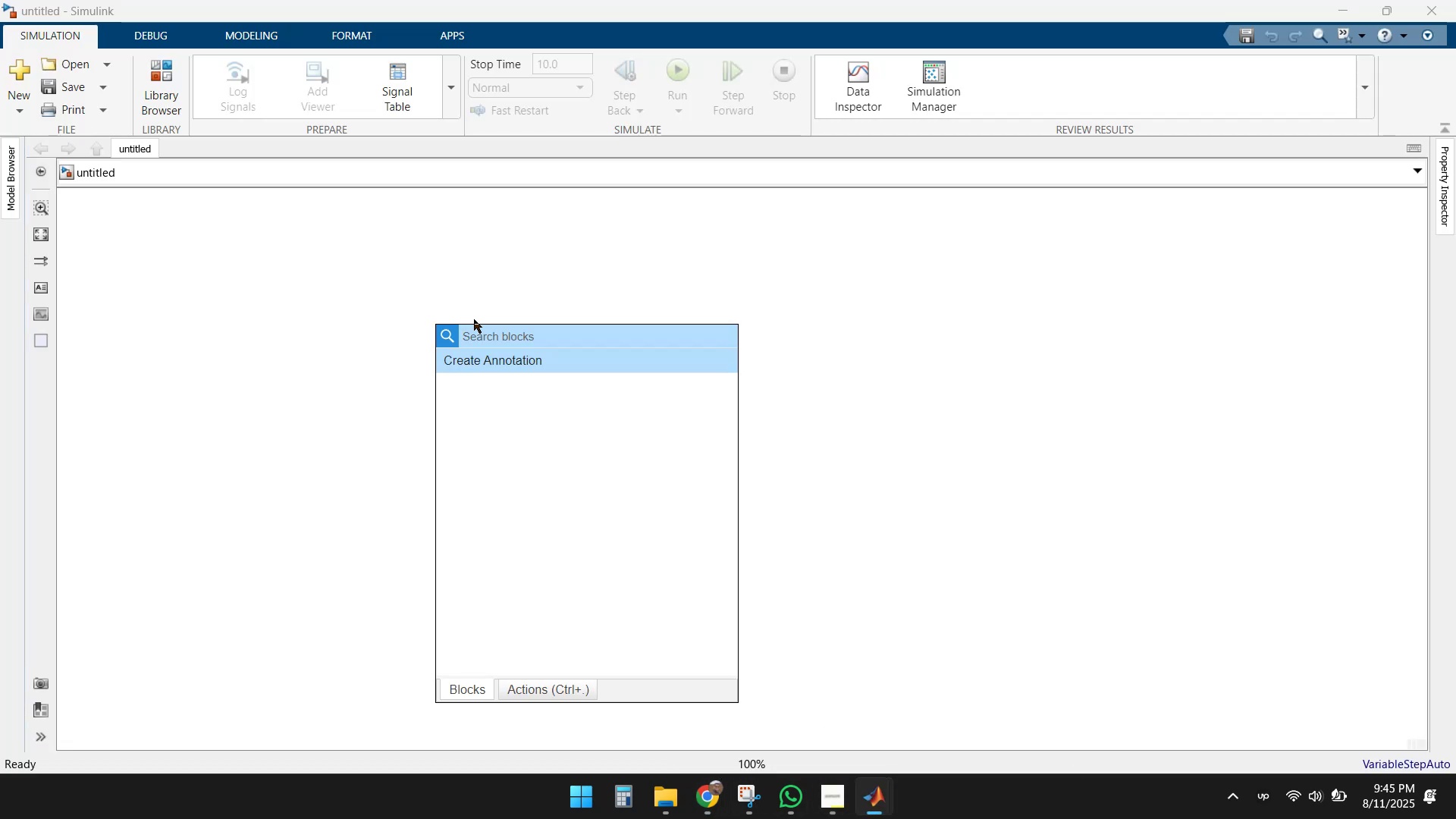 
key(Control+V)
 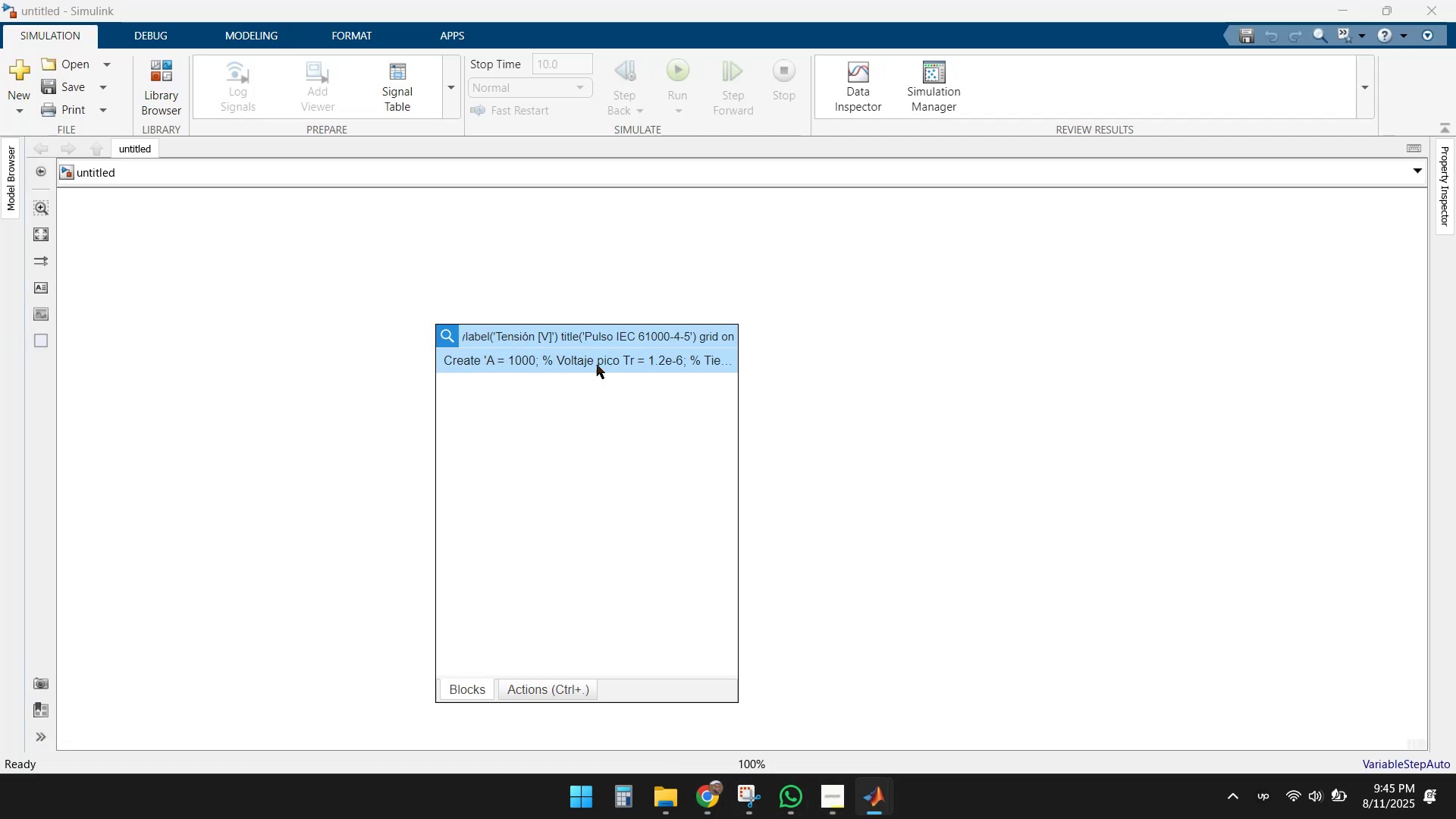 
key(Control+Z)
 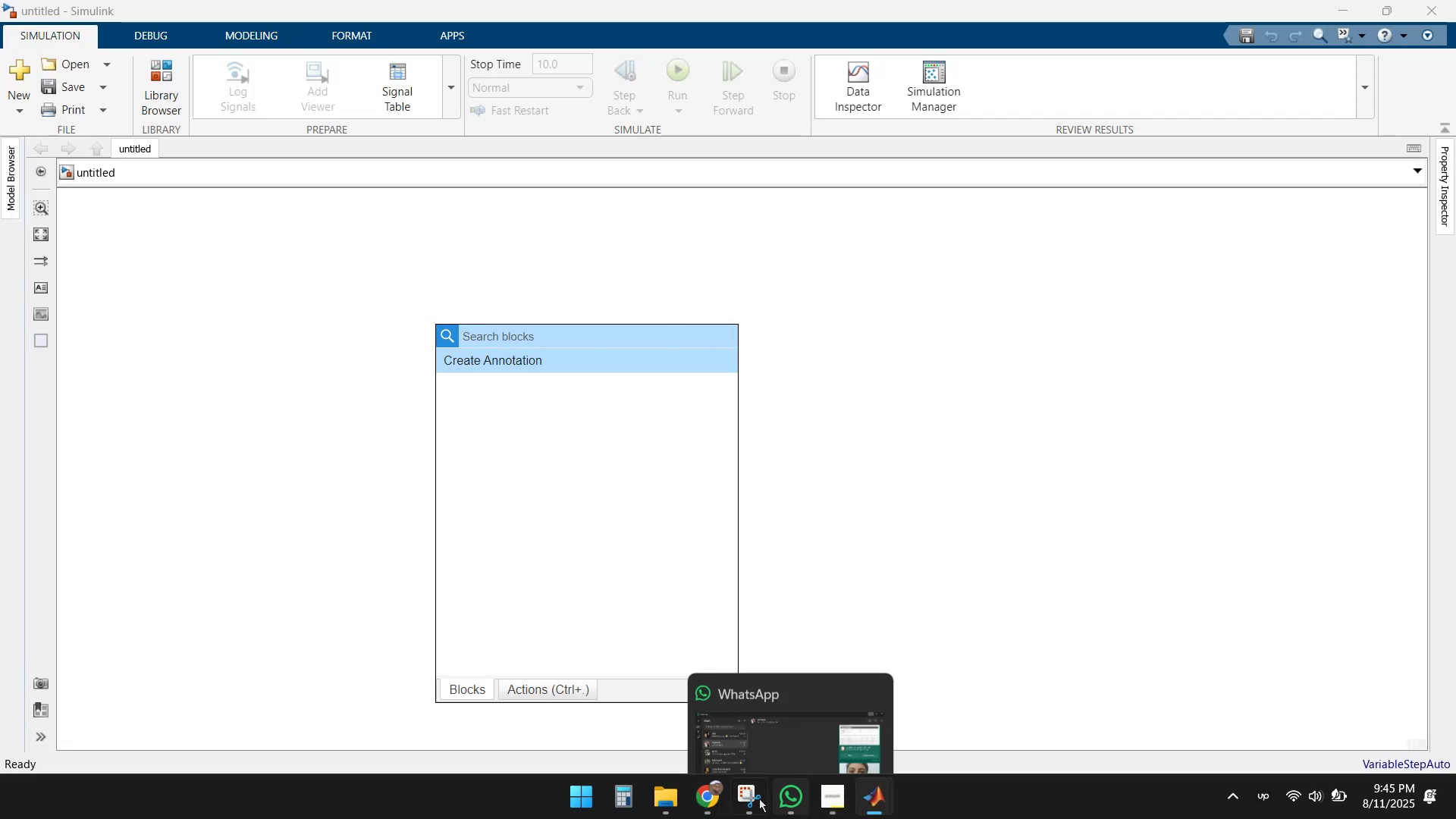 
left_click([708, 795])
 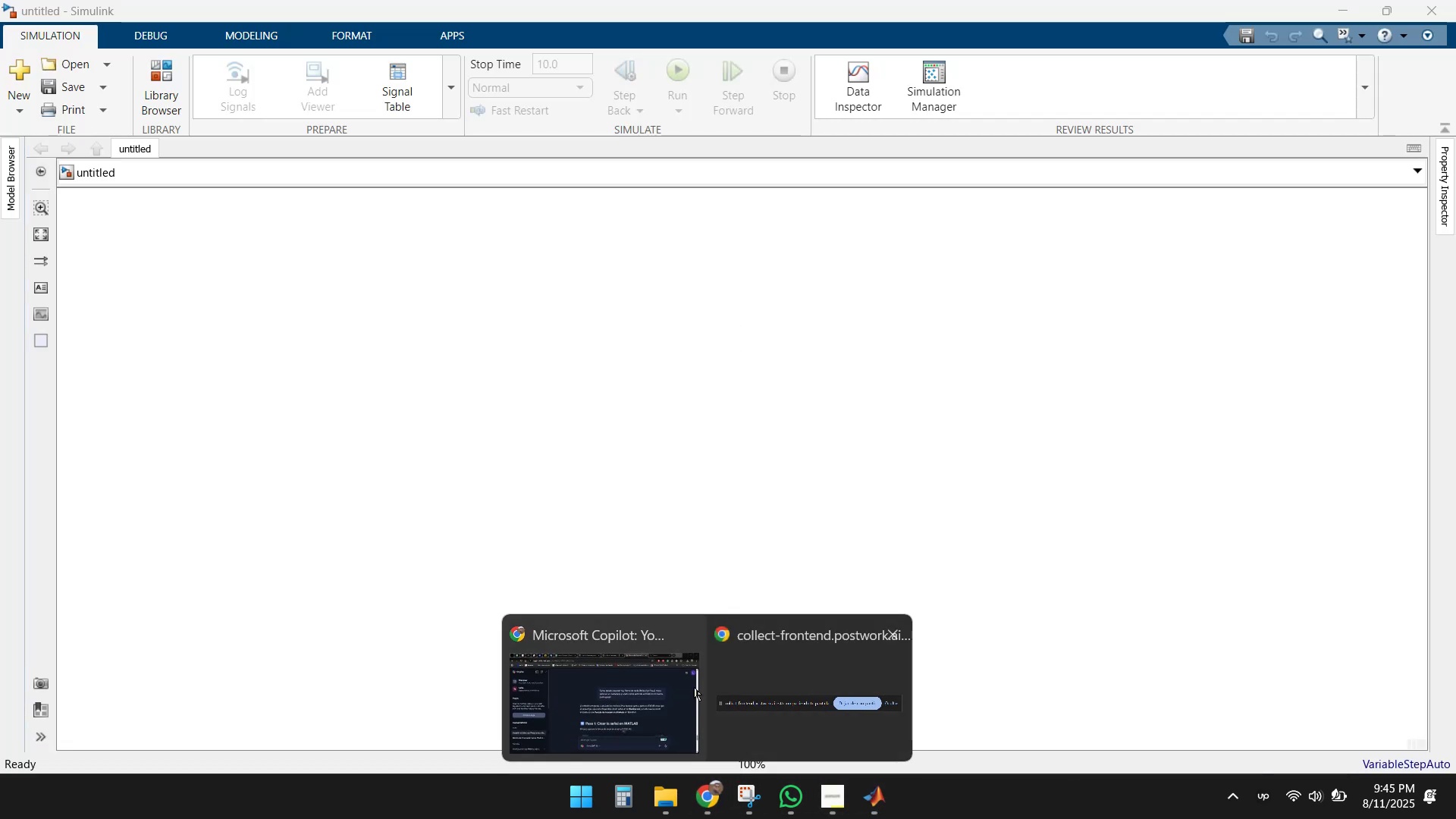 
left_click([624, 692])
 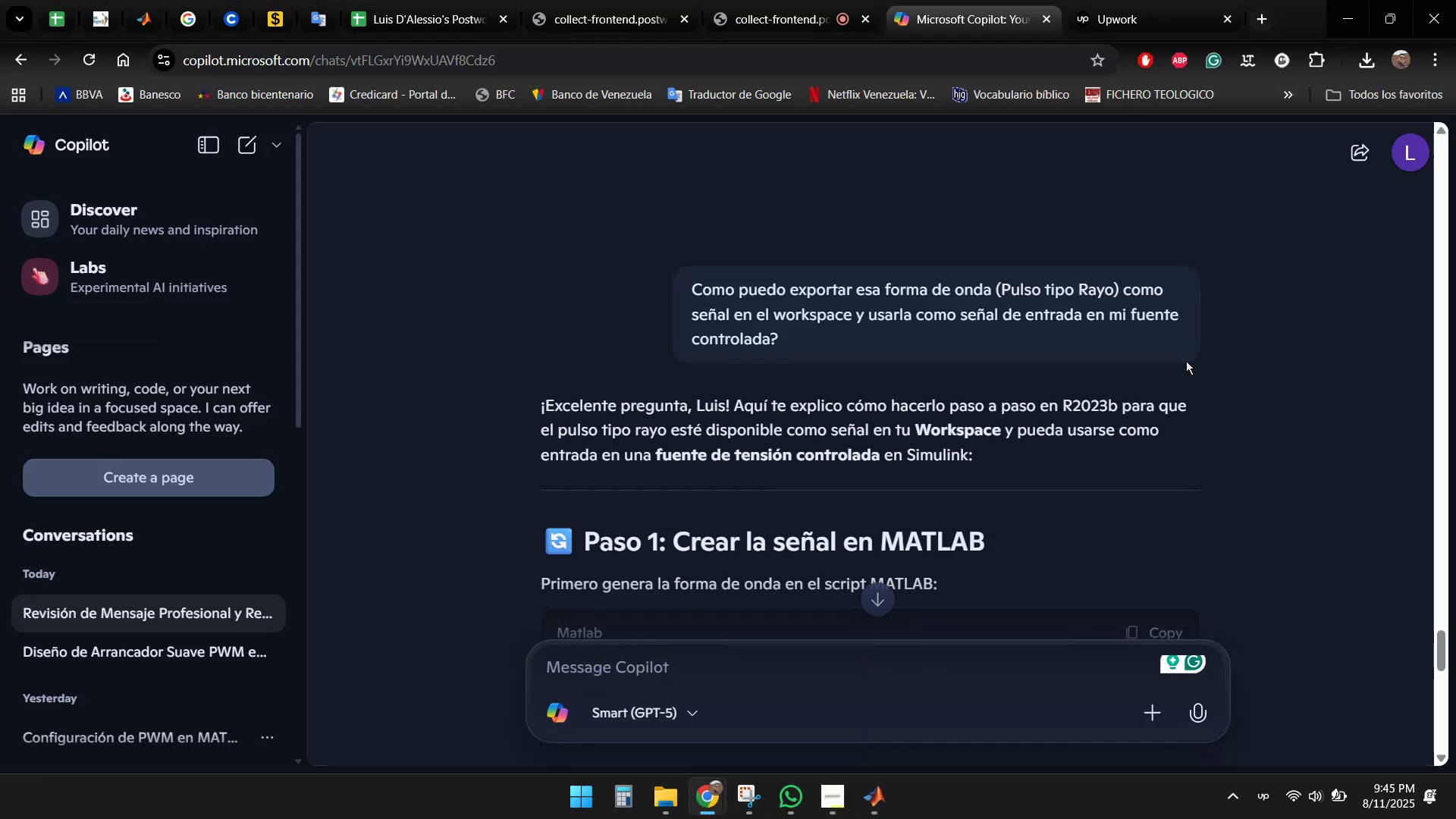 
scroll: coordinate [1186, 361], scroll_direction: up, amount: 1.0
 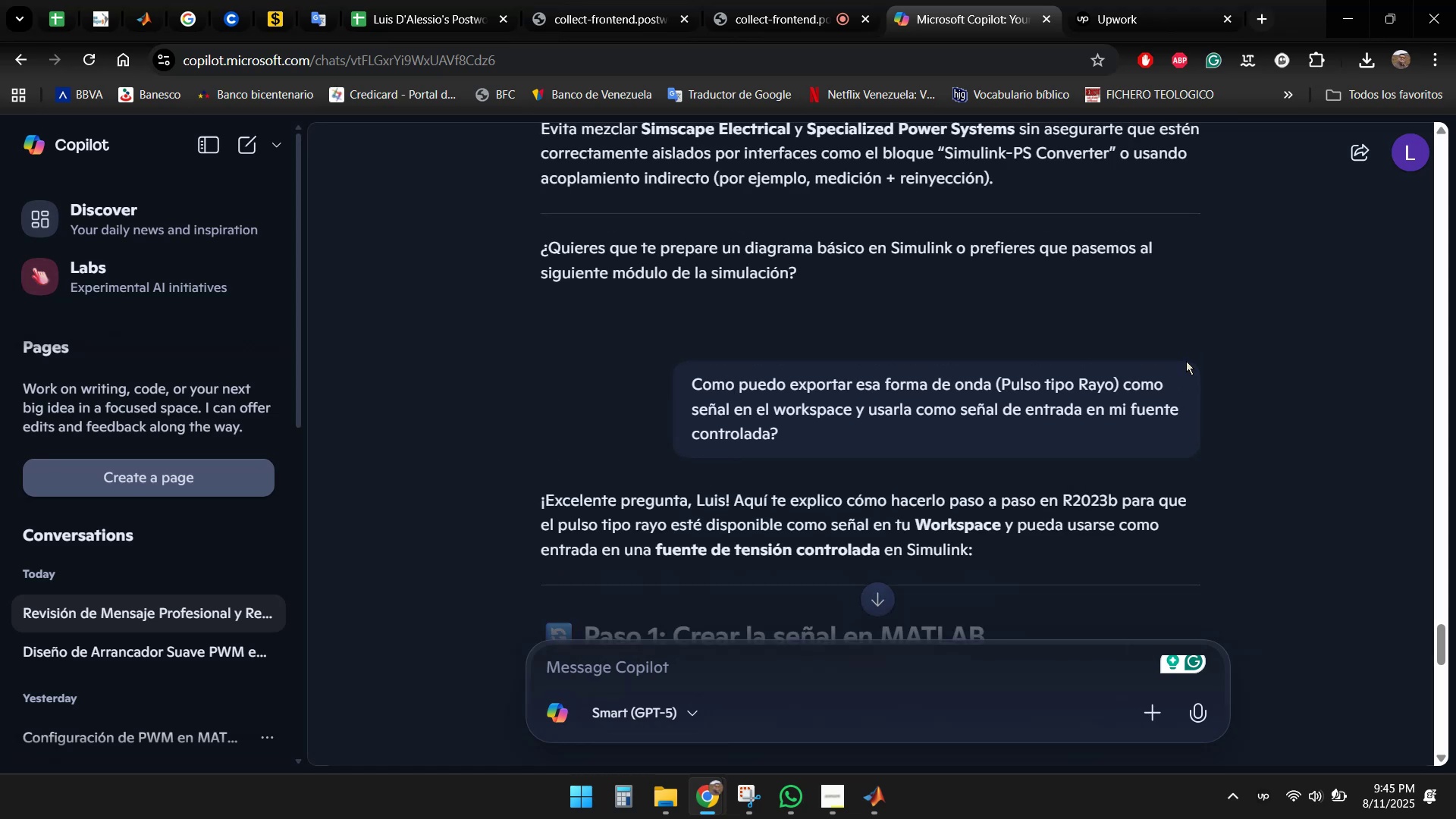 
scroll: coordinate [1006, 364], scroll_direction: down, amount: 7.0
 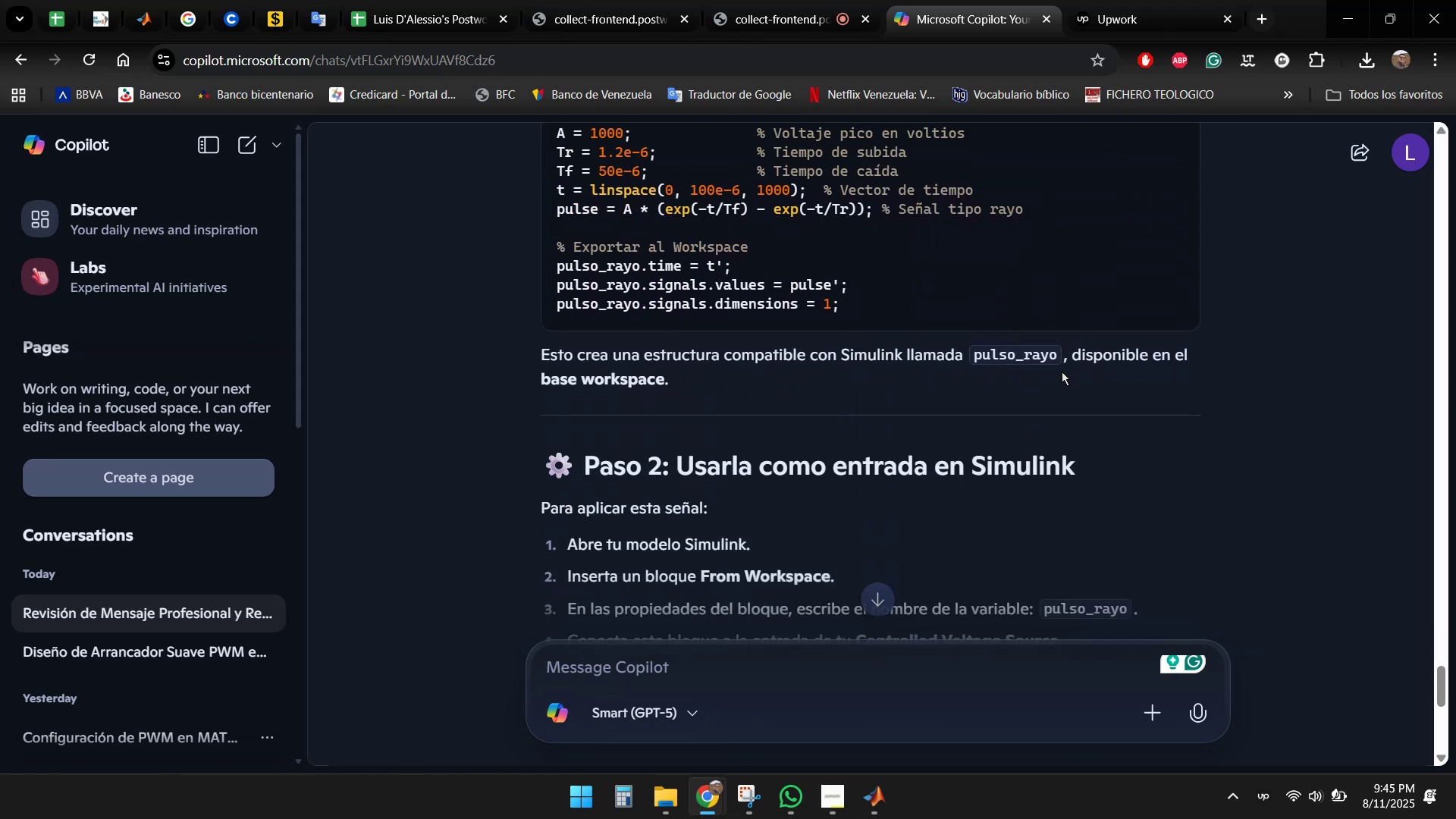 
wait(5.51)
 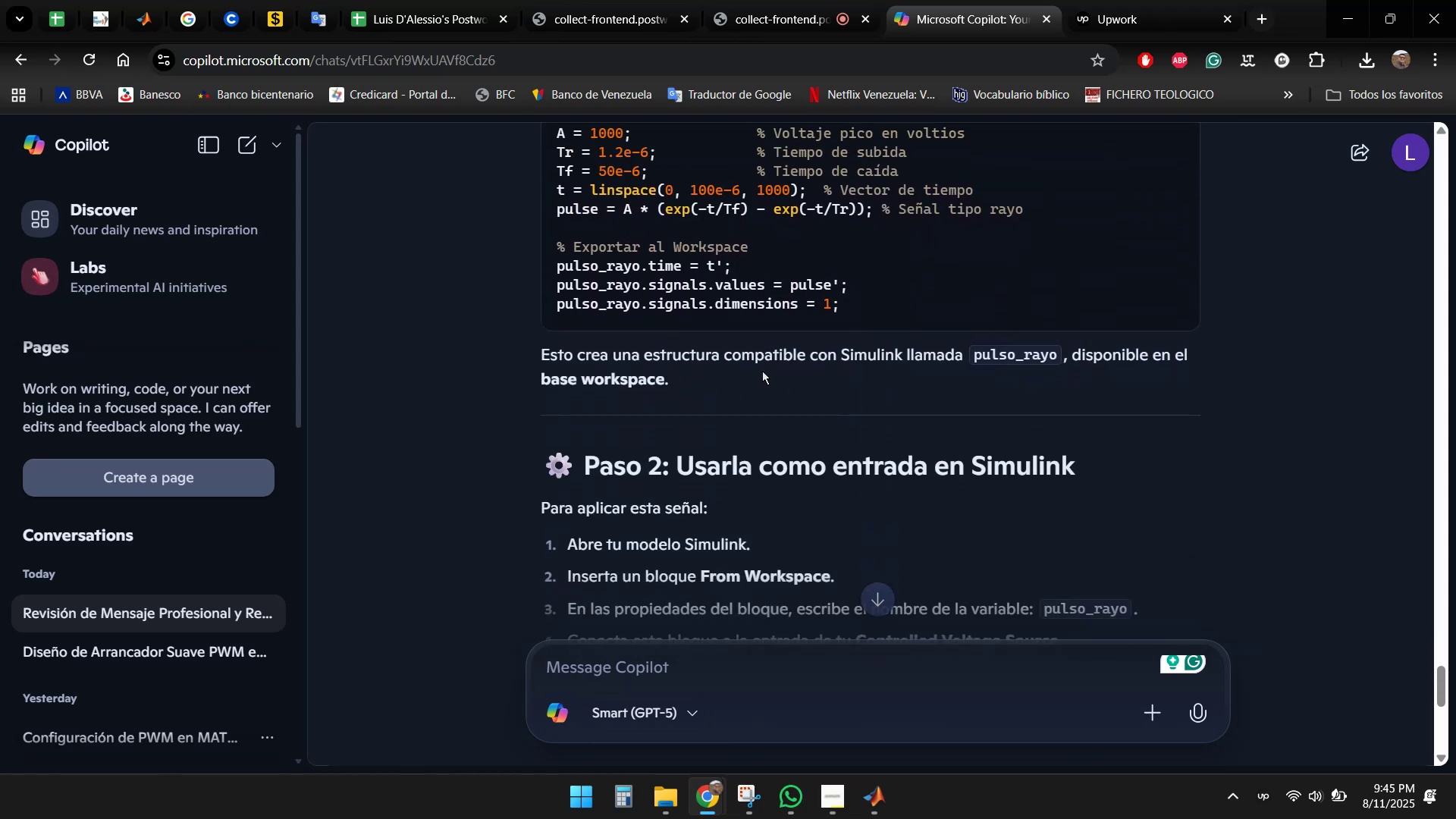 
scroll: coordinate [749, 356], scroll_direction: down, amount: 3.0
 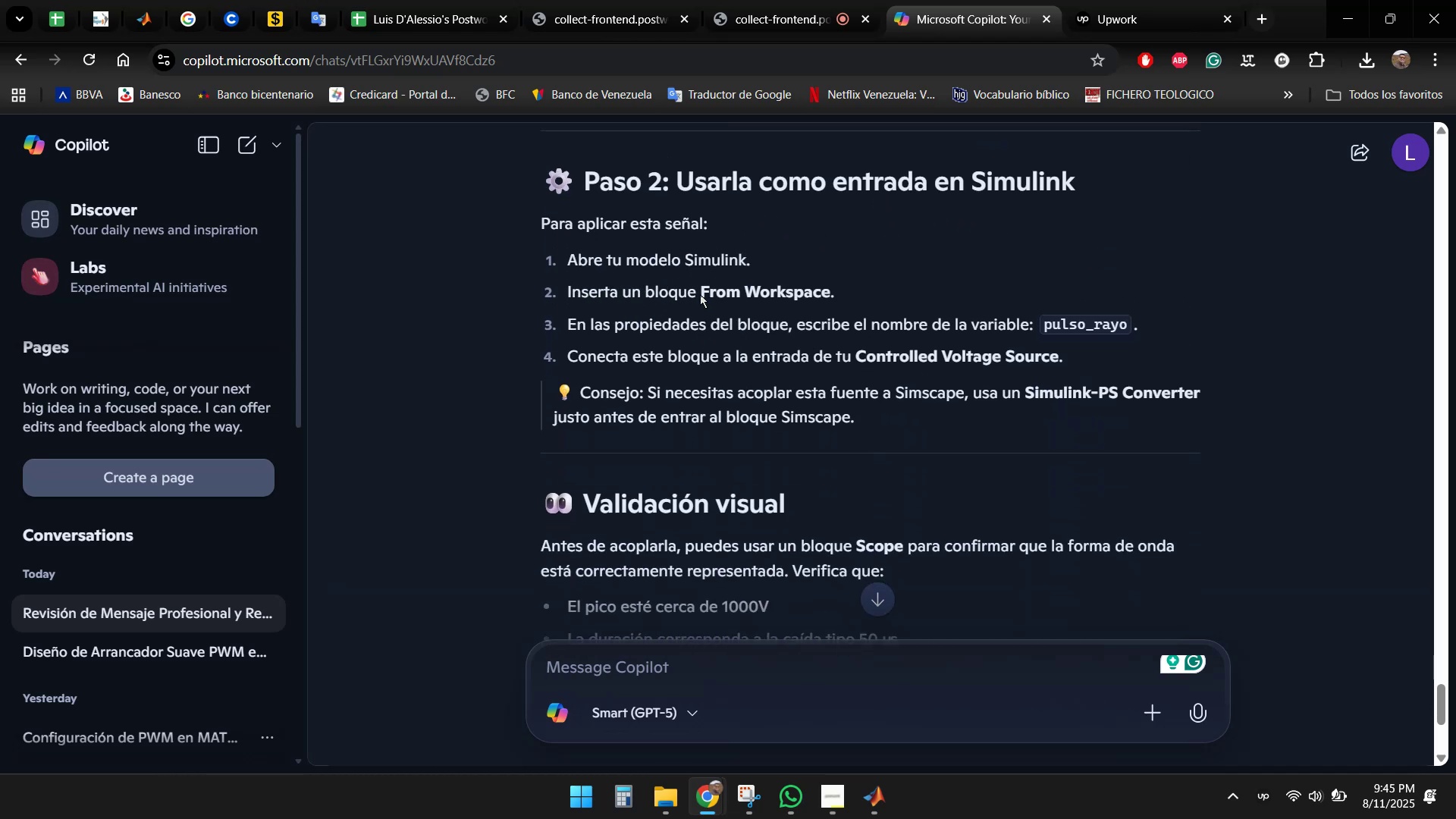 
left_click_drag(start_coordinate=[701, 291], to_coordinate=[831, 289])
 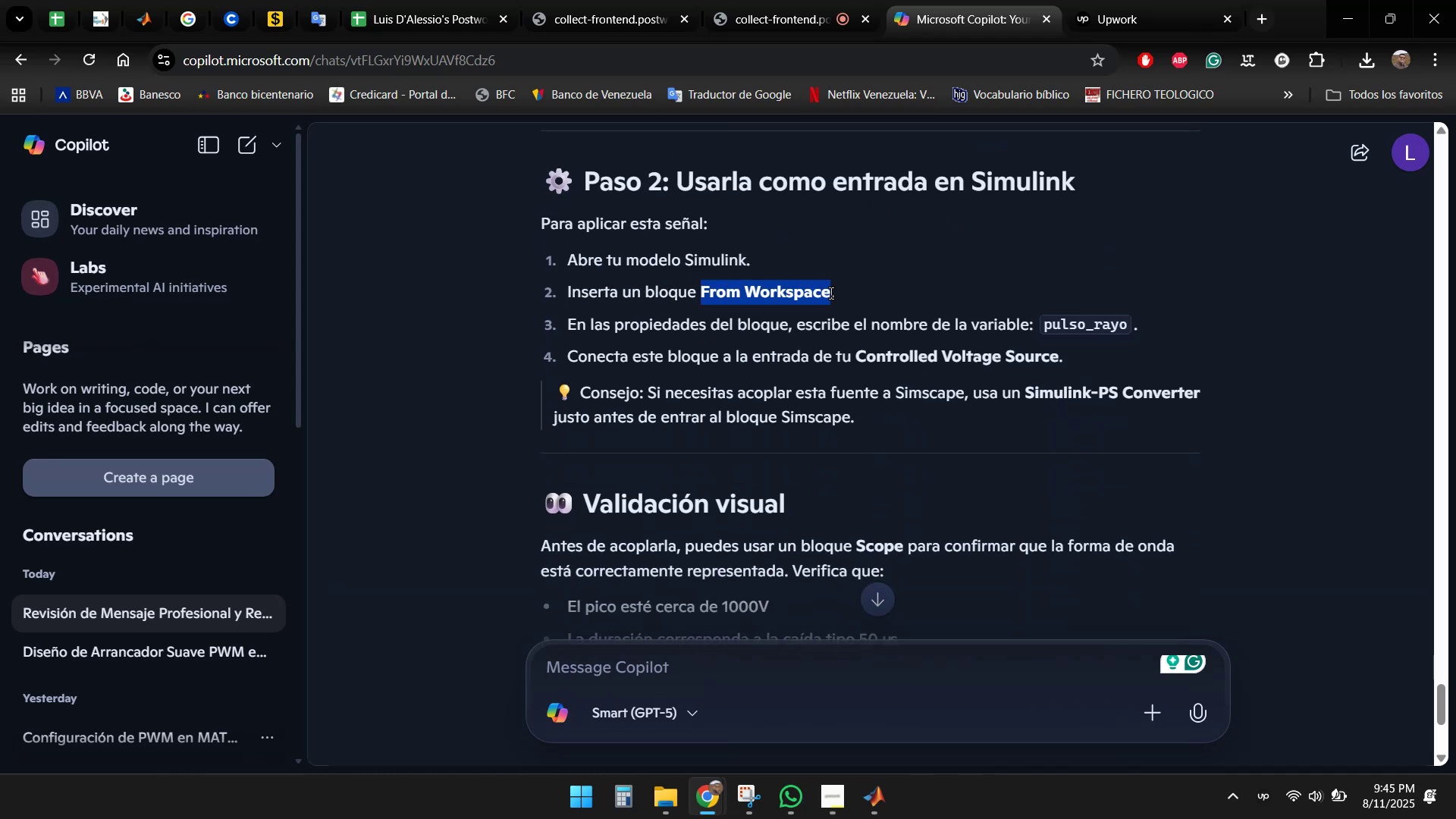 
key(Control+C)
 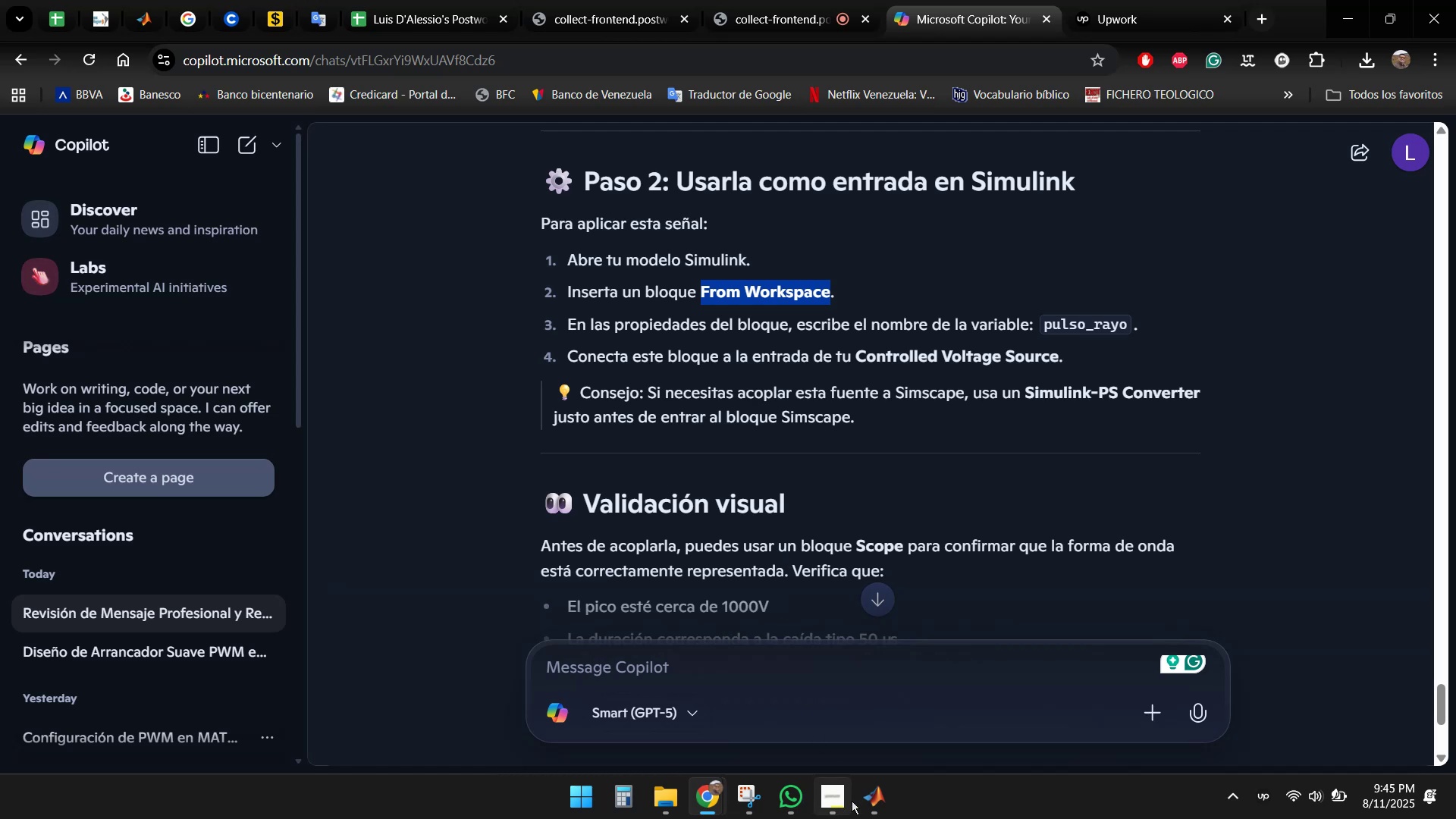 
left_click([873, 801])
 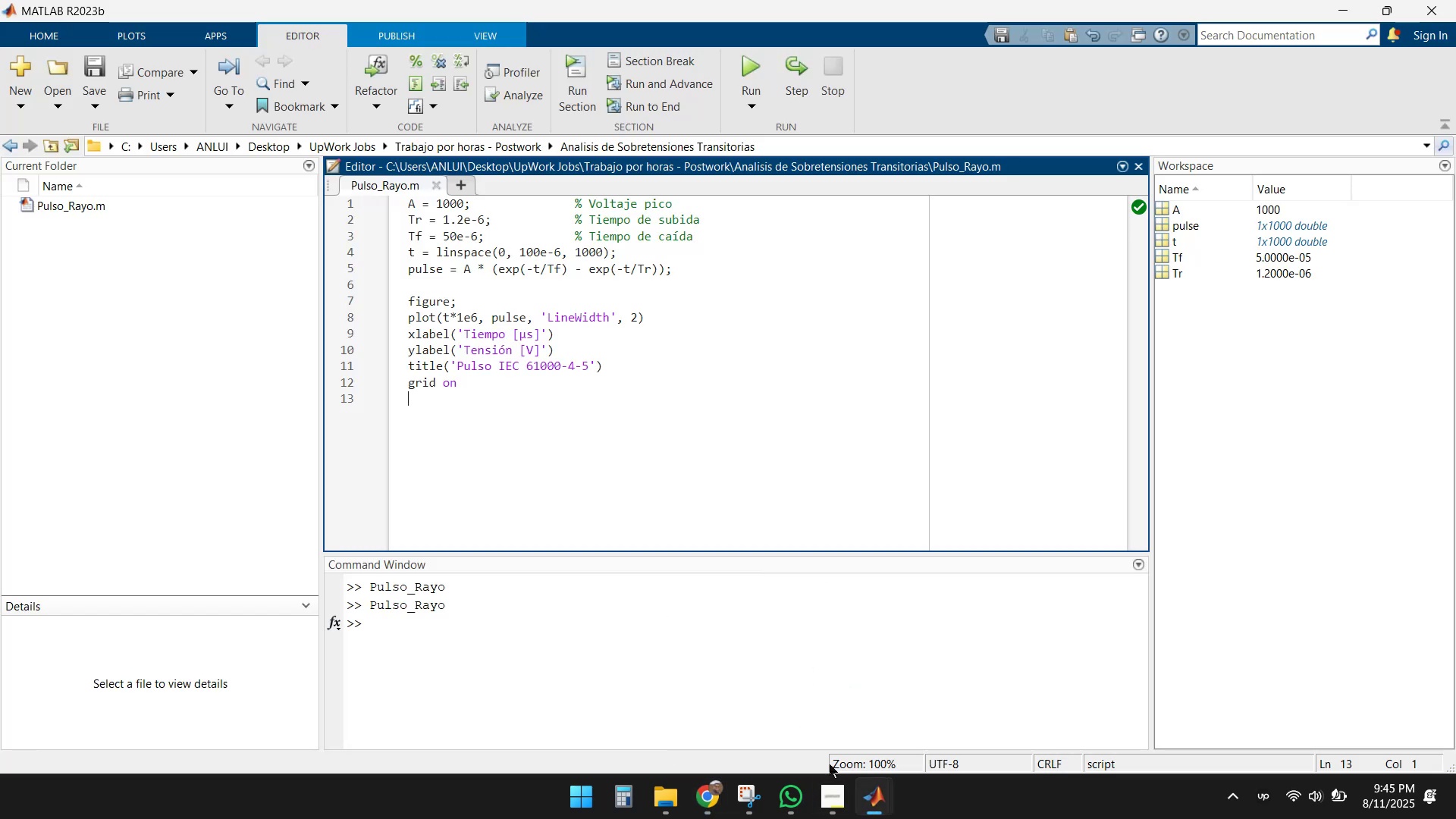 
left_click([890, 810])
 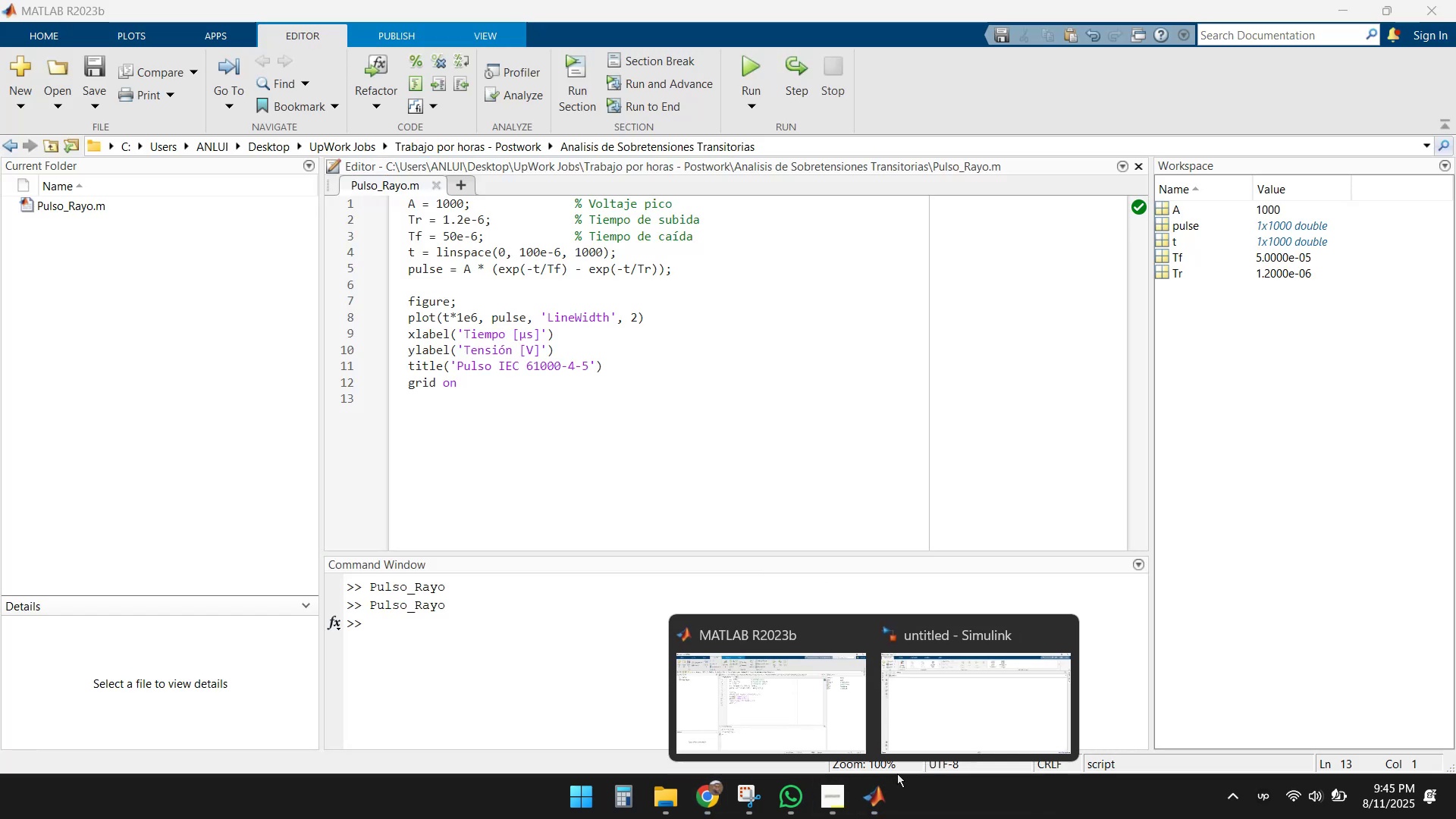 
left_click([943, 705])
 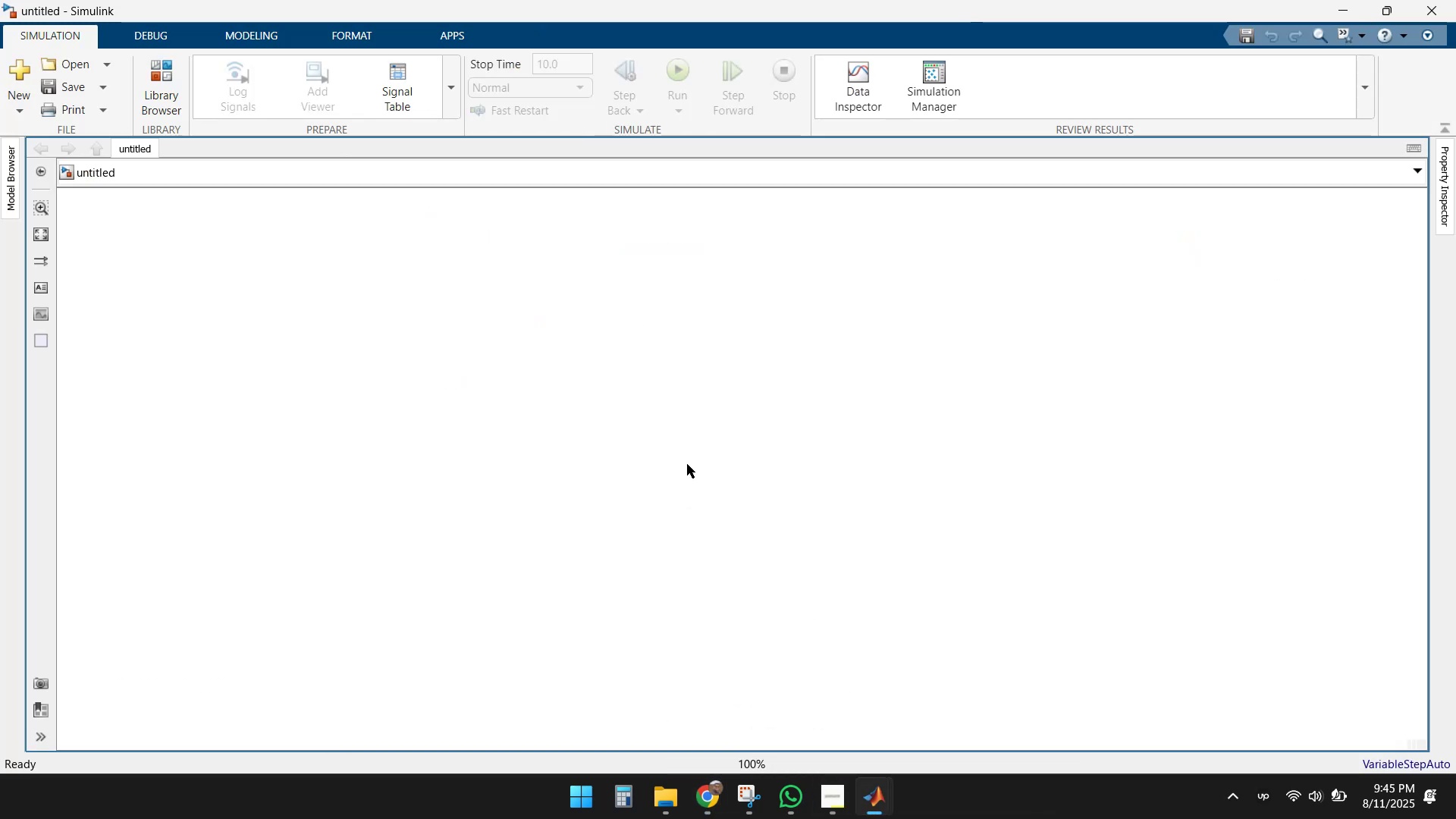 
double_click([687, 464])
 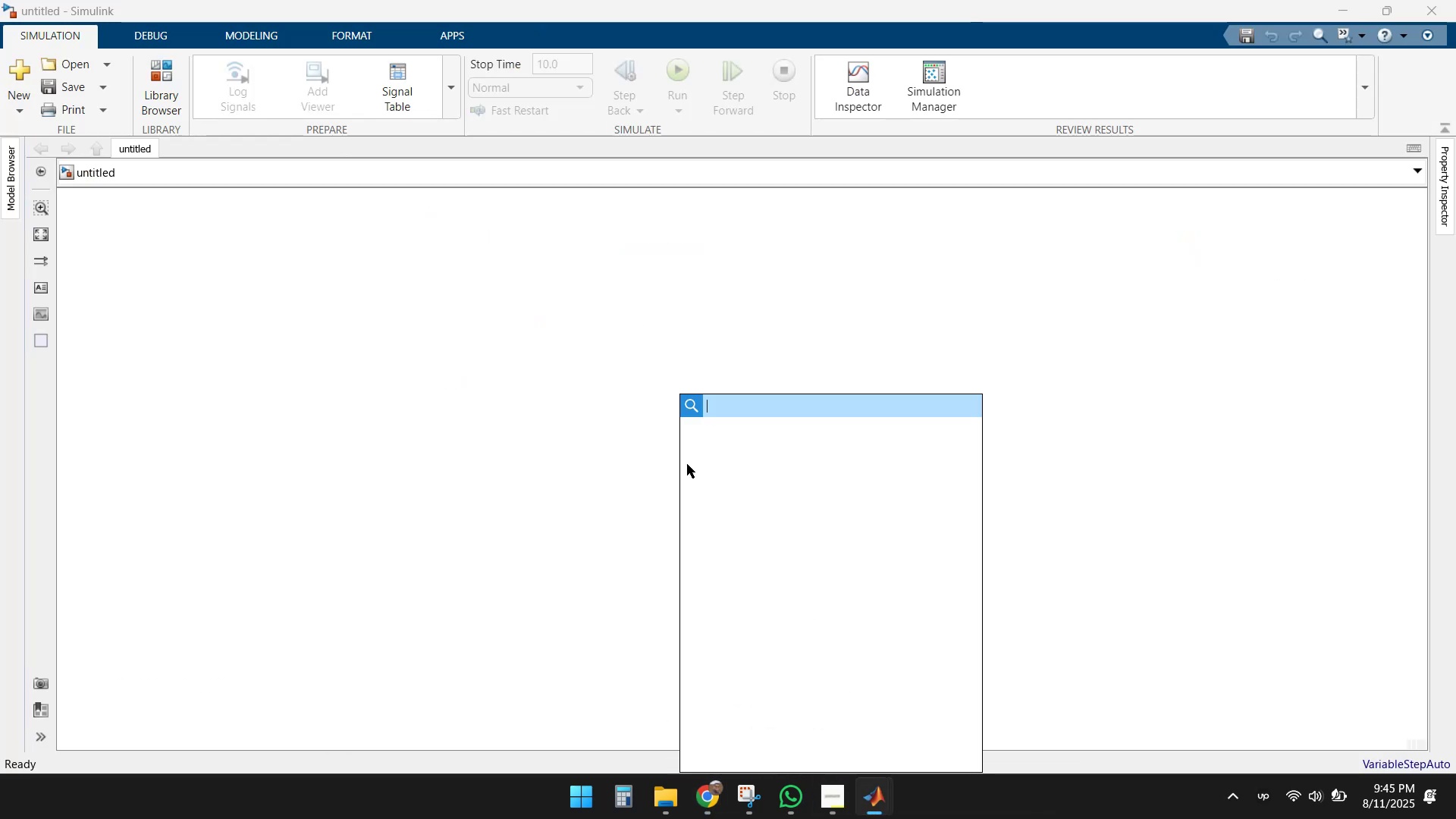 
key(Control+ControlLeft)
 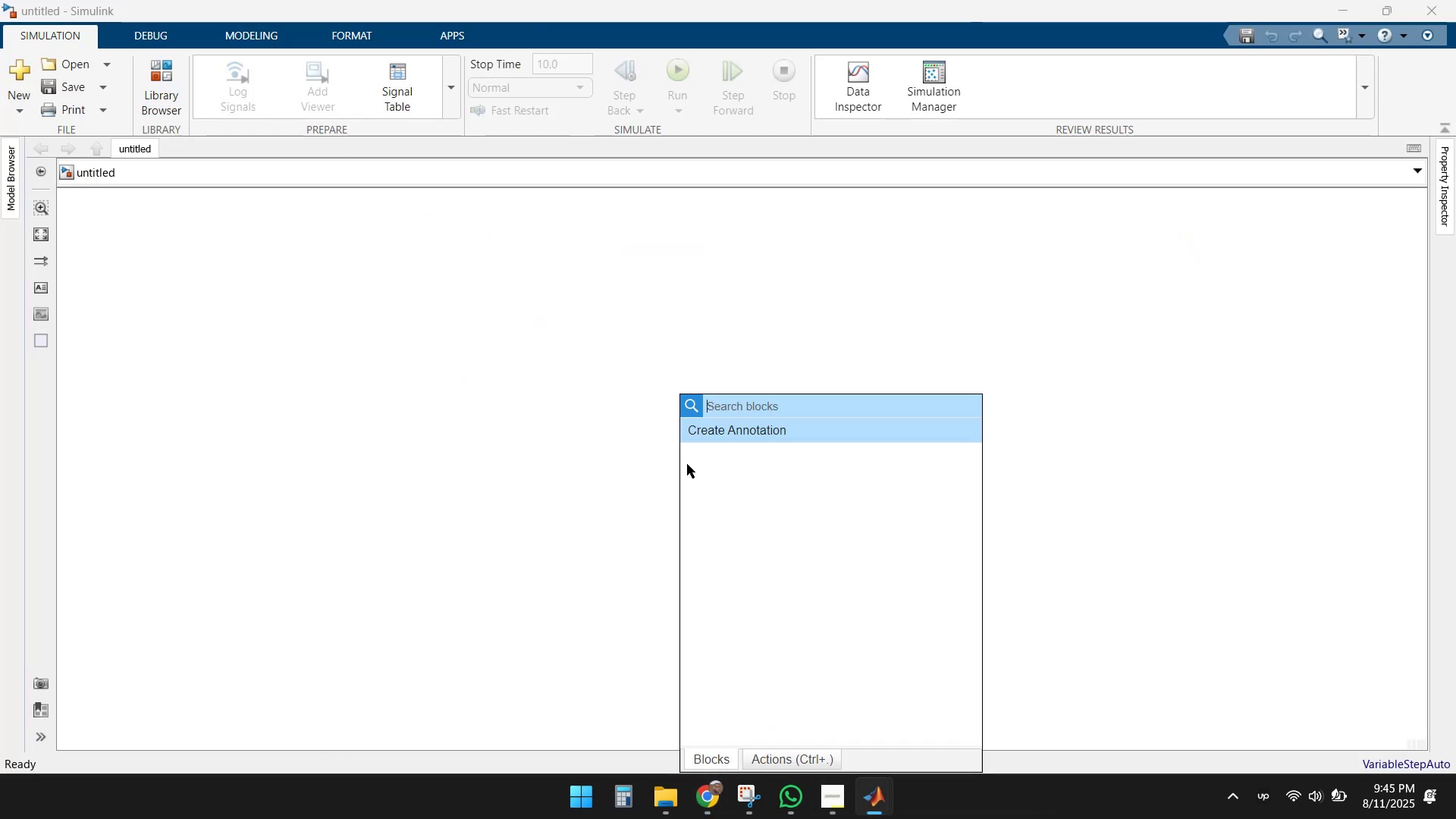 
key(Control+V)
 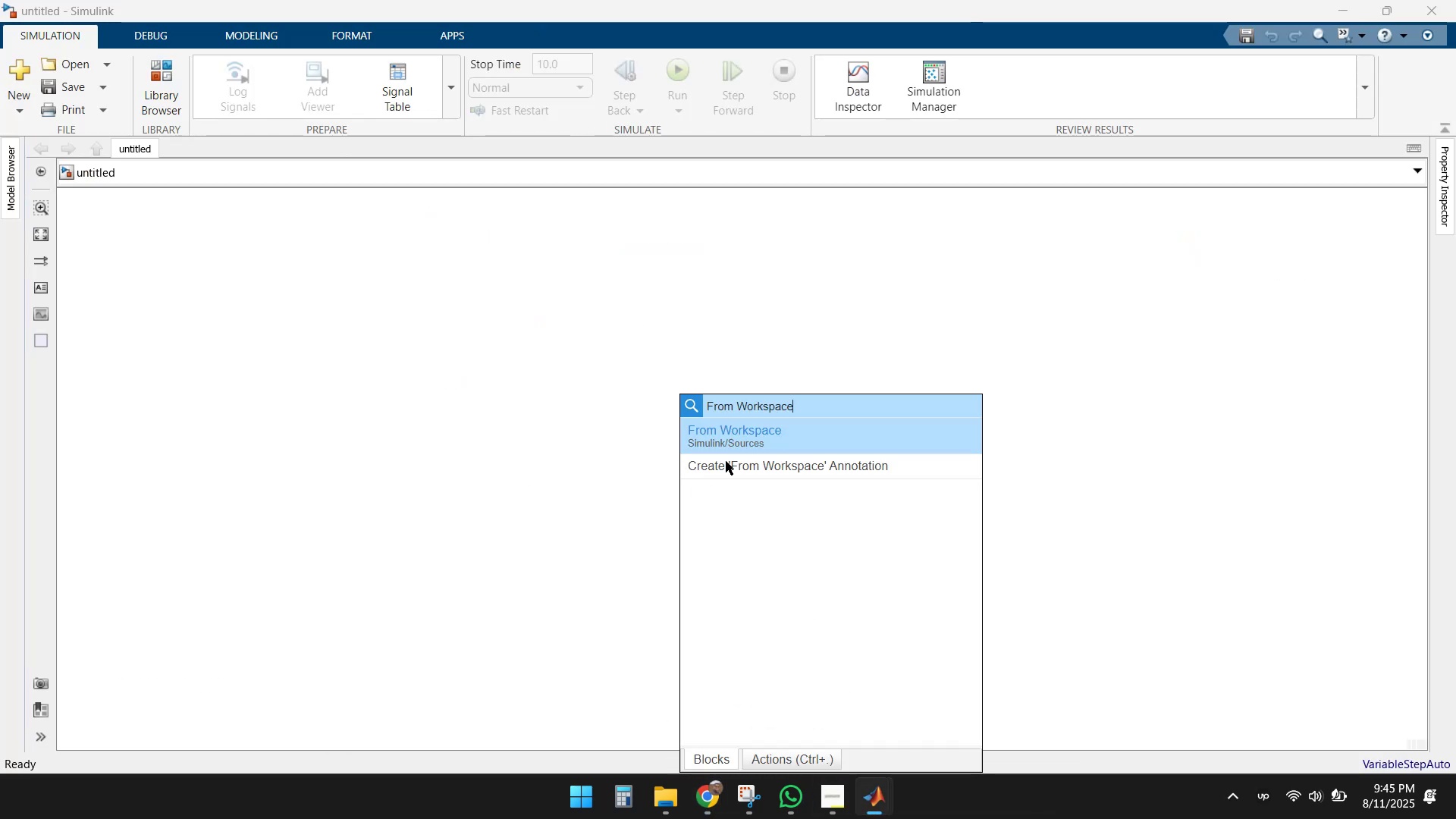 
left_click([742, 439])
 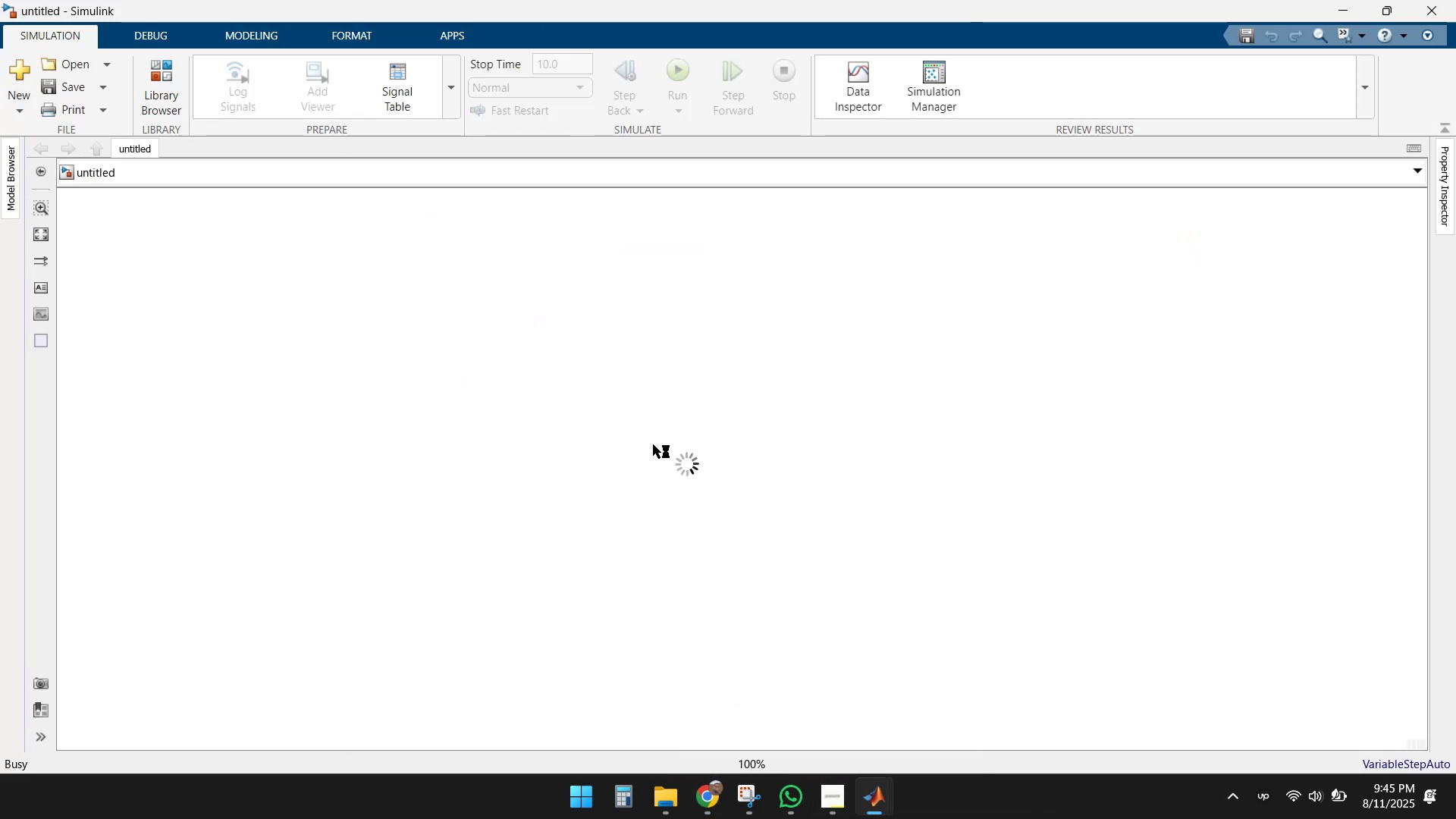 
mouse_move([677, 463])
 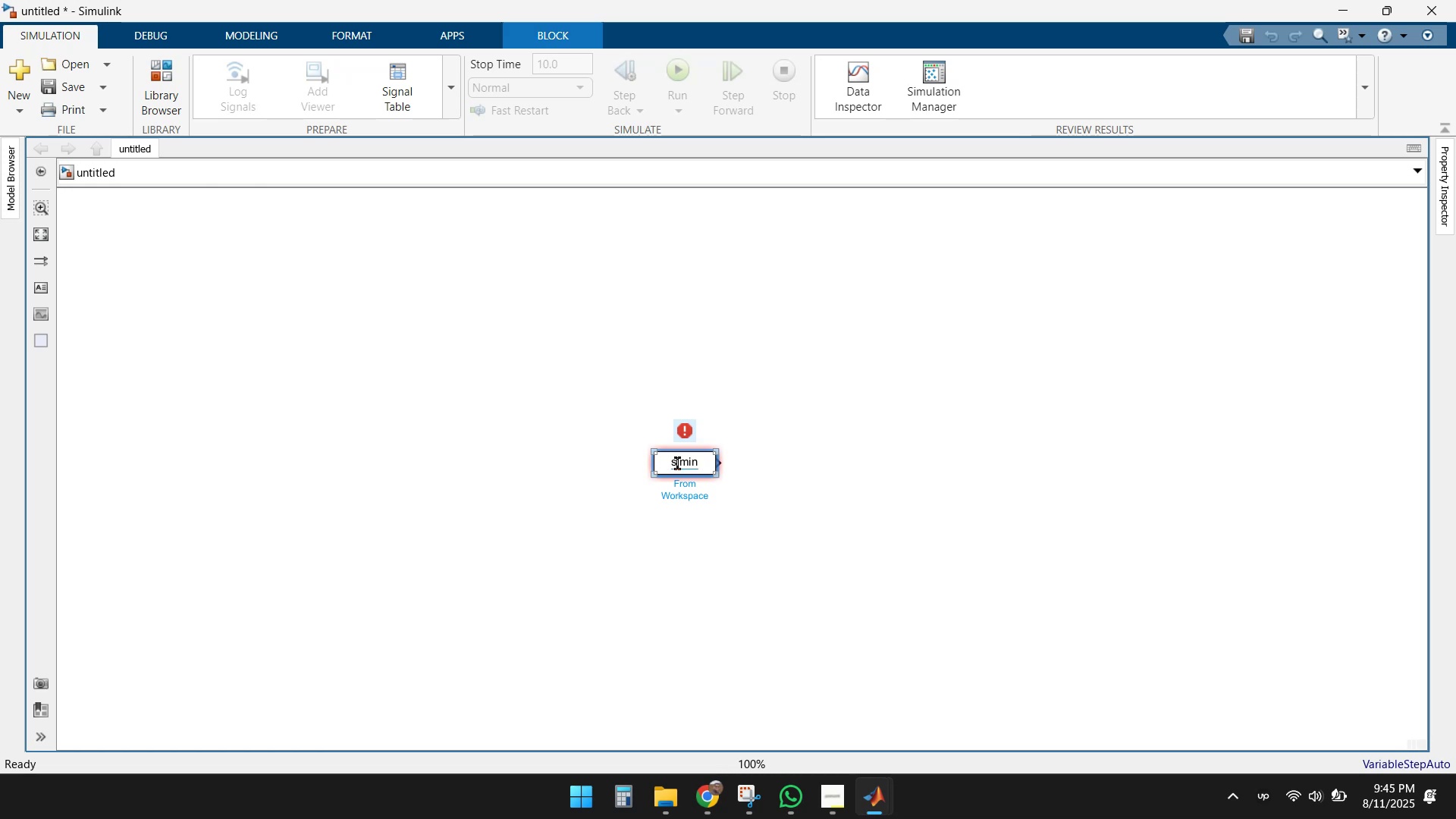 
left_click_drag(start_coordinate=[677, 463], to_coordinate=[294, 265])
 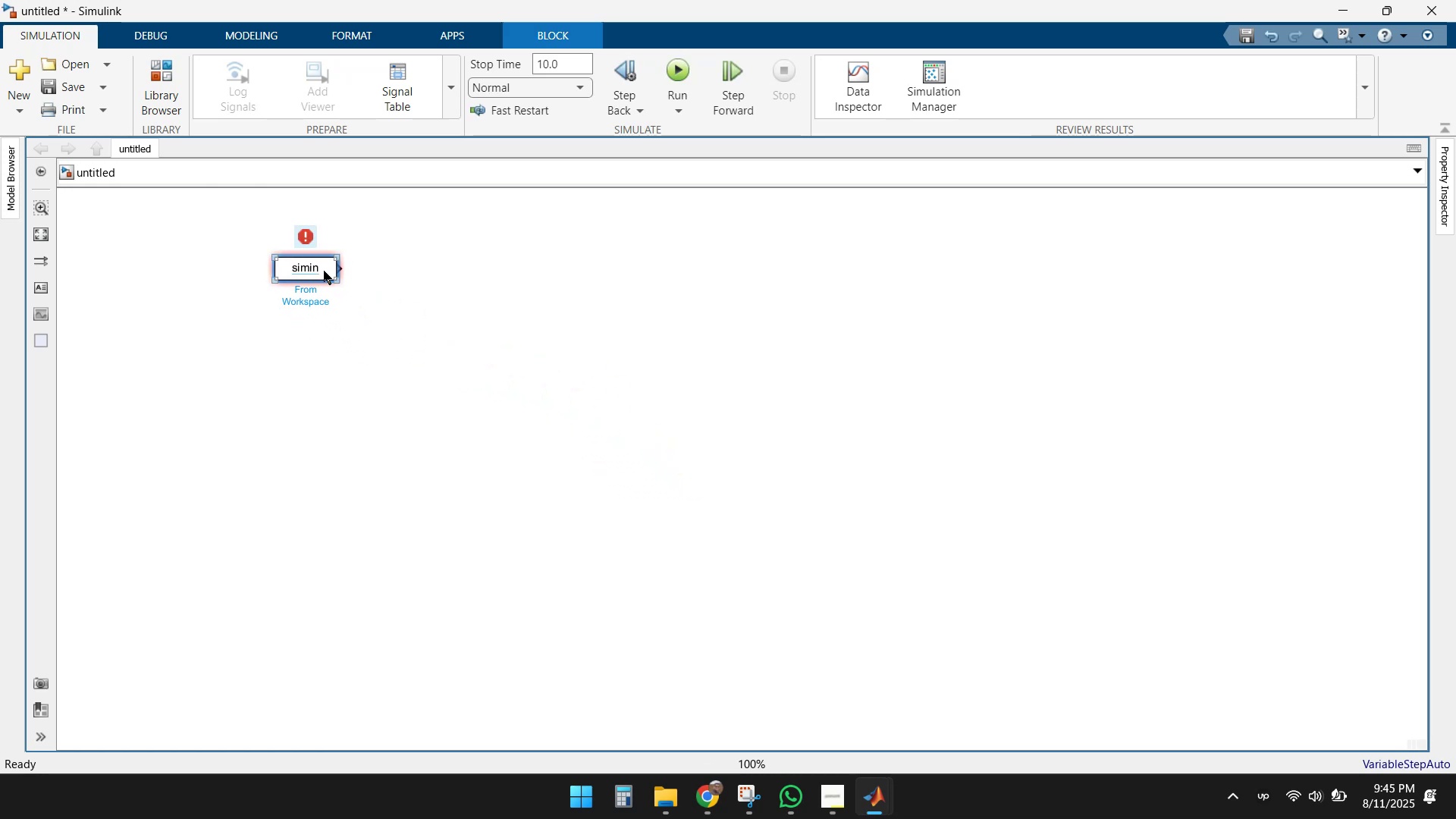 
double_click([324, 271])
 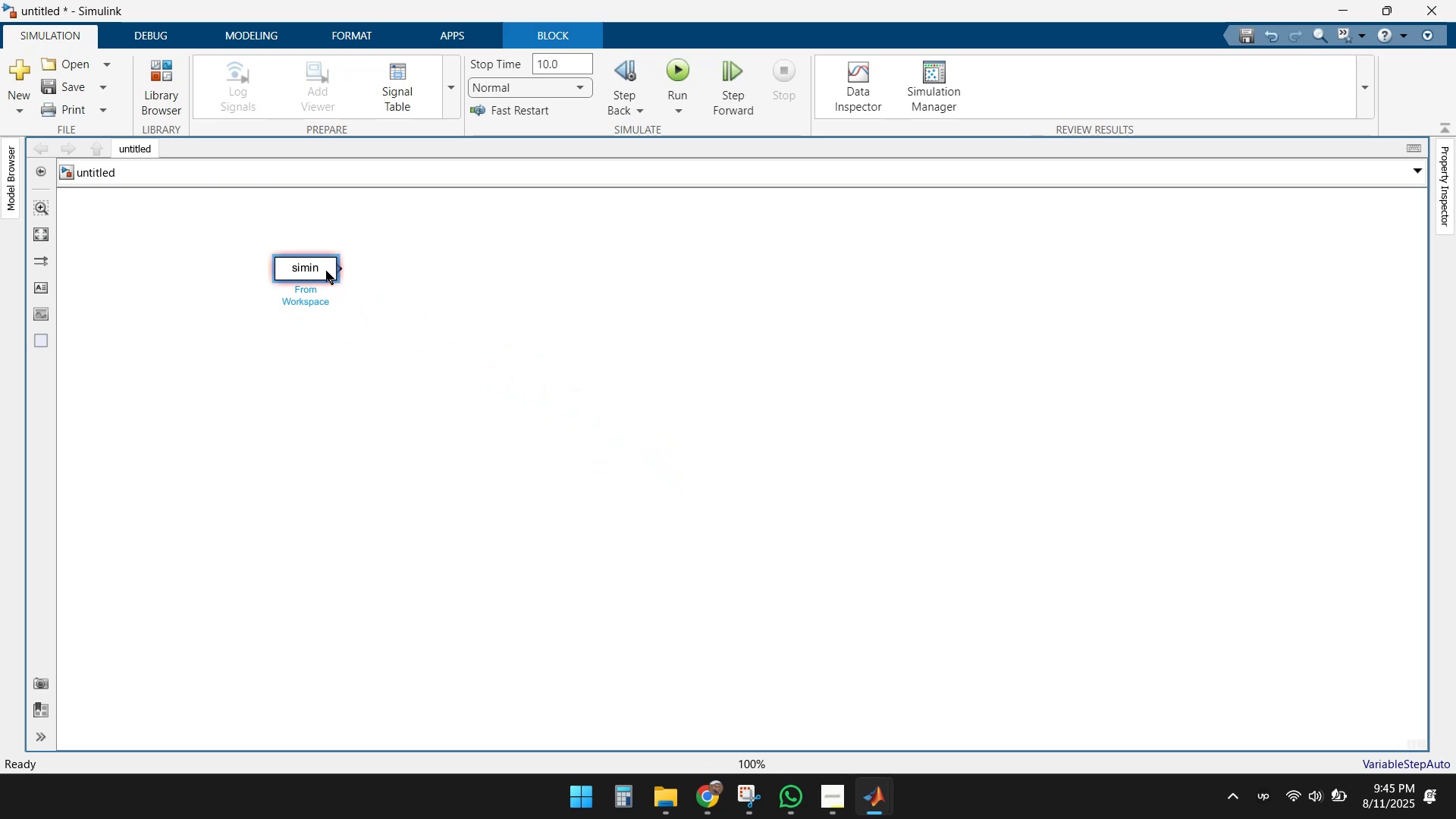 
double_click([326, 271])
 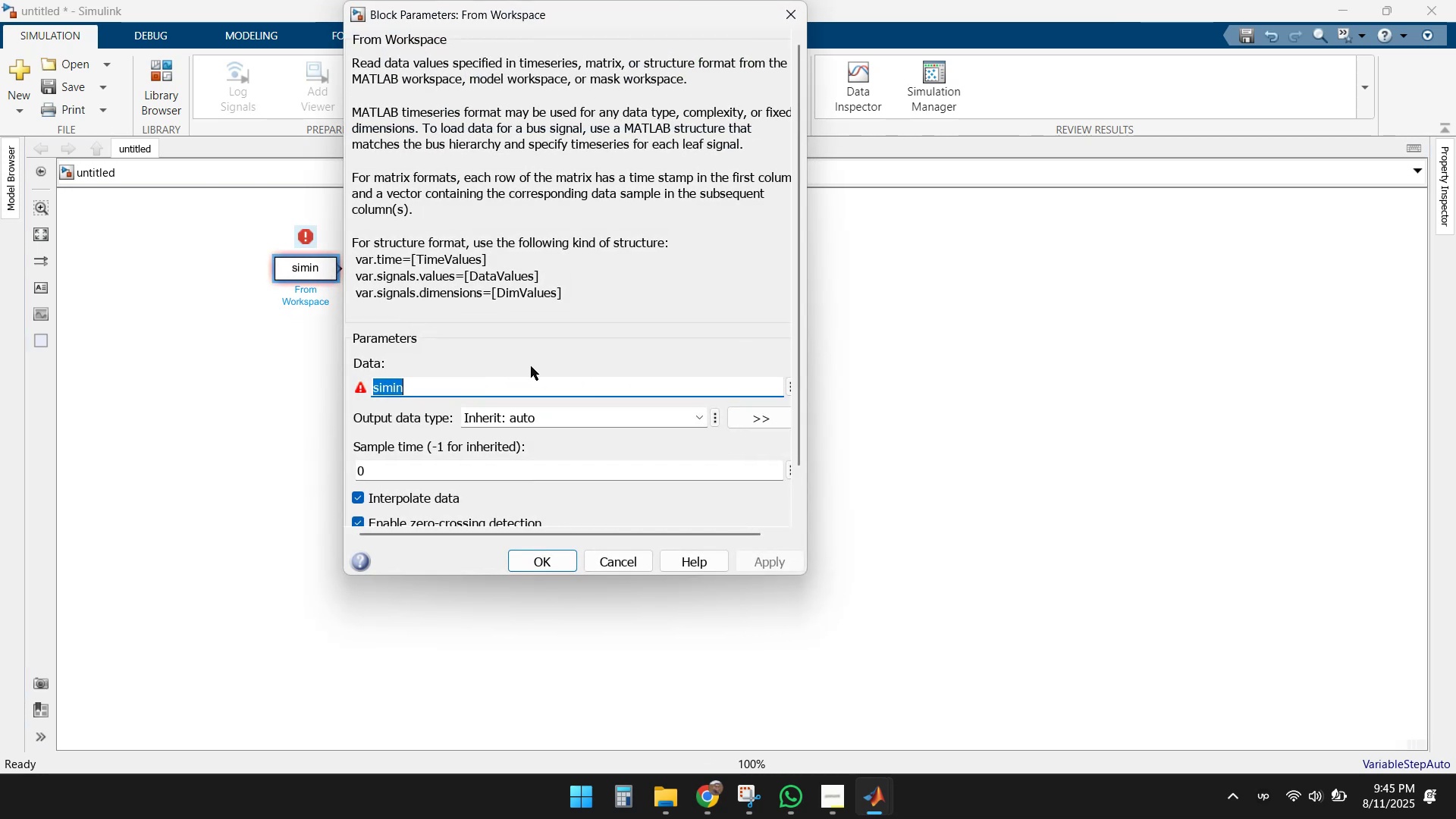 
left_click([629, 563])
 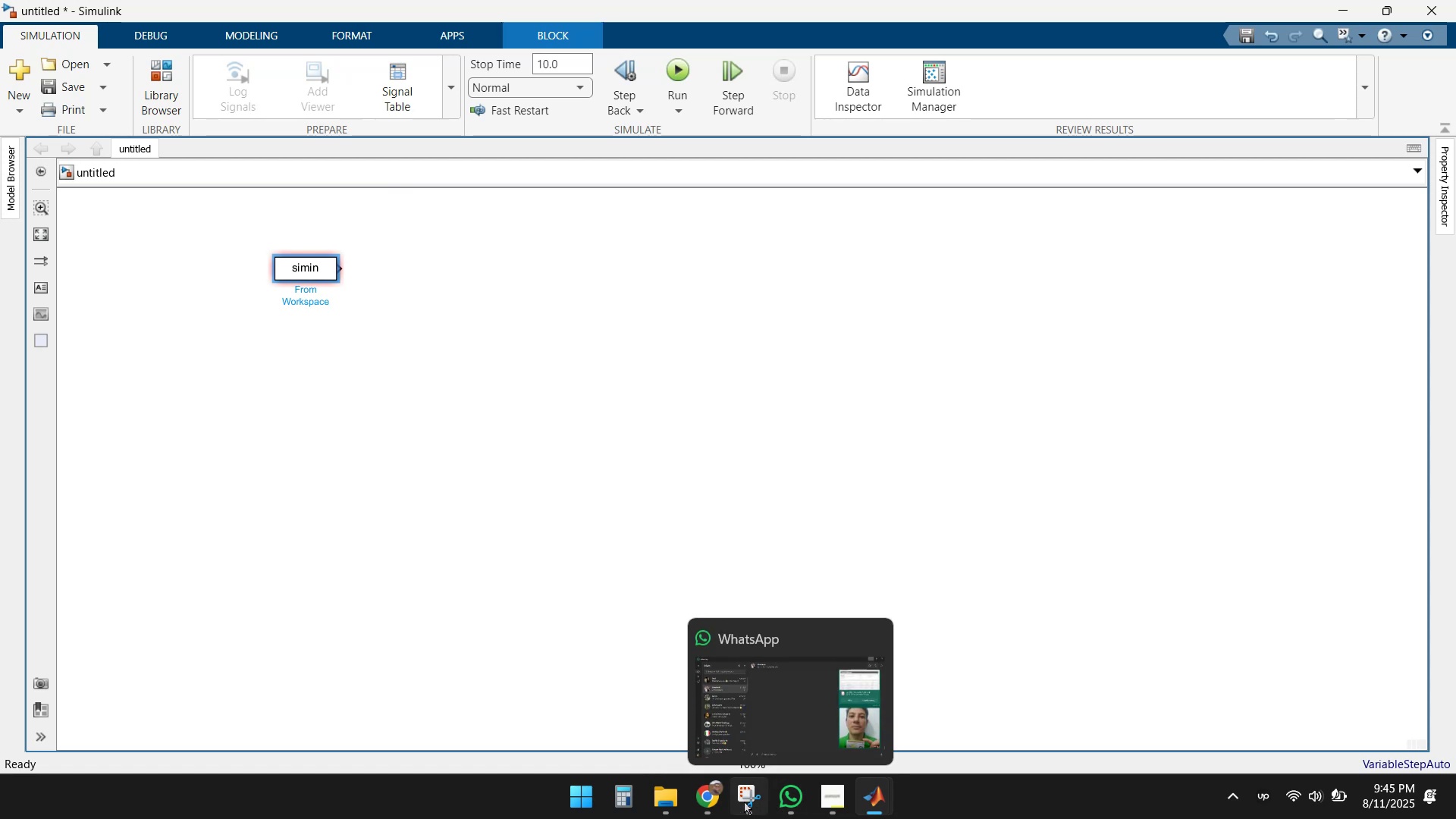 
left_click([714, 802])
 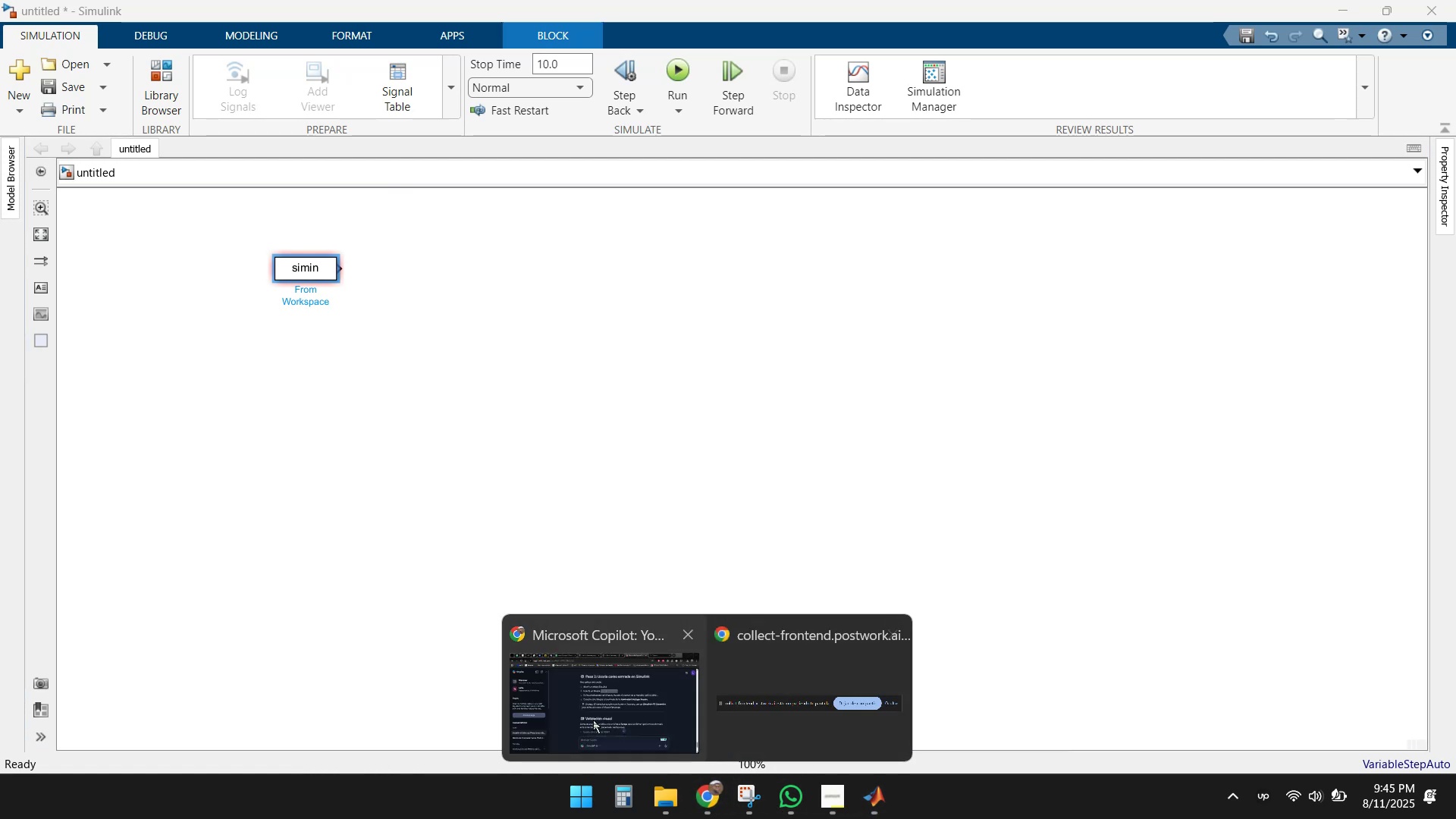 
left_click([579, 714])
 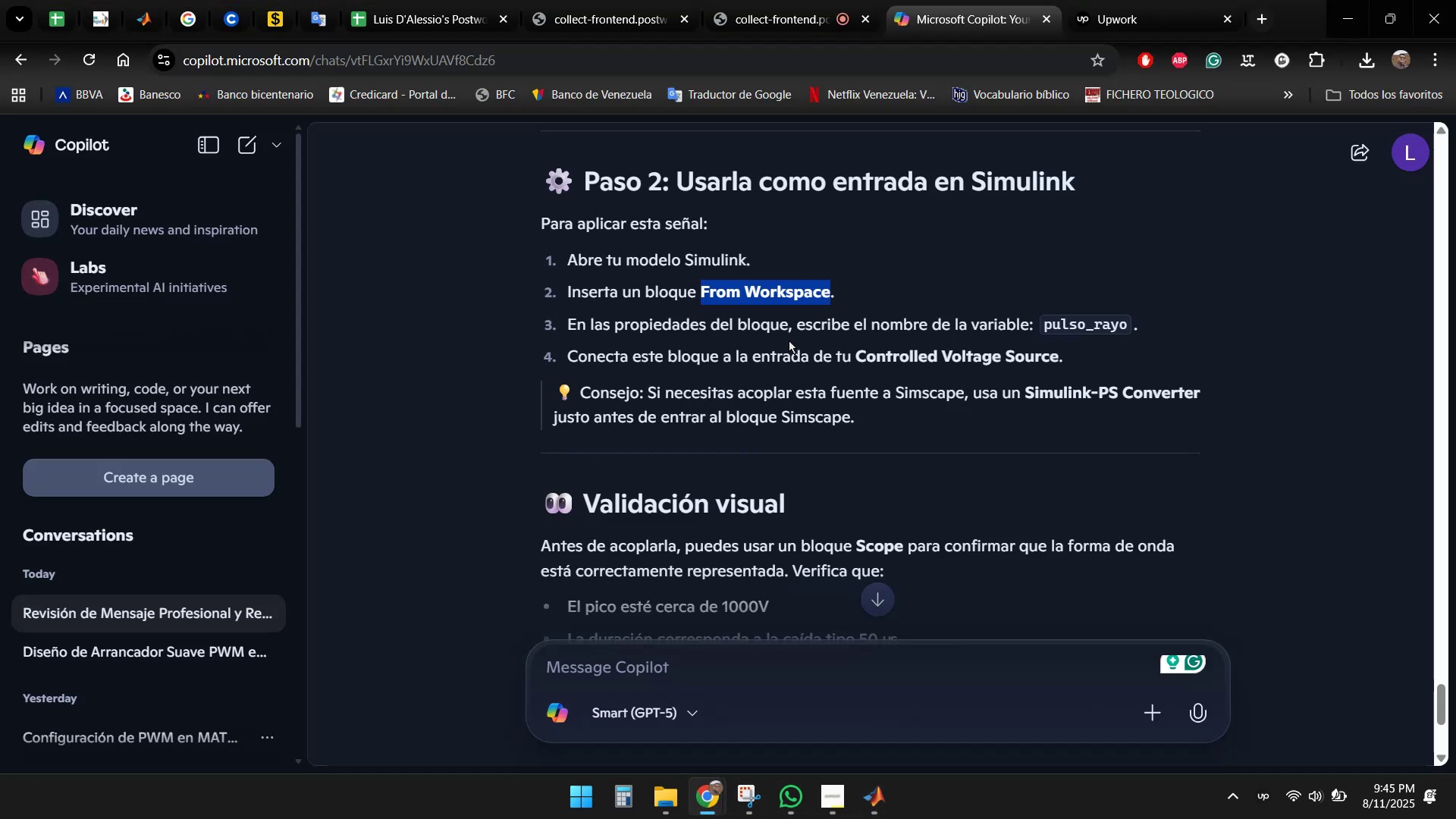 
left_click([704, 332])
 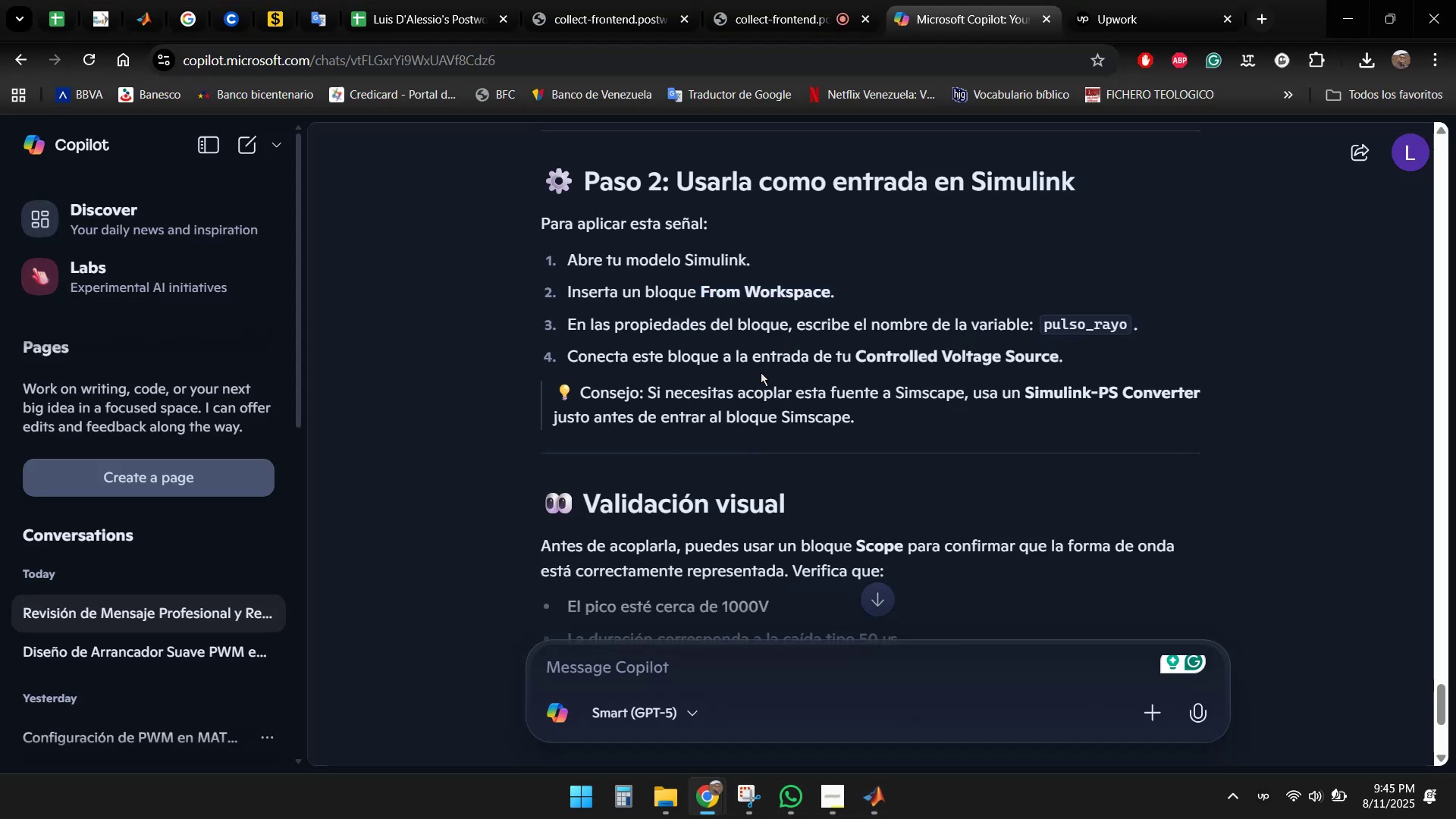 
wait(7.11)
 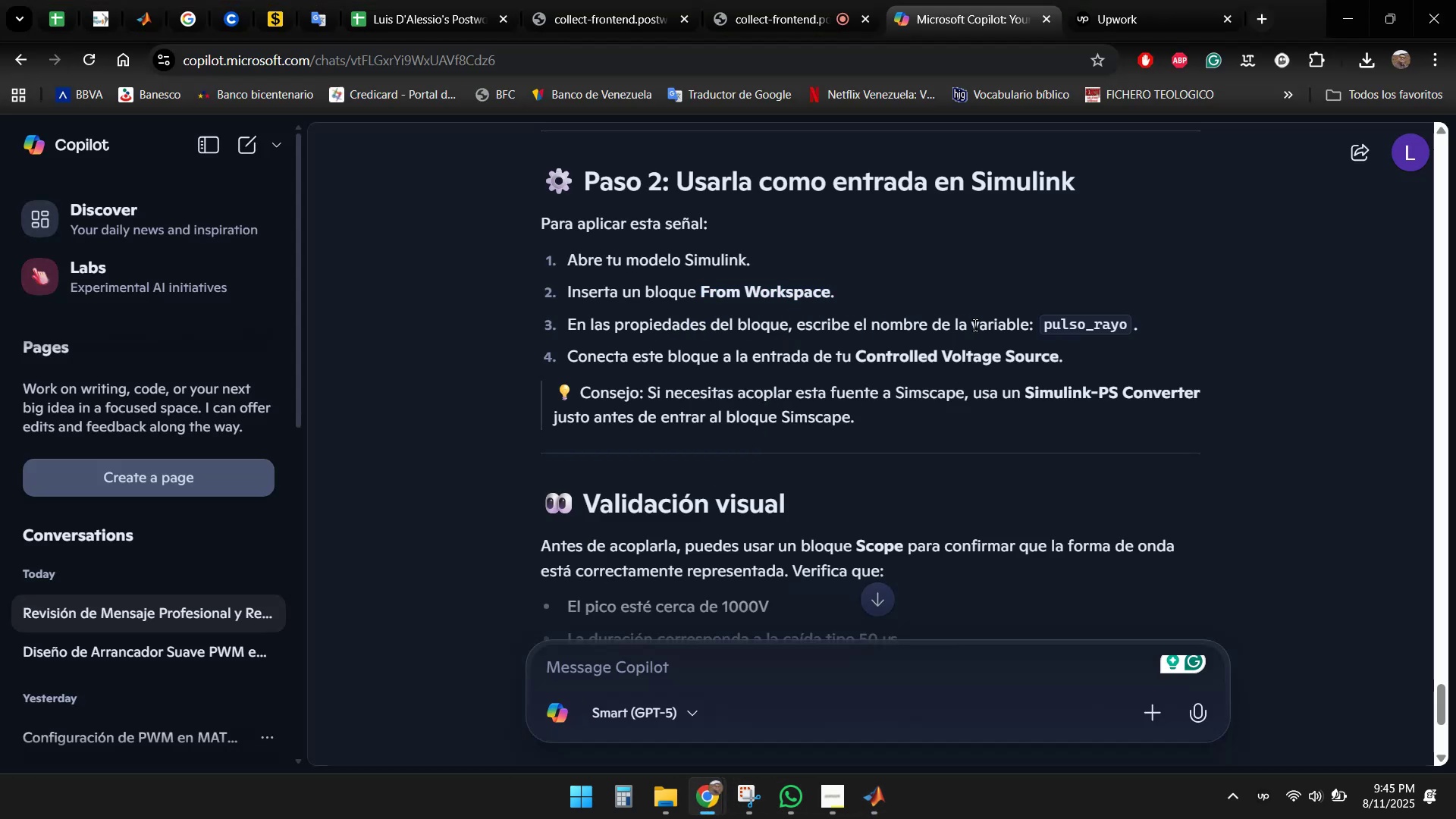 
left_click_drag(start_coordinate=[861, 359], to_coordinate=[1065, 356])
 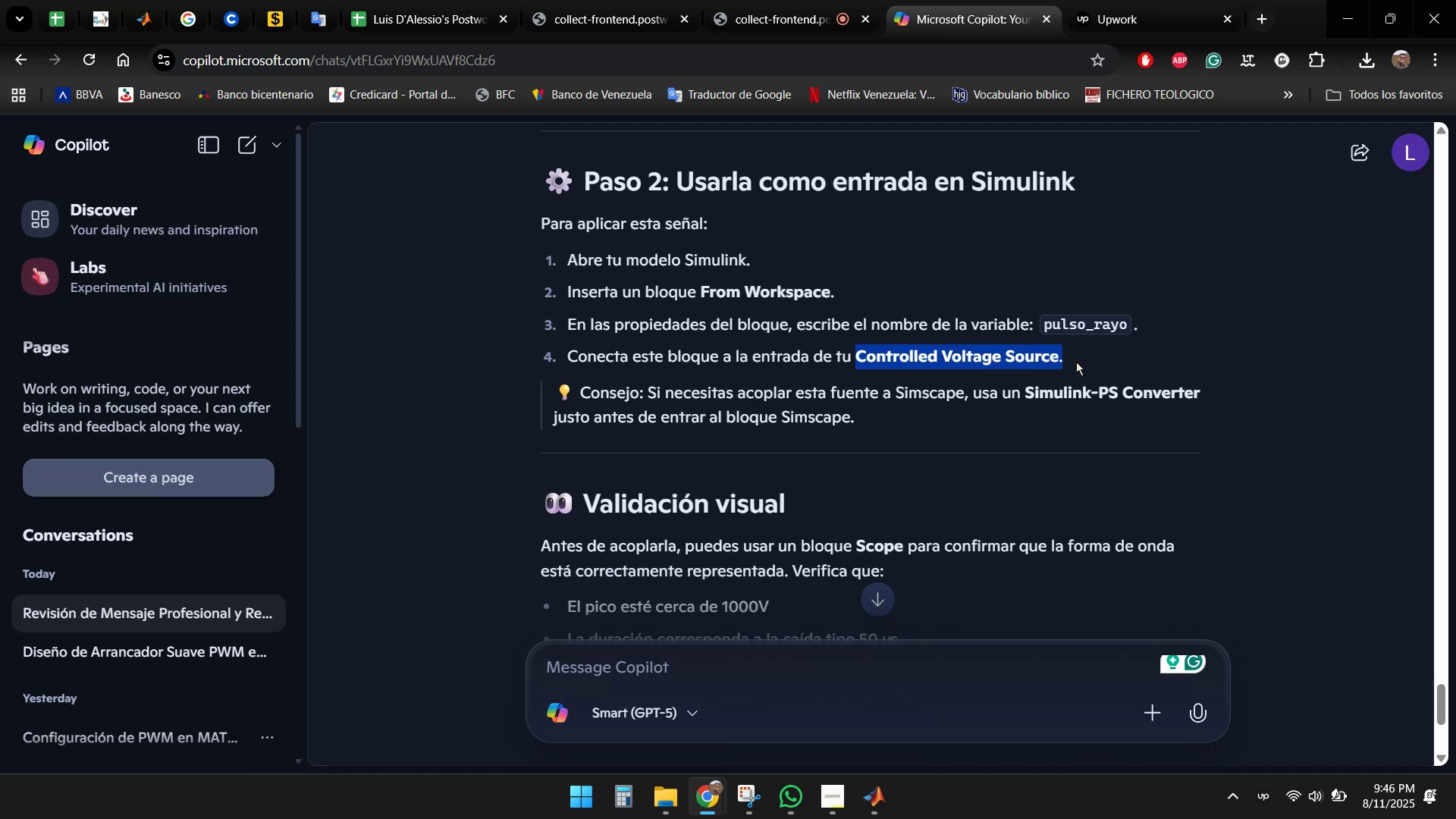 
key(Shift+ArrowLeft)
 